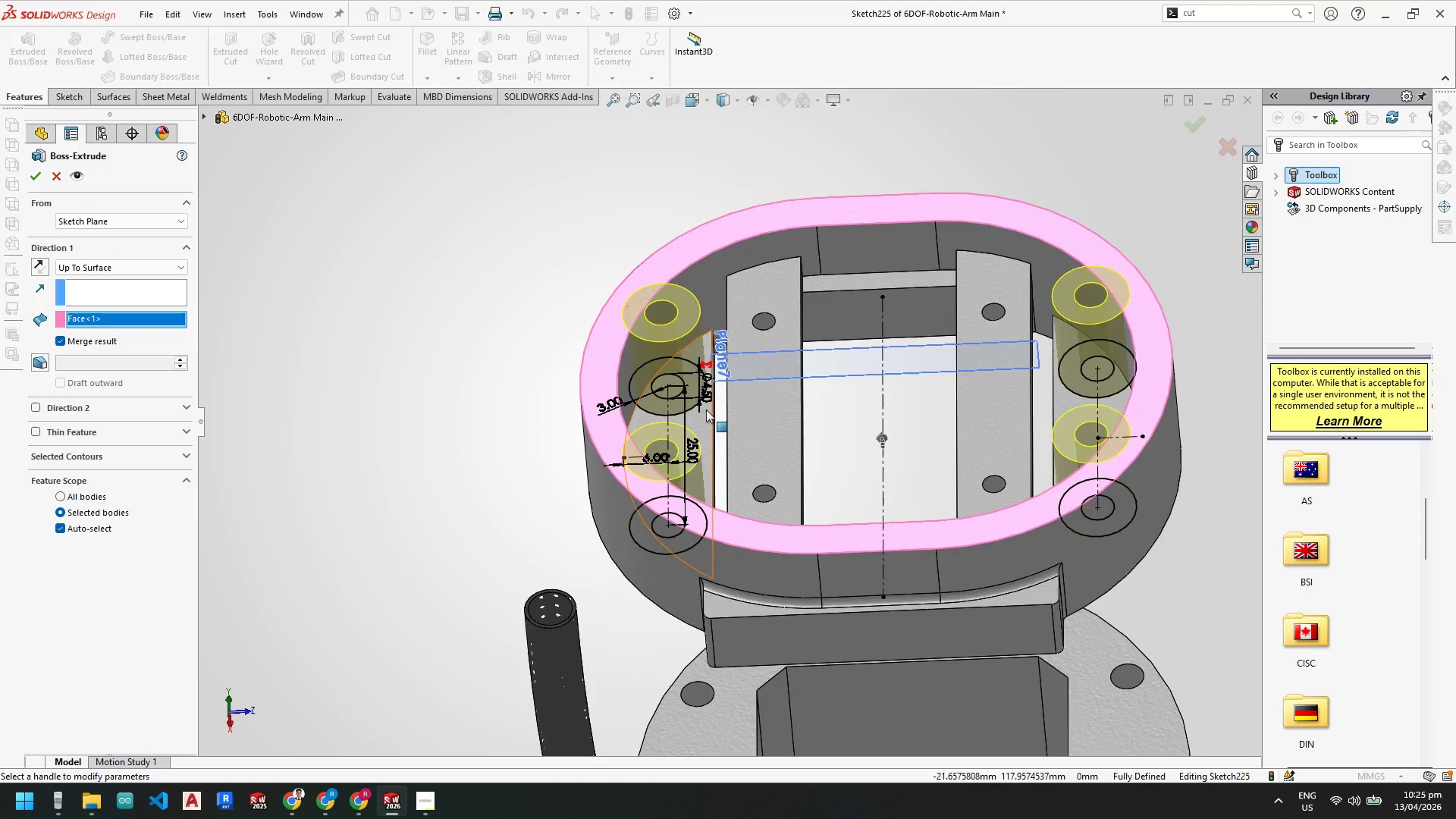 
scroll: coordinate [708, 410], scroll_direction: down, amount: 1.0
 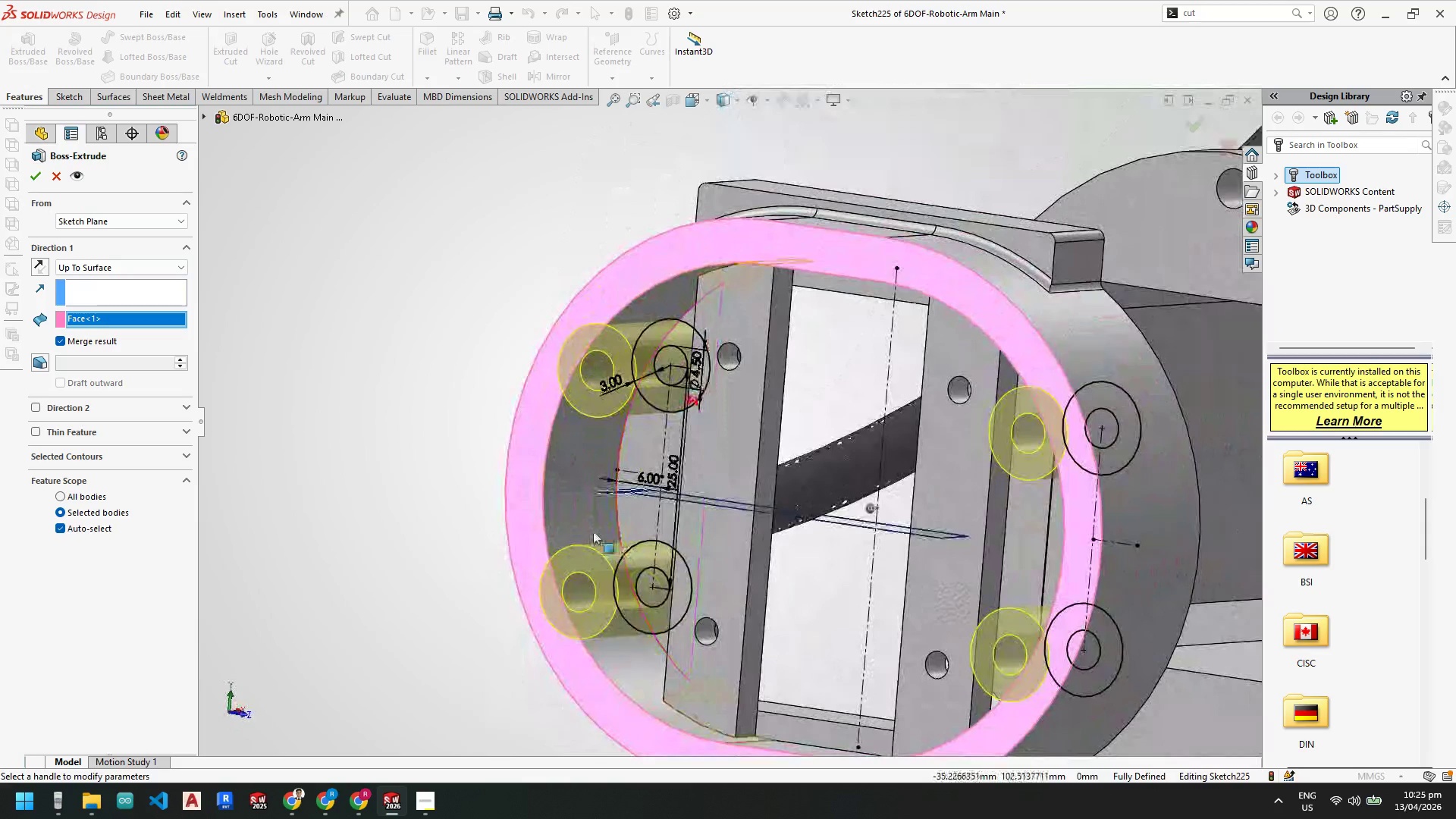 
left_click([36, 178])
 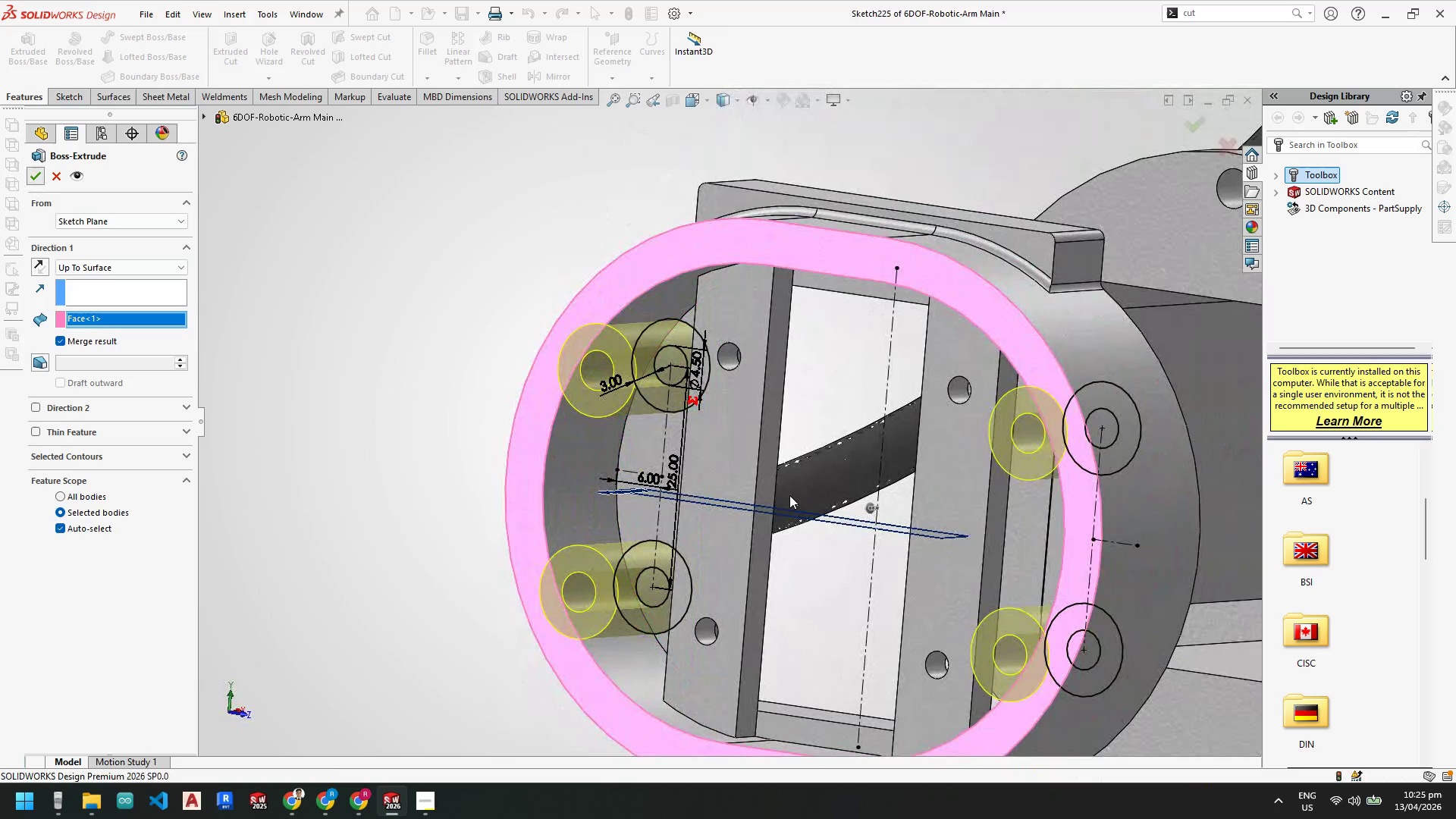 
scroll: coordinate [688, 469], scroll_direction: up, amount: 3.0
 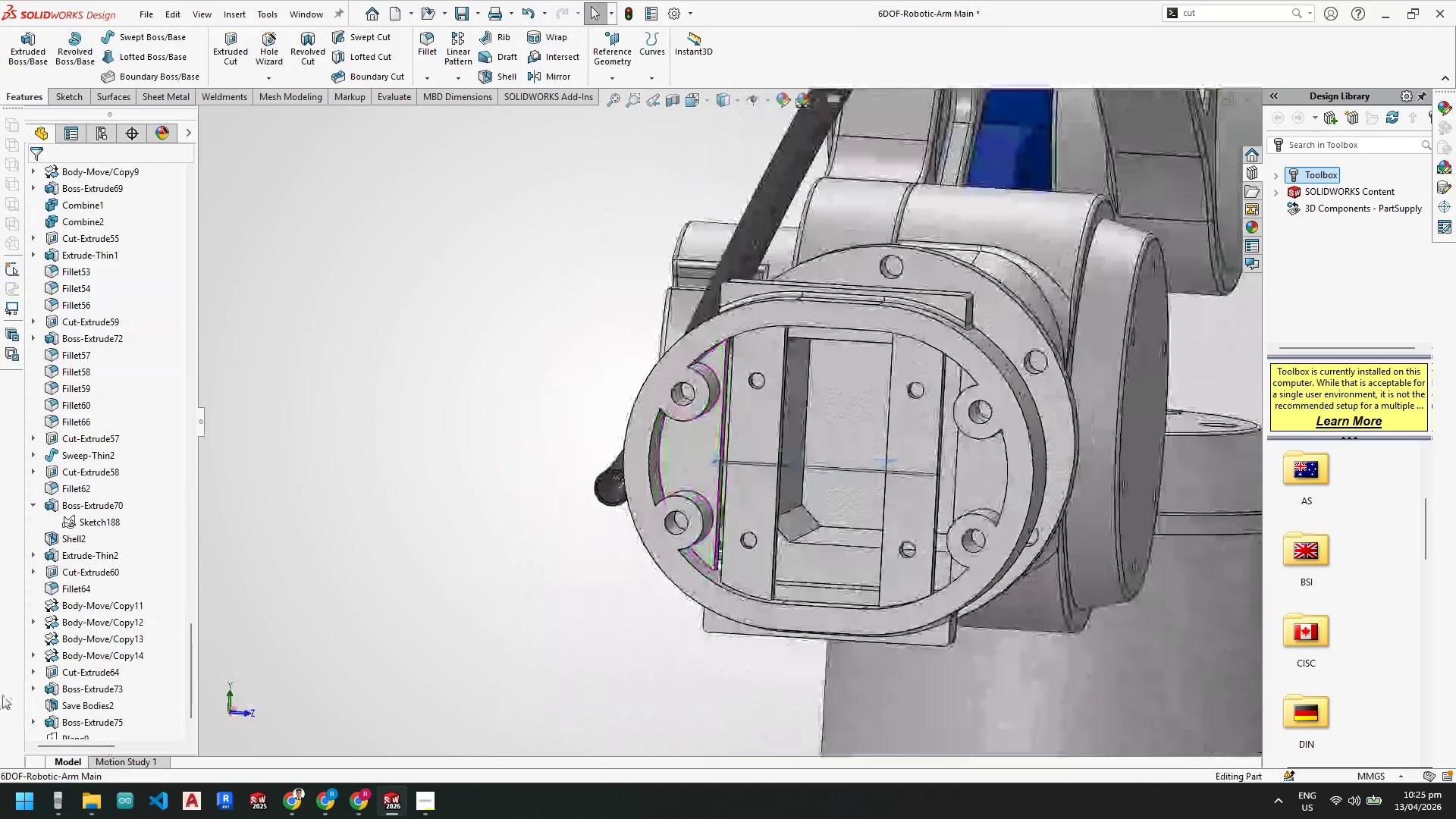 
scroll: coordinate [86, 692], scroll_direction: down, amount: 9.0
 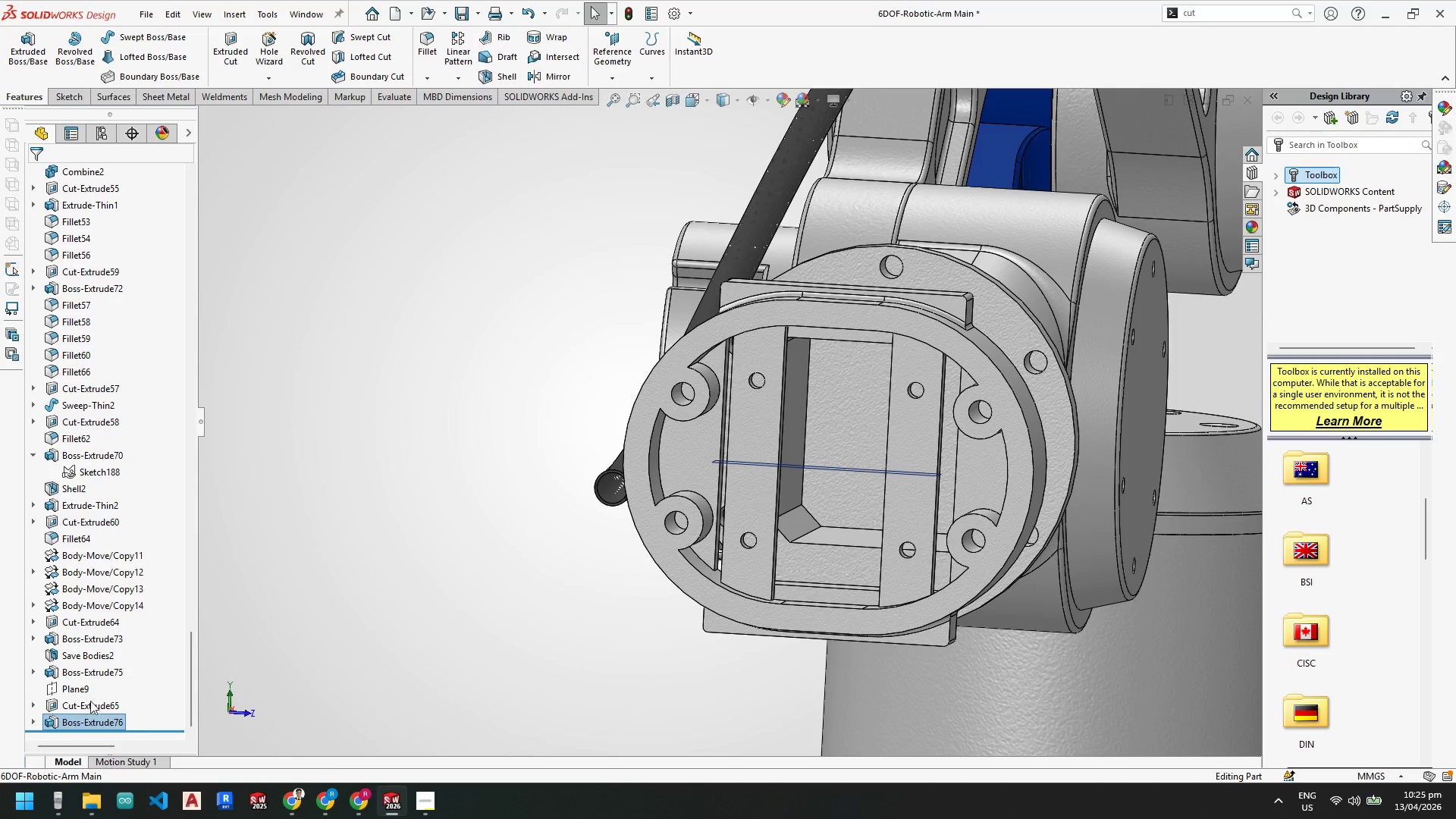 
left_click([90, 701])
 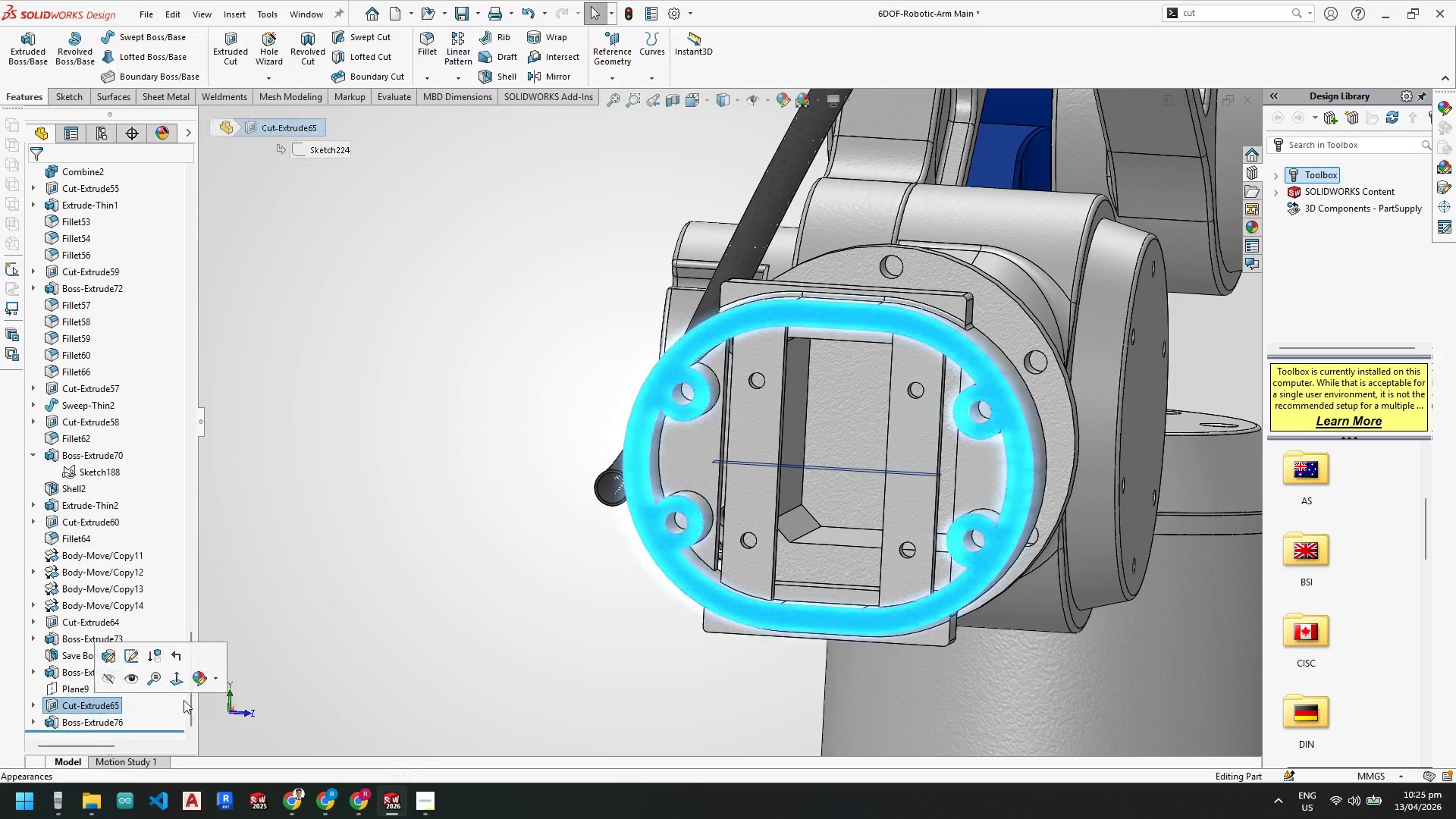 
key(Escape)
 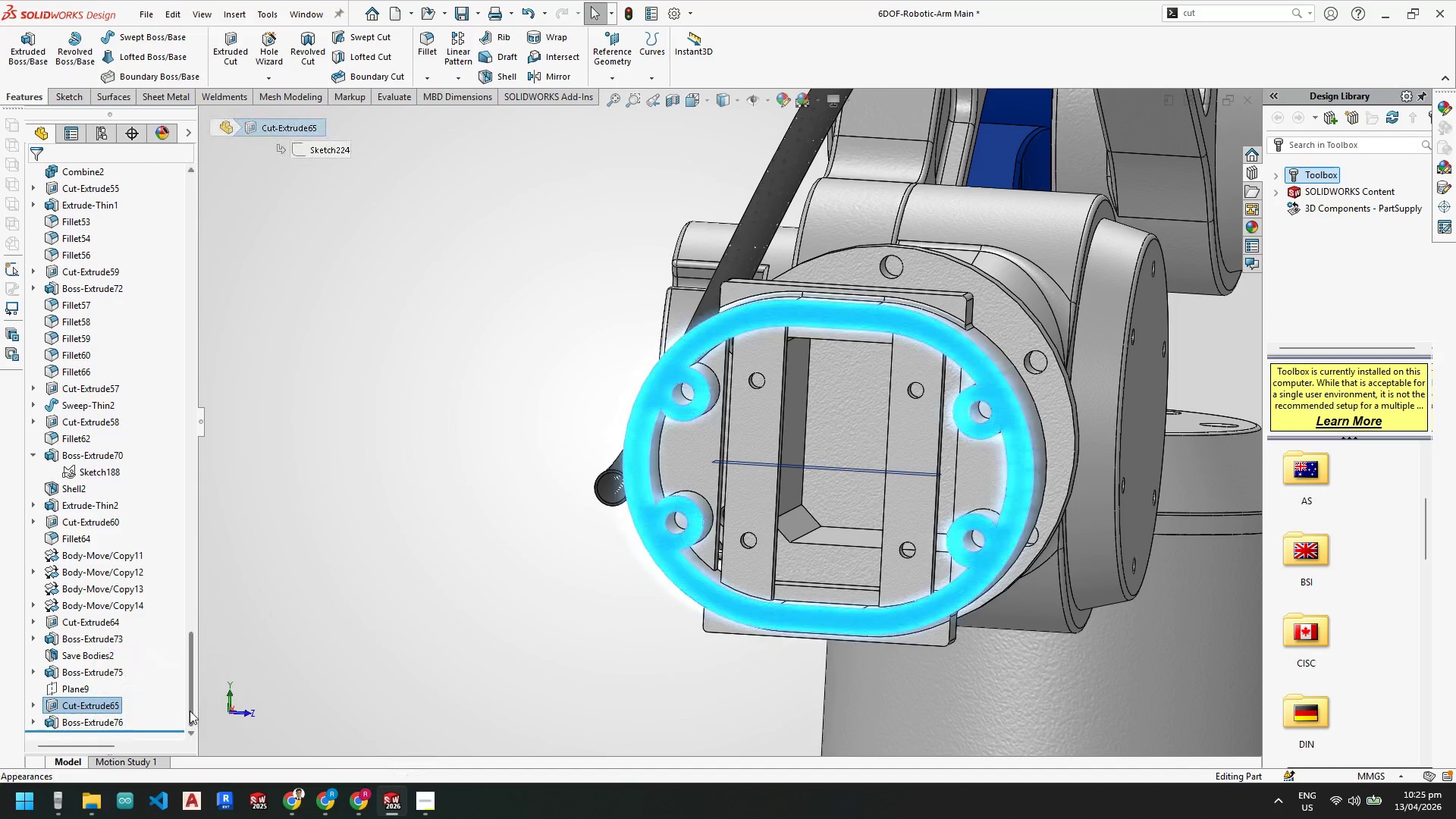 
left_click_drag(start_coordinate=[190, 711], to_coordinate=[202, 209])
 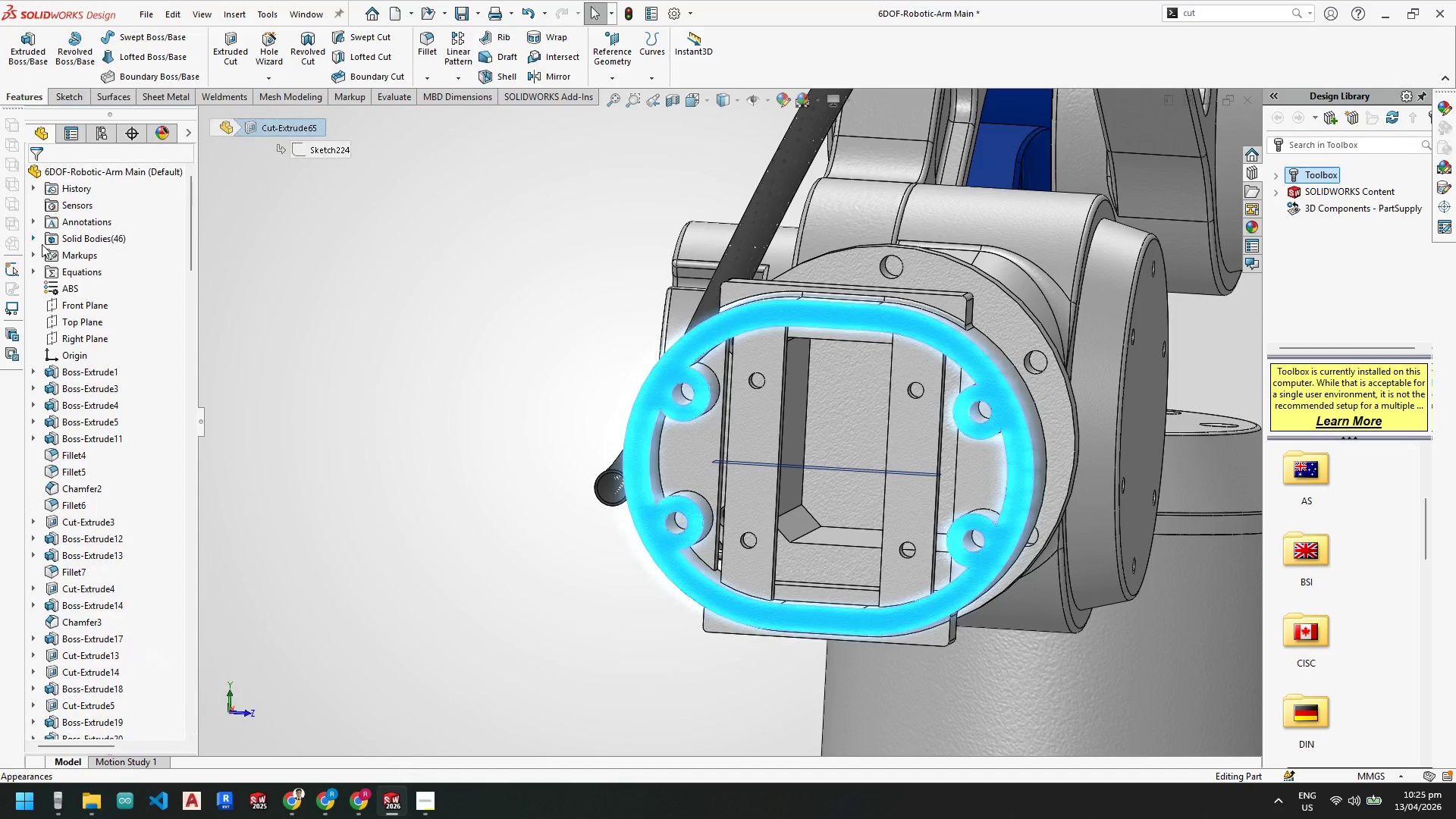 
left_click([33, 239])
 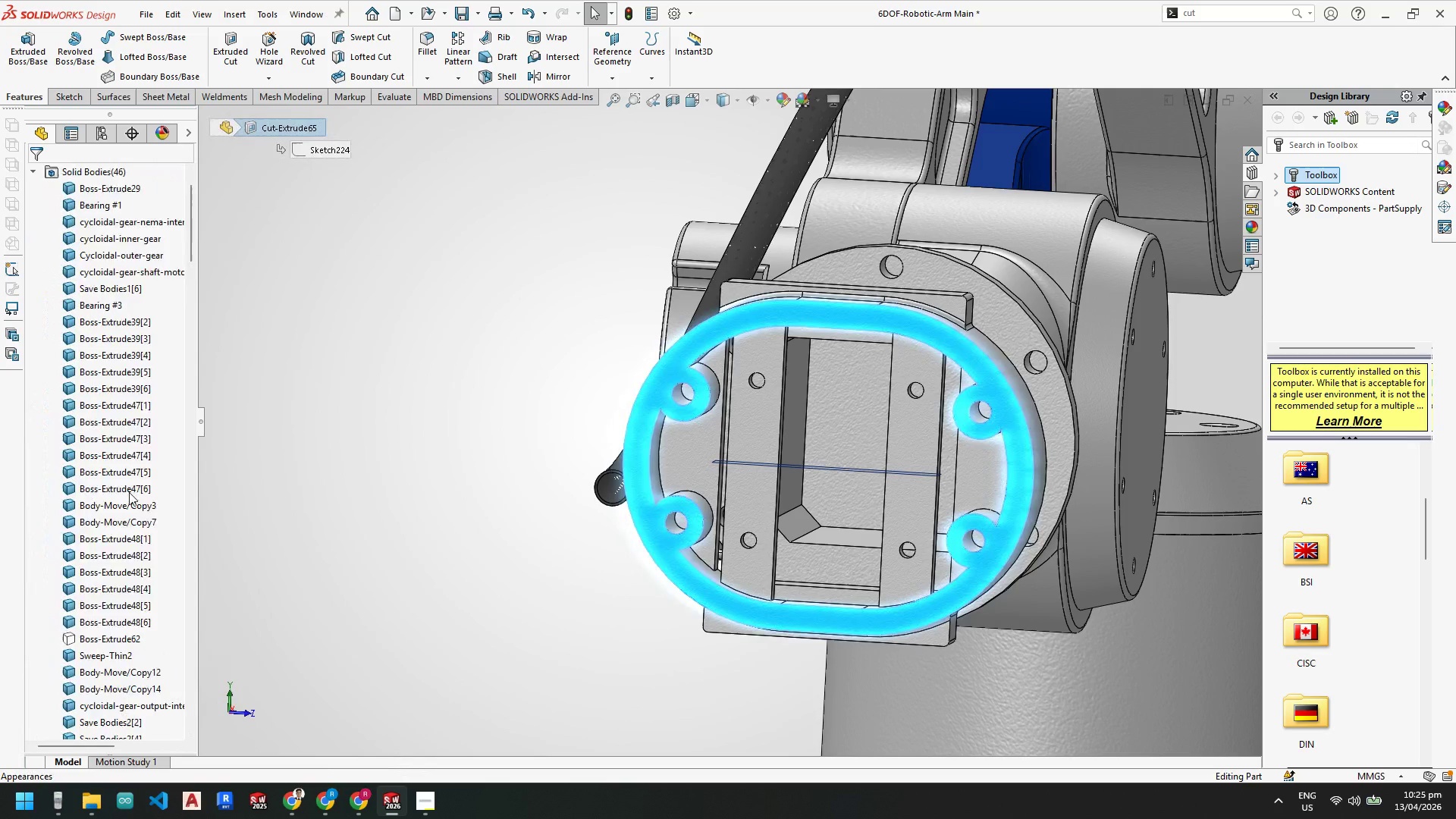 
scroll: coordinate [212, 301], scroll_direction: down, amount: 9.0
 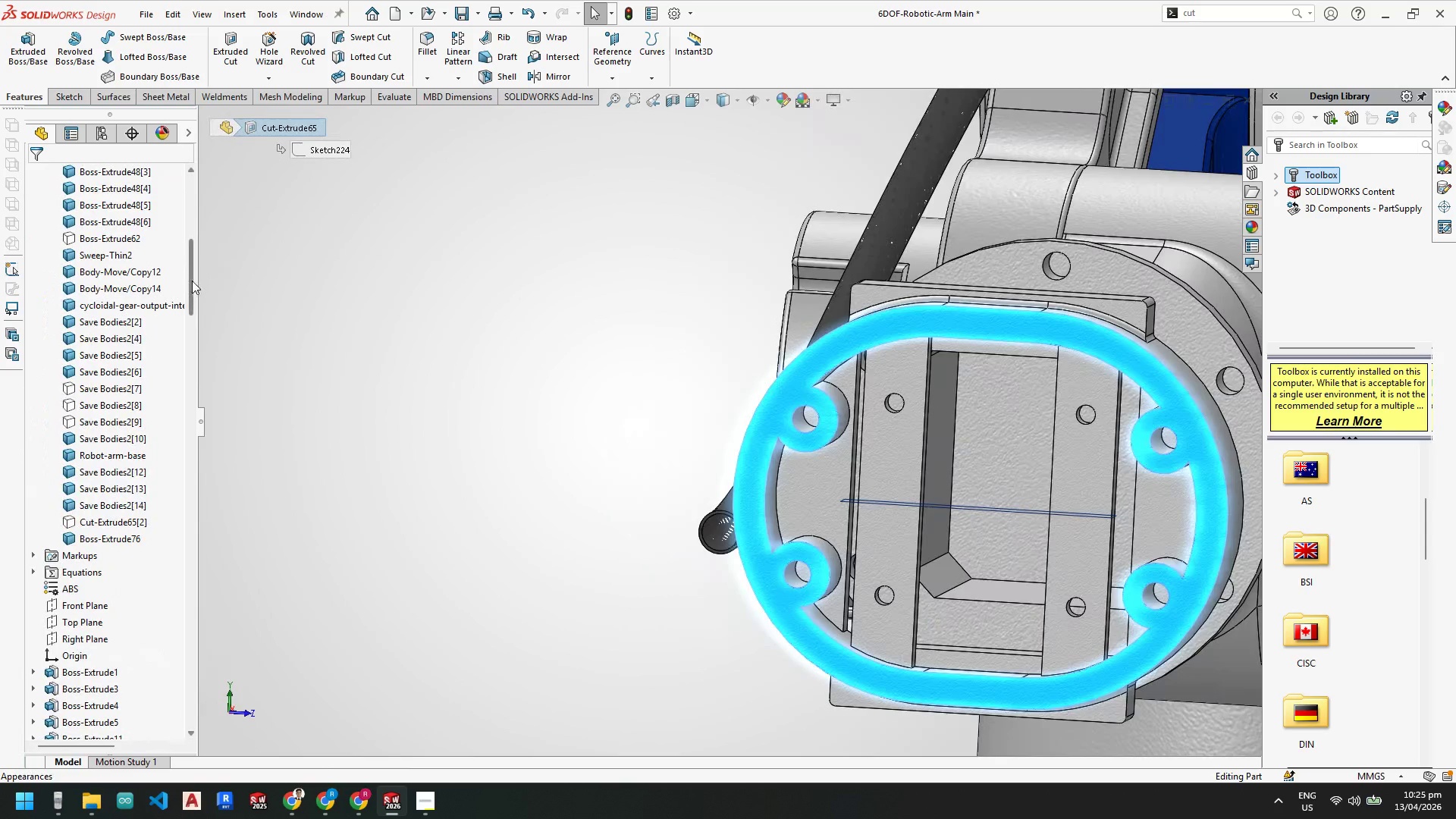 
left_click_drag(start_coordinate=[192, 284], to_coordinate=[194, 311])
 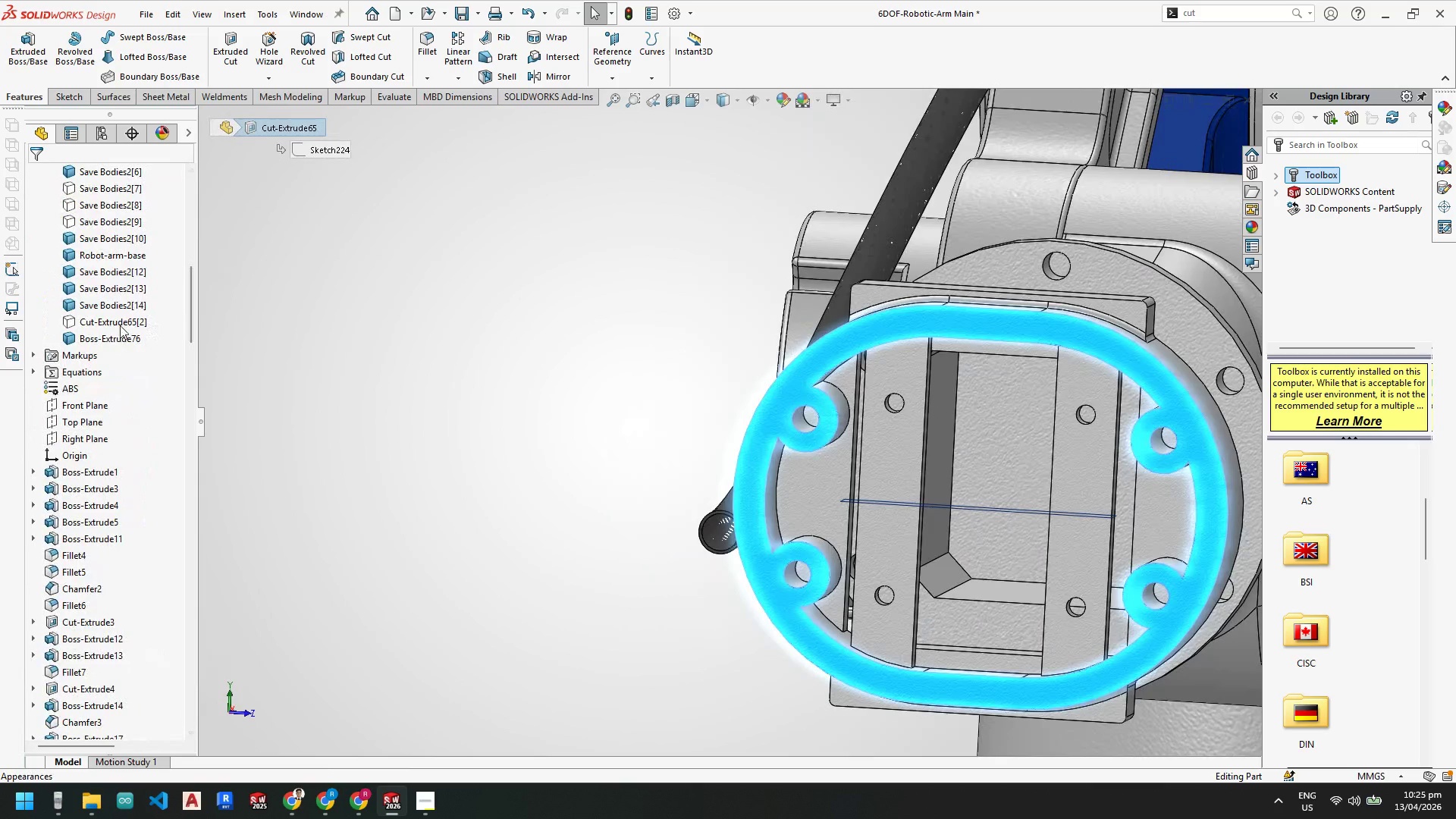 
left_click([120, 325])
 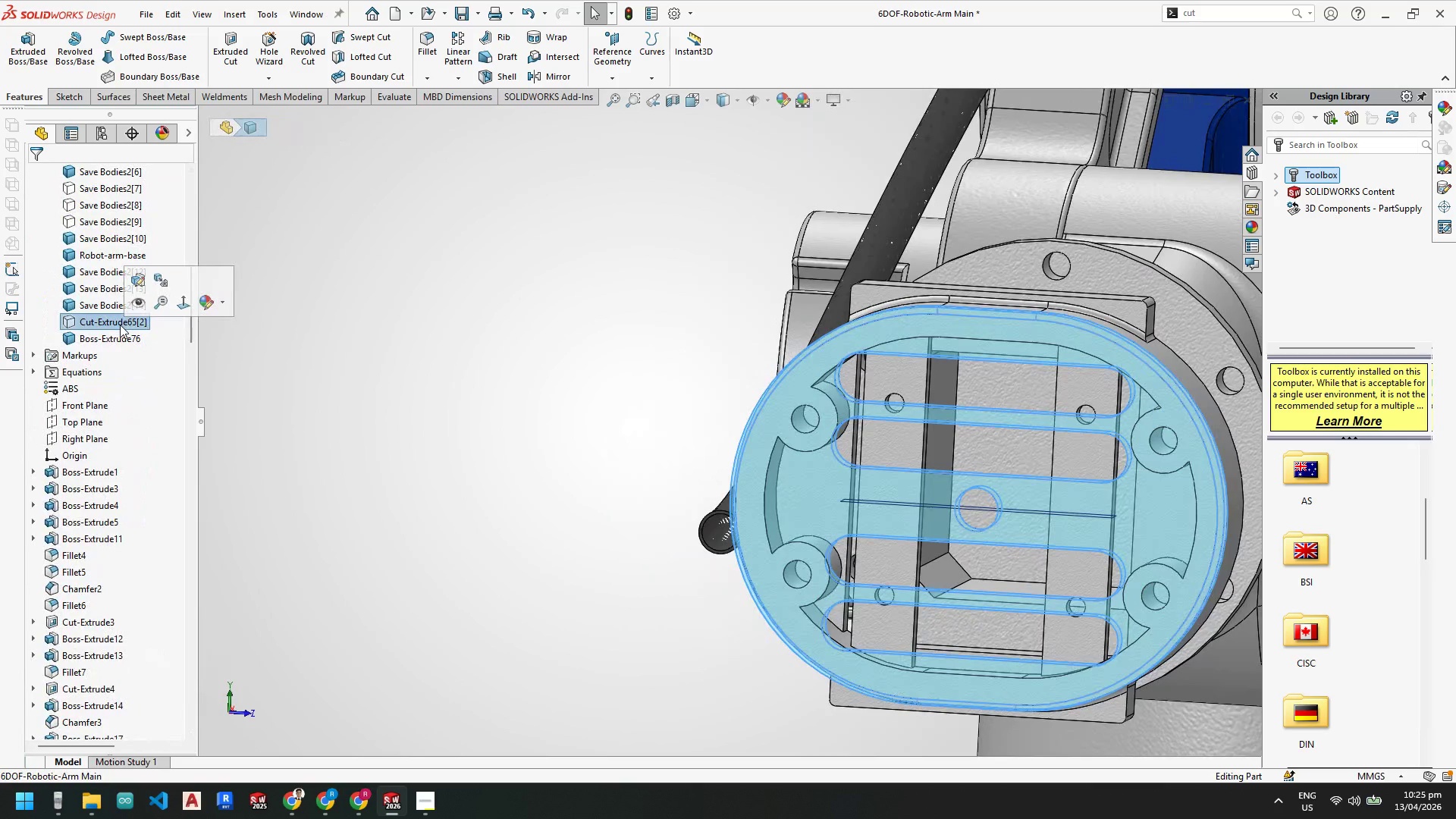 
right_click([120, 325])
 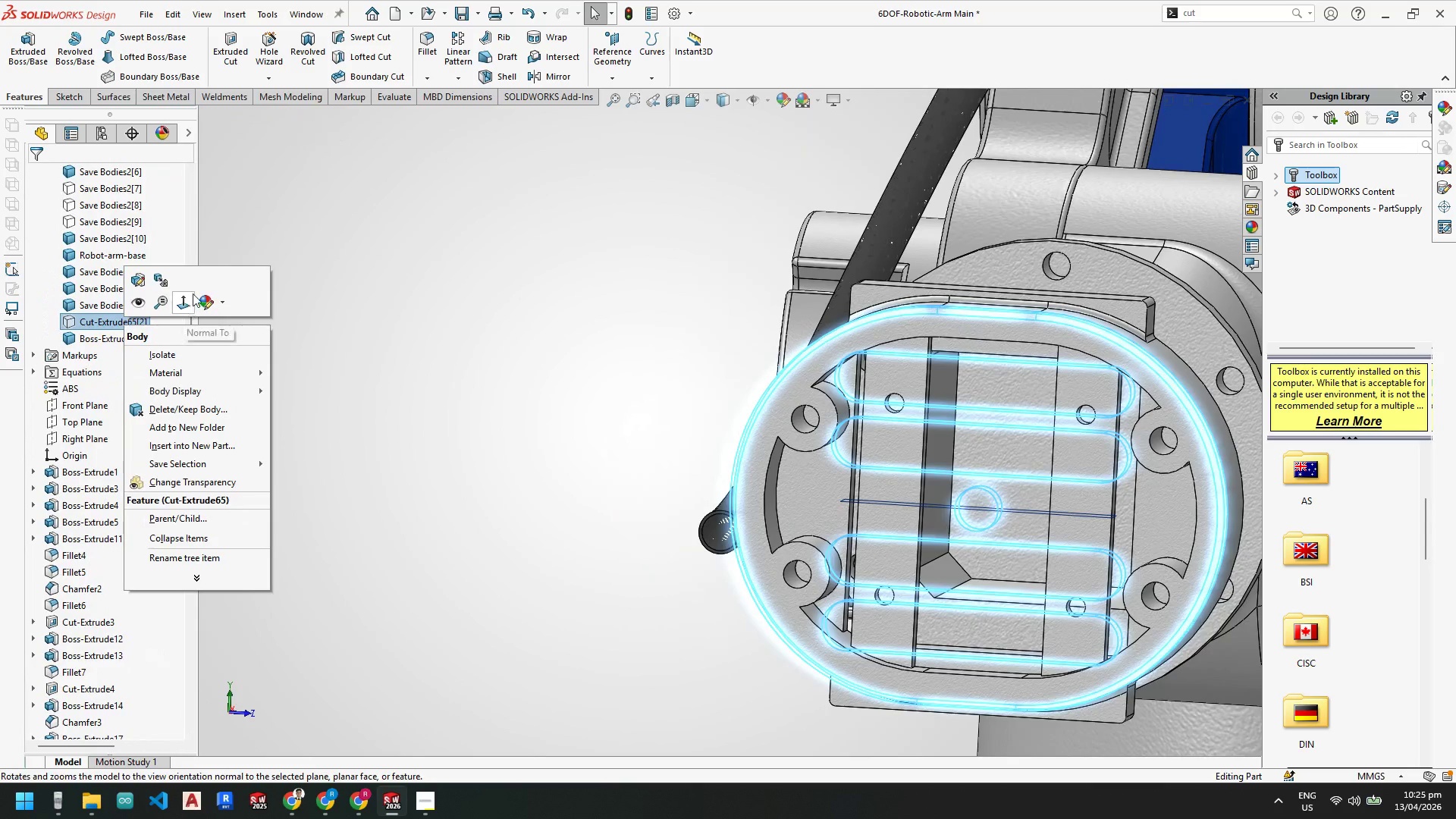 
left_click([141, 303])
 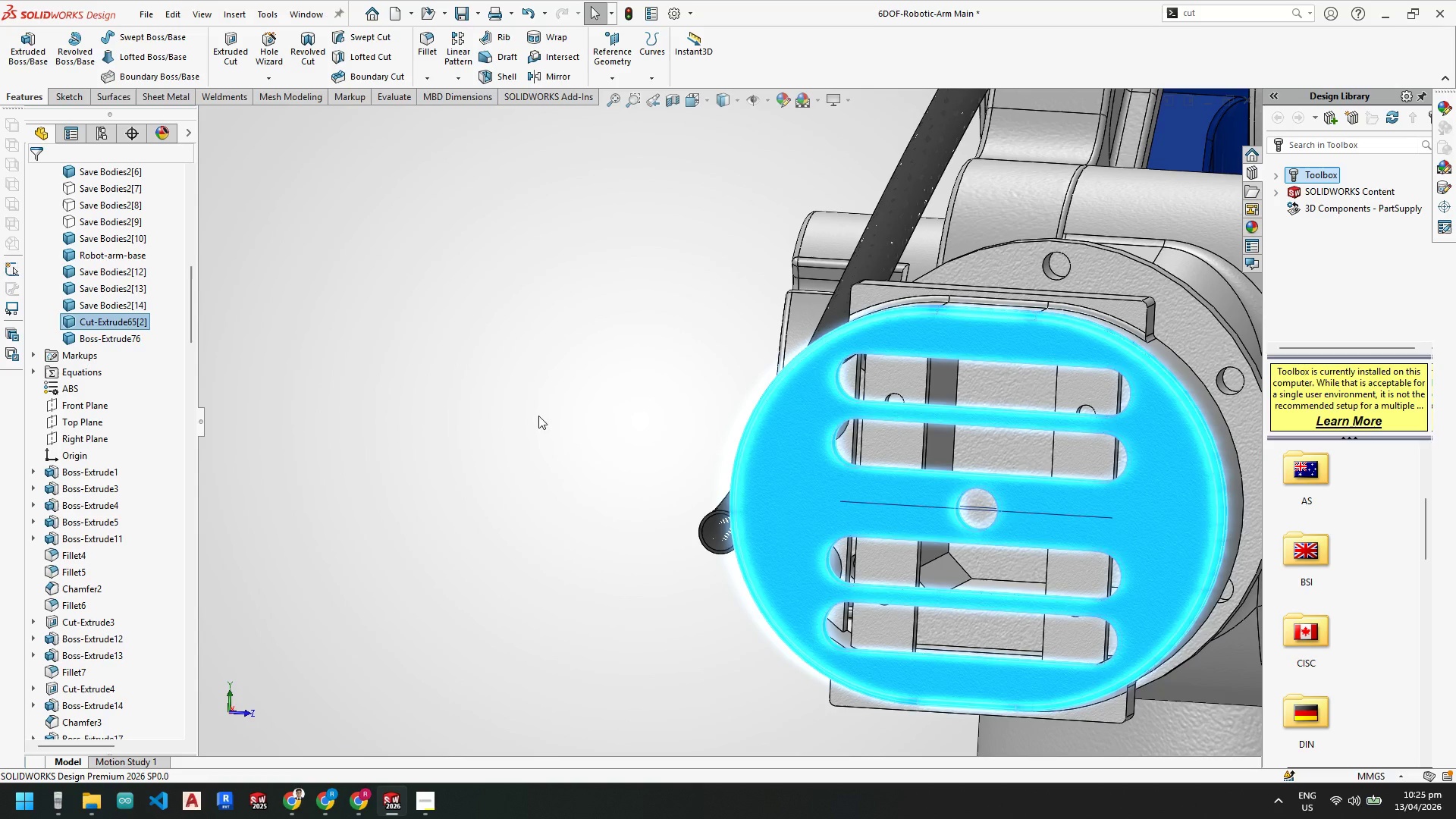 
scroll: coordinate [552, 402], scroll_direction: down, amount: 1.0
 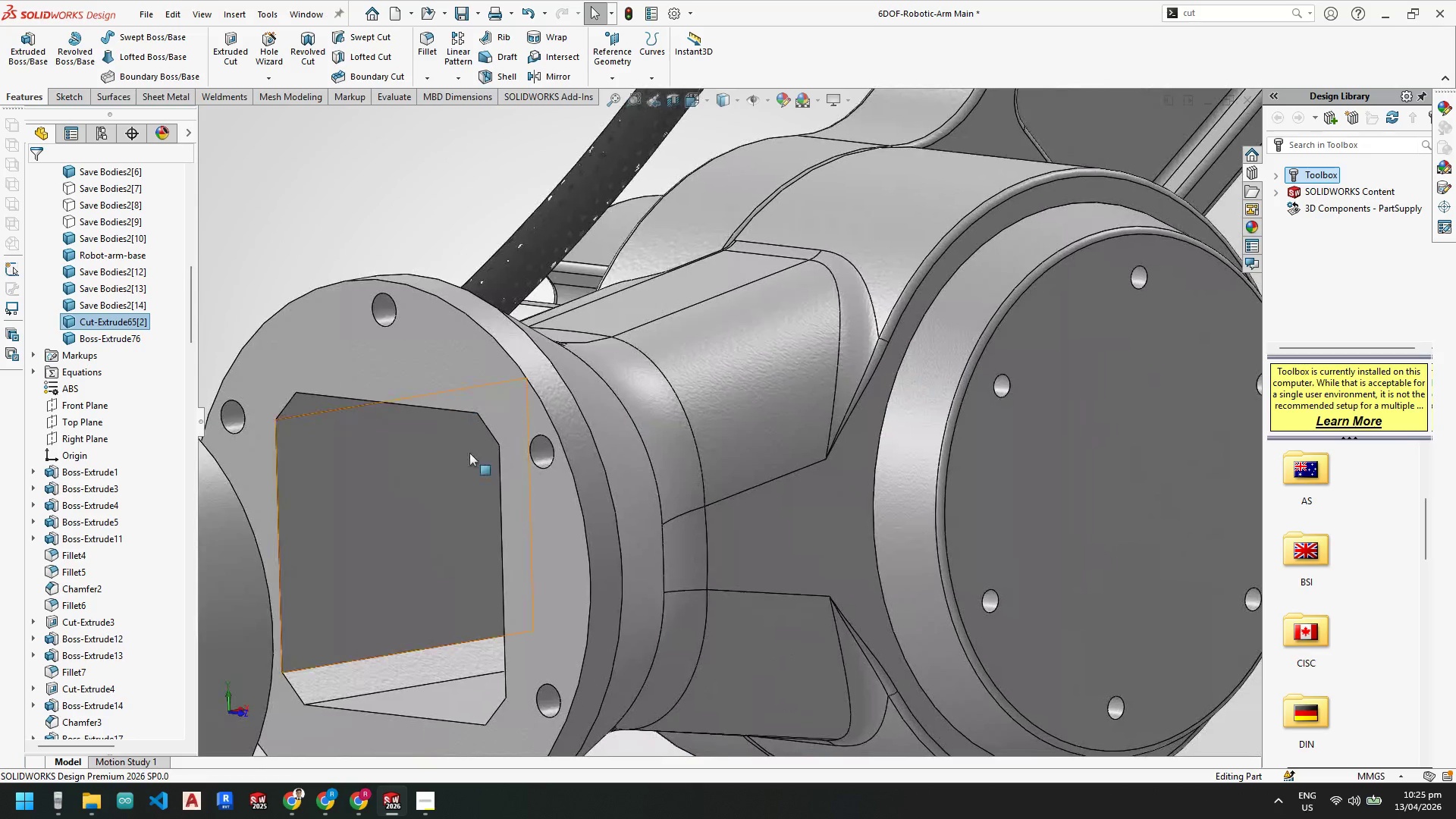 
scroll: coordinate [511, 488], scroll_direction: up, amount: 3.0
 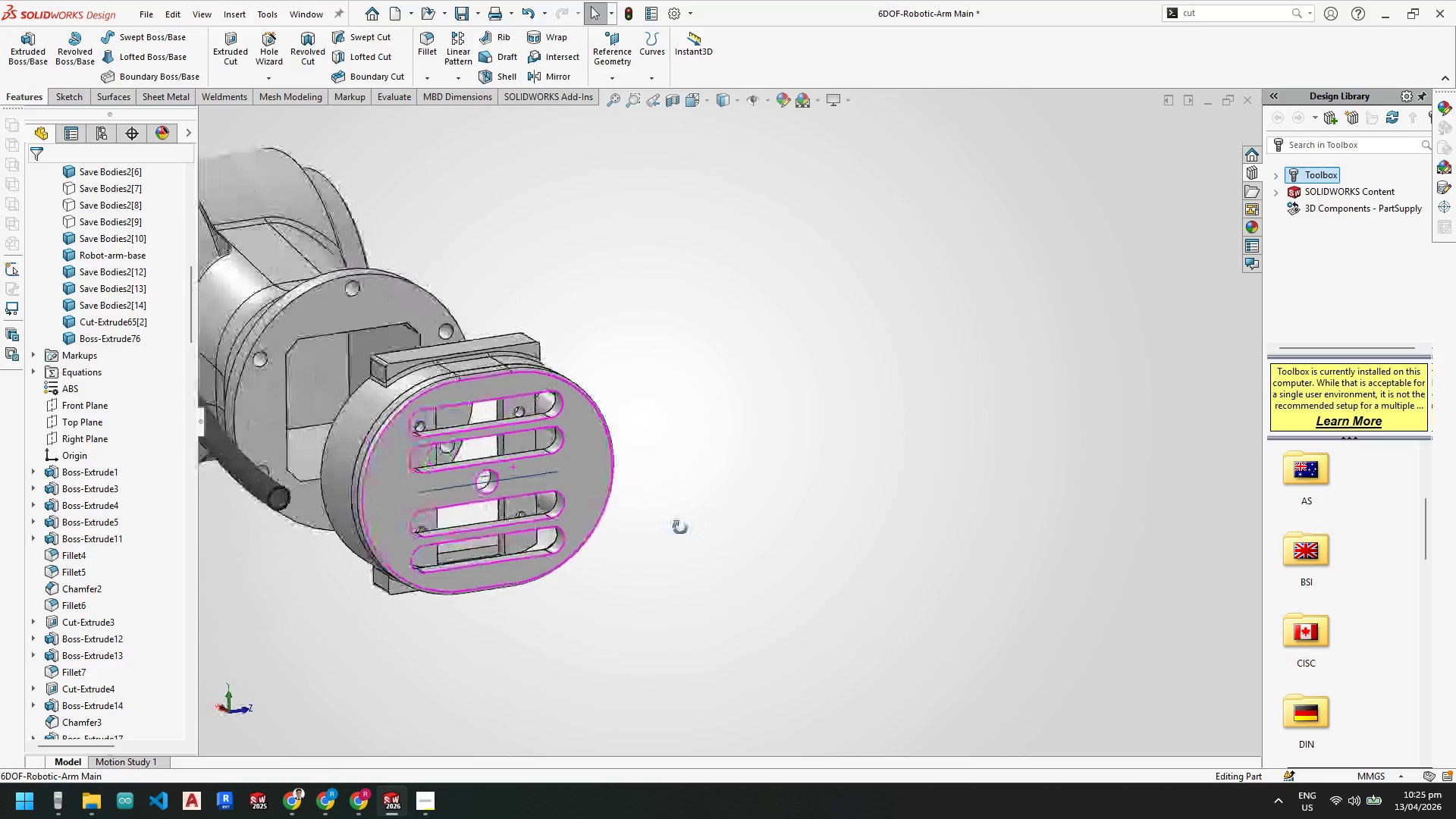 
wait(11.31)
 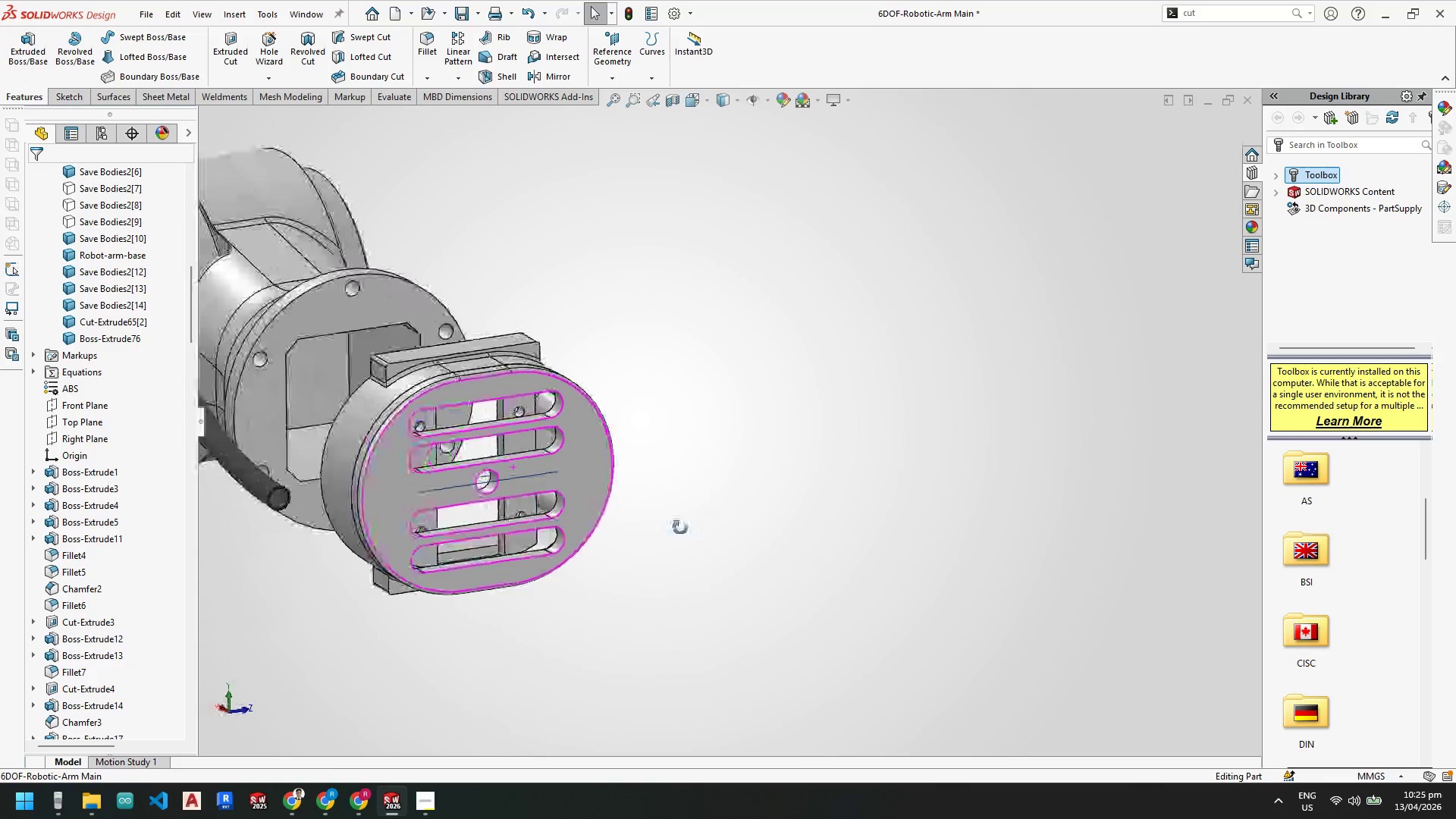 
scroll: coordinate [143, 610], scroll_direction: down, amount: 6.0
 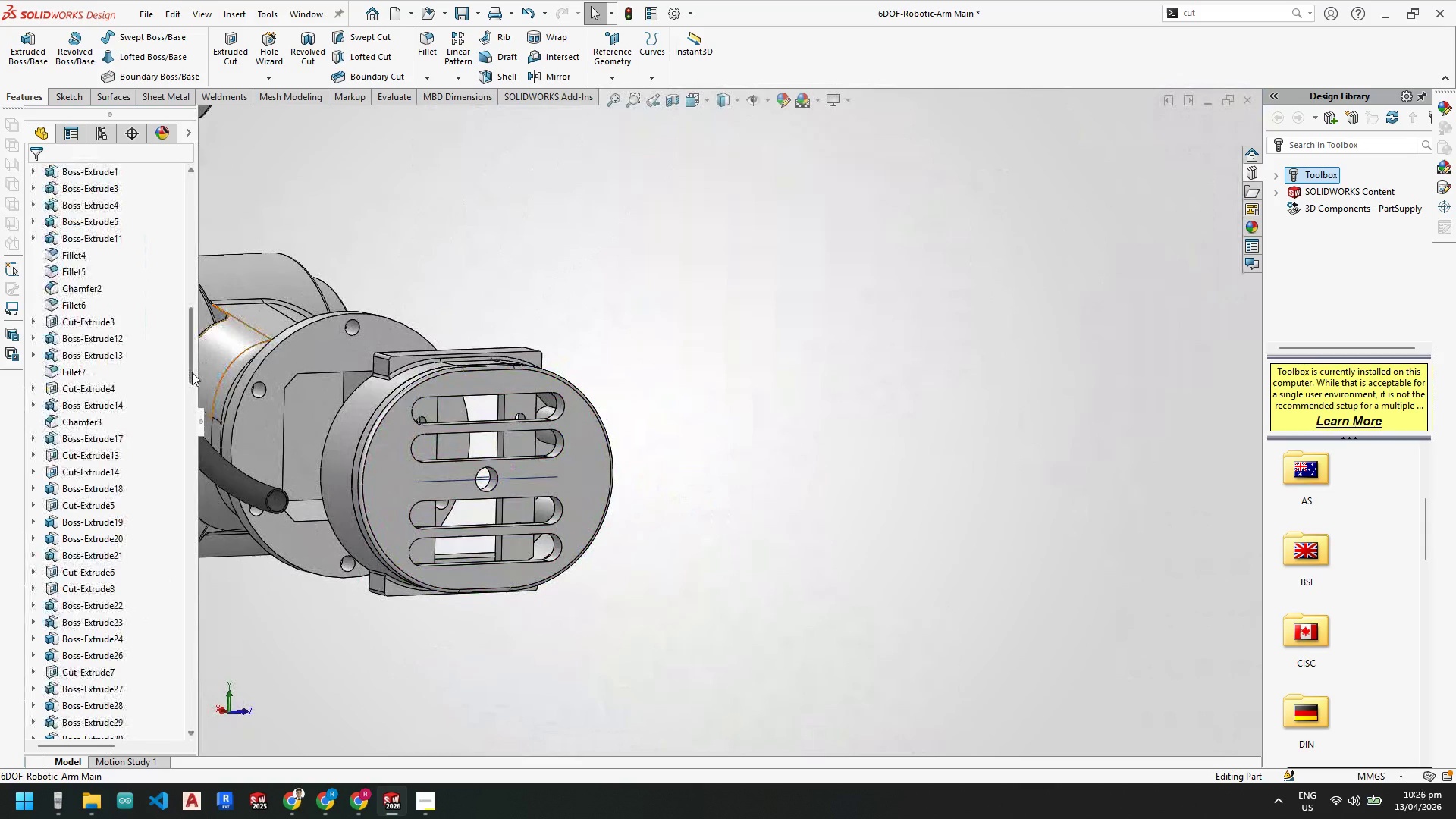 
left_click_drag(start_coordinate=[192, 372], to_coordinate=[187, 730])
 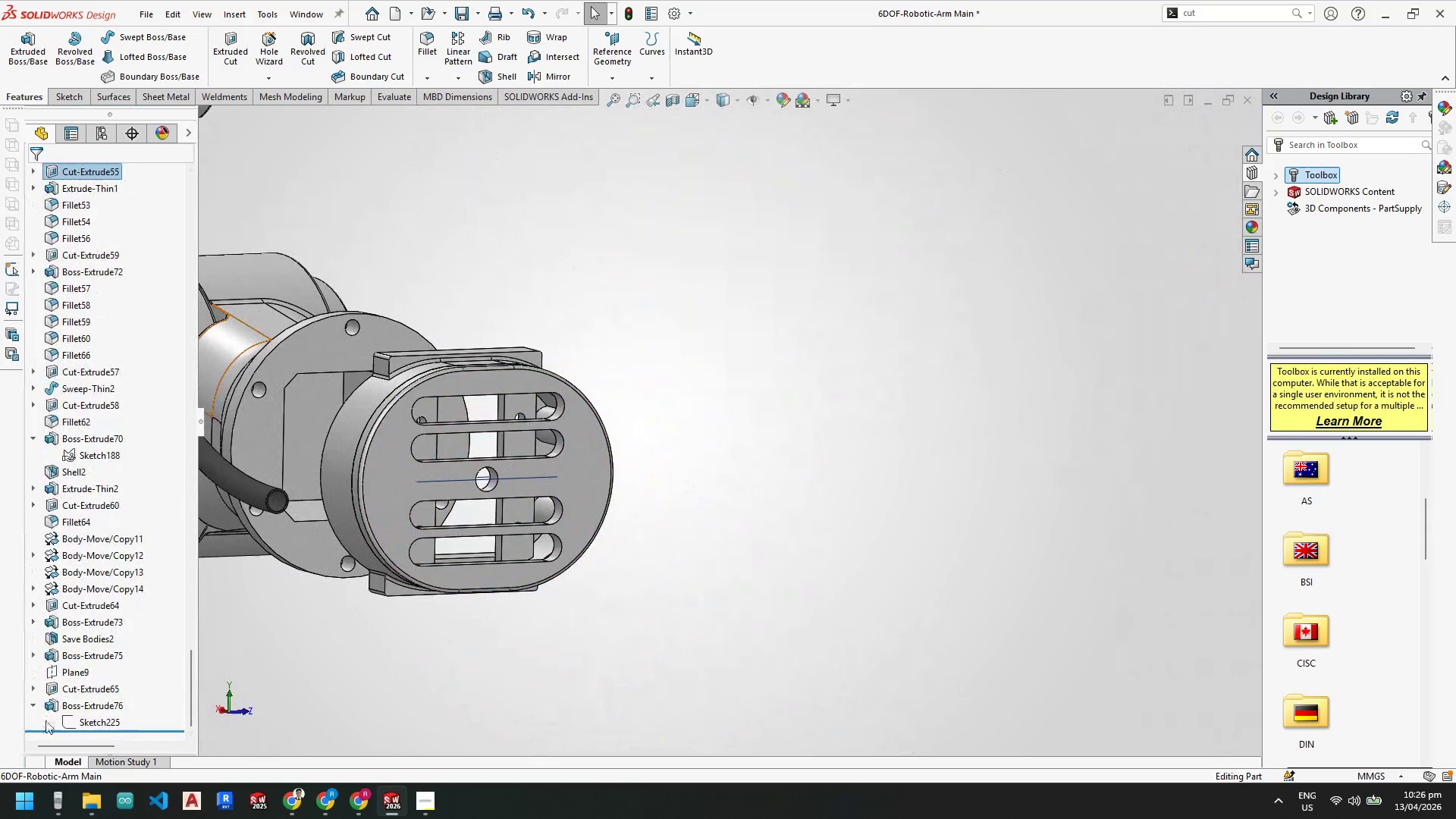 
double_click([93, 723])
 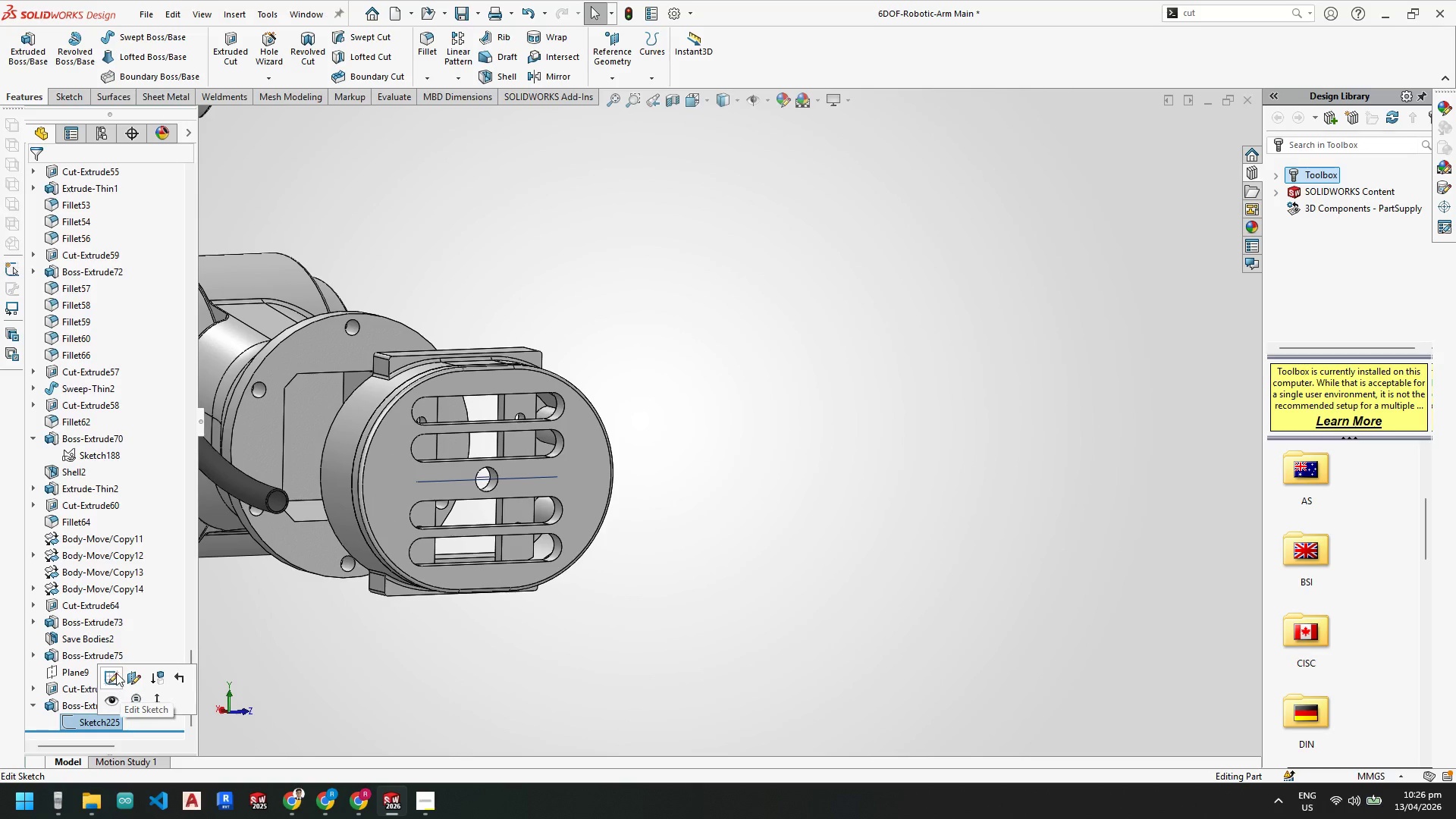 
left_click([113, 701])
 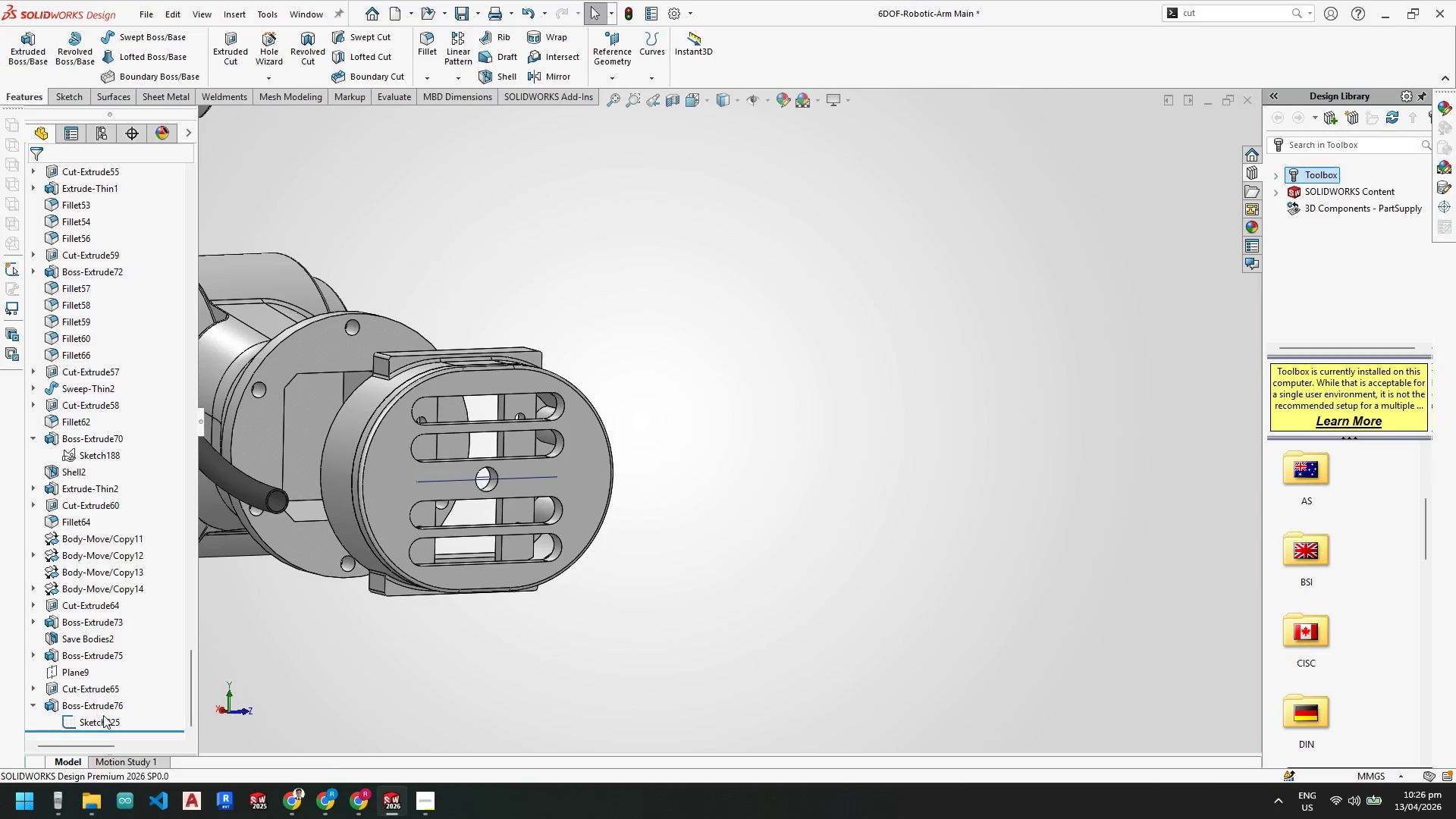 
left_click([103, 717])
 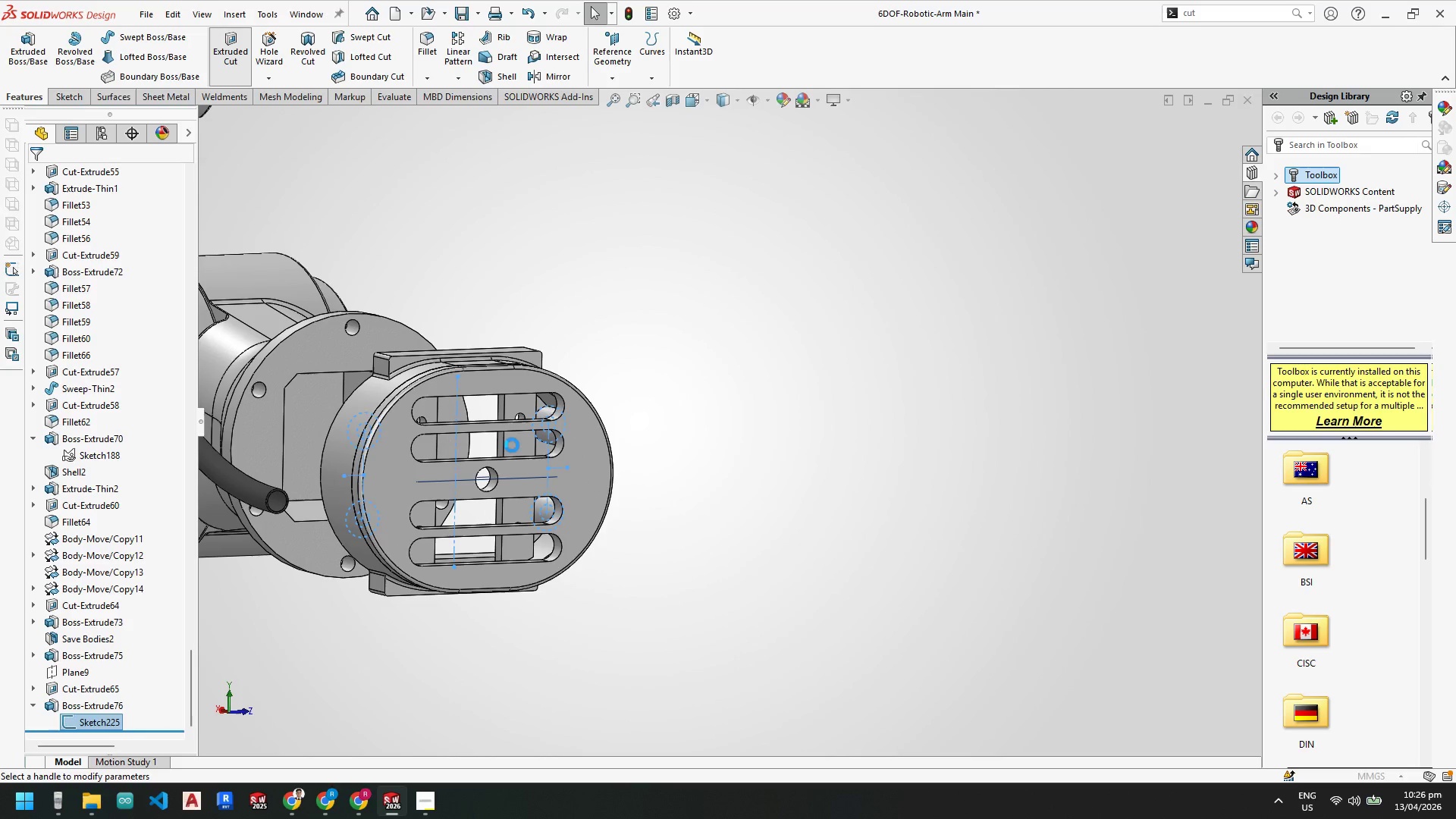 
scroll: coordinate [414, 422], scroll_direction: down, amount: 7.0
 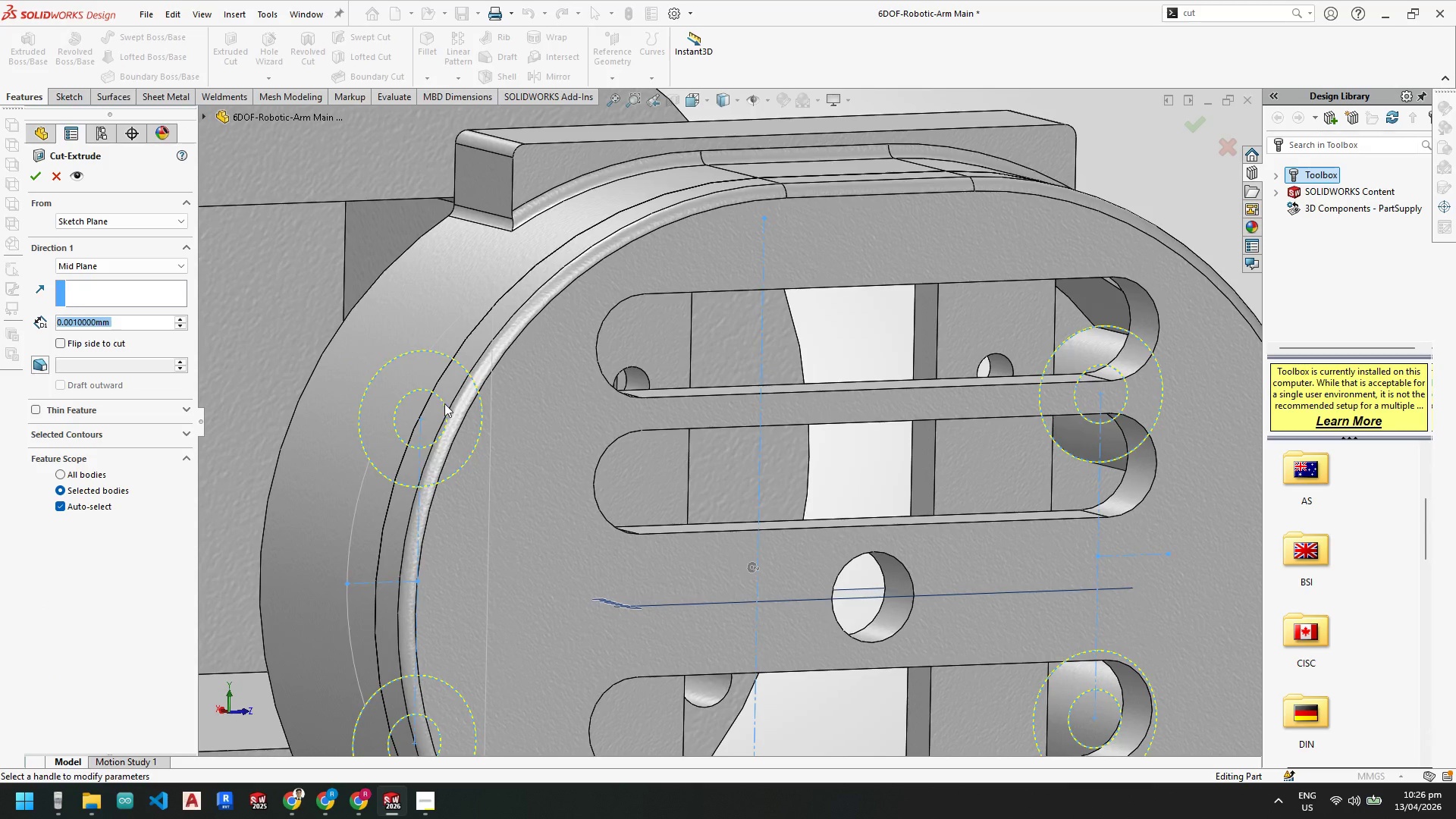 
left_click([445, 403])
 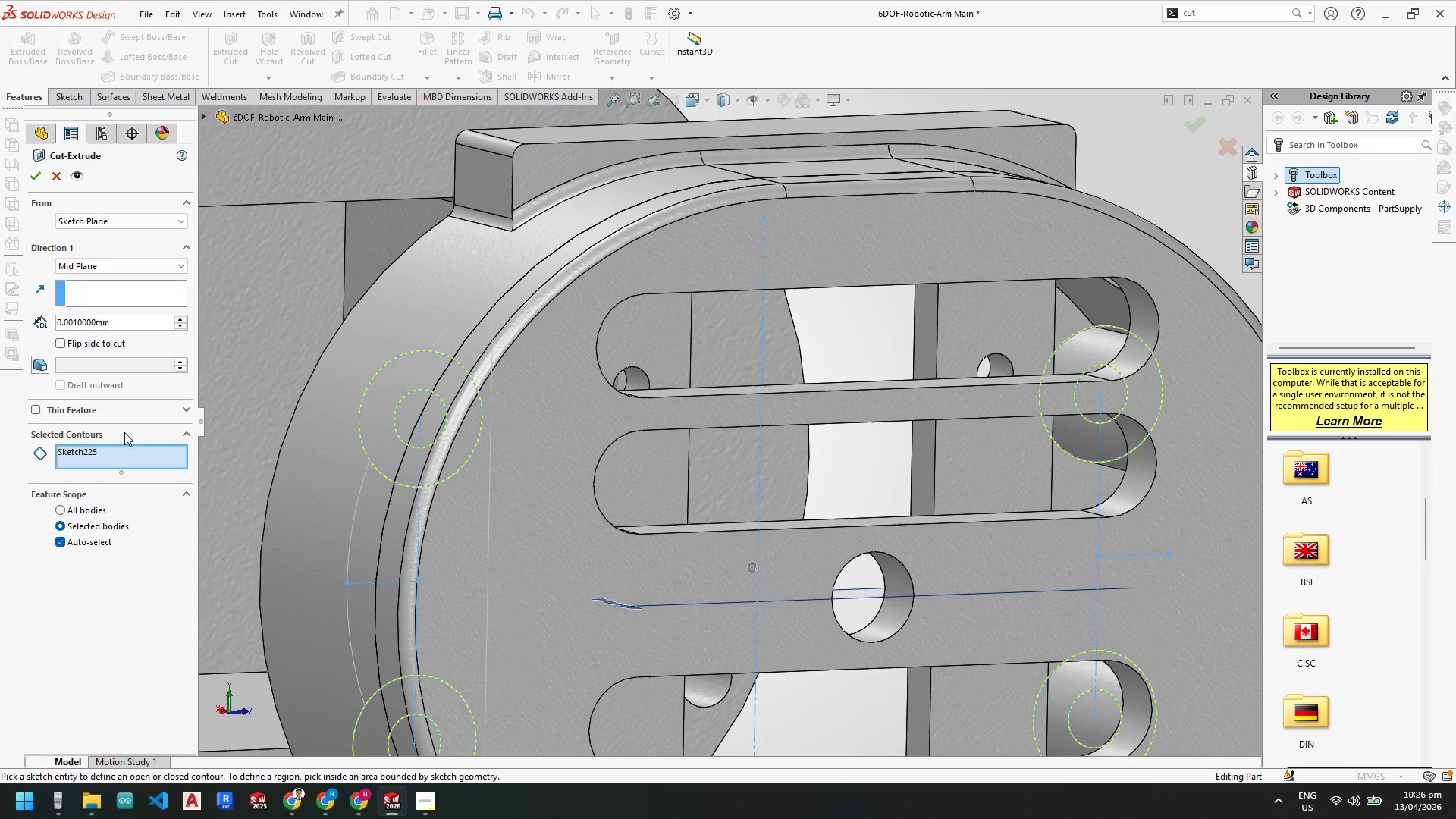 
right_click([155, 457])
 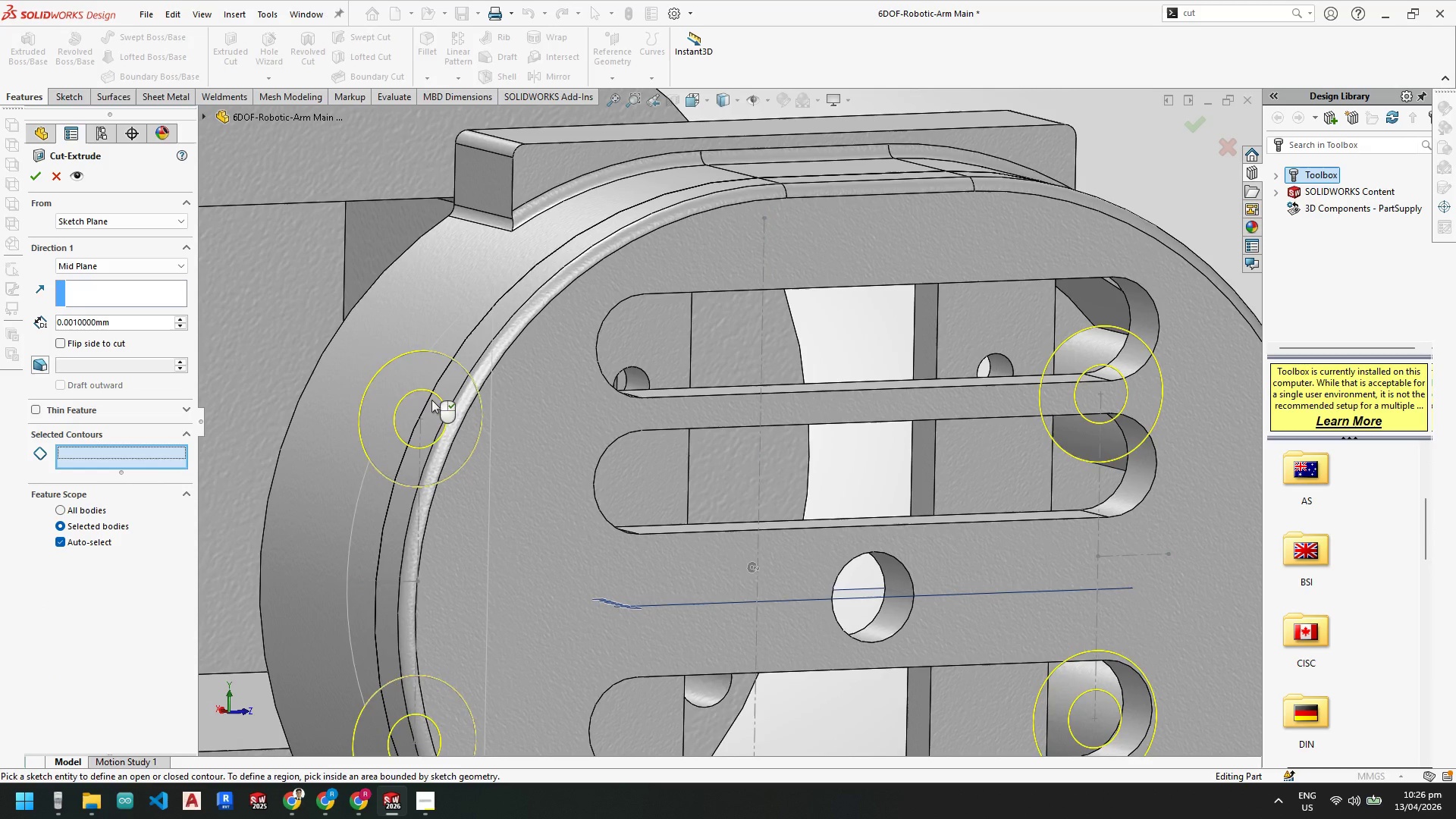 
left_click([440, 397])
 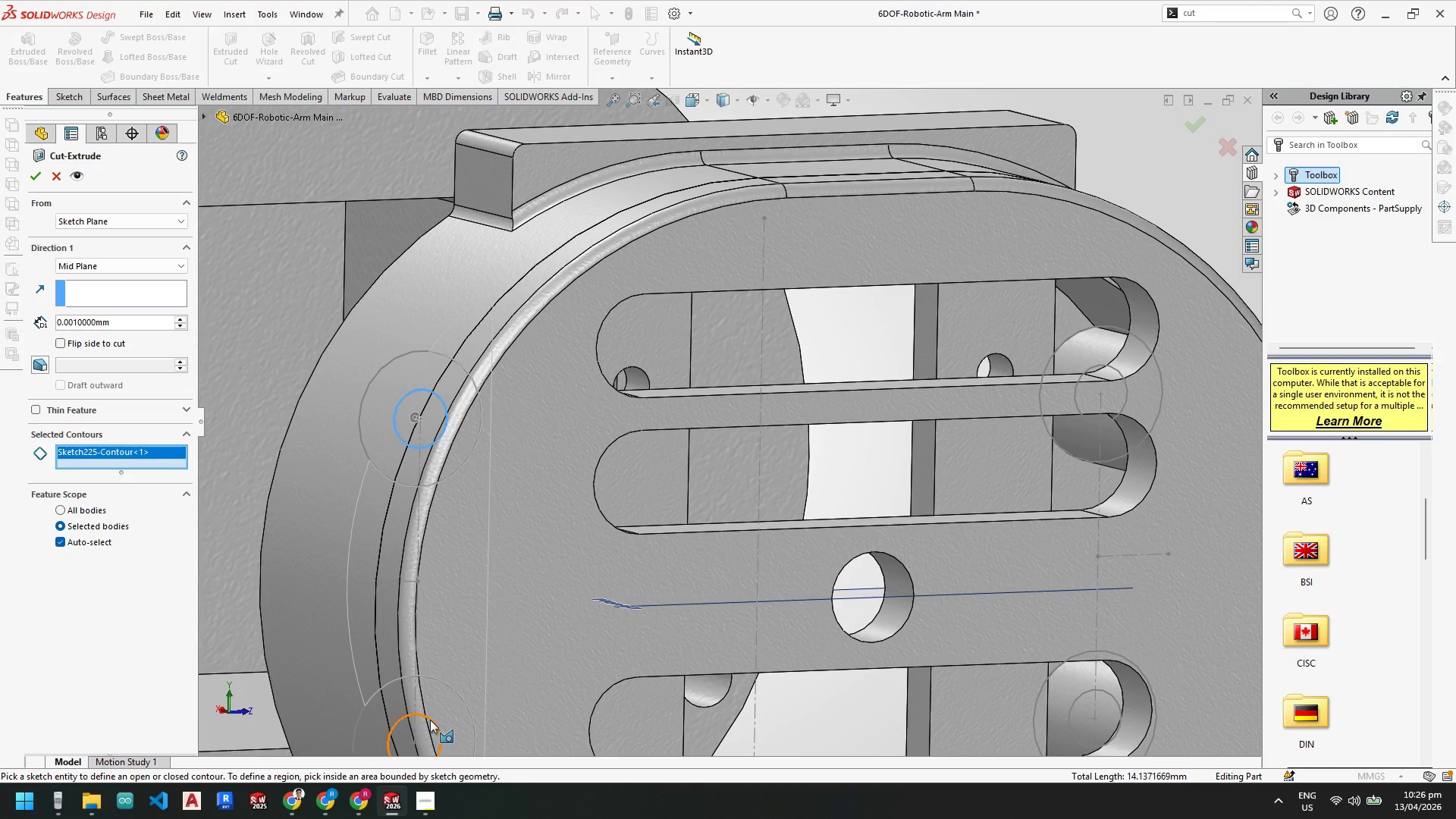 
left_click([430, 720])
 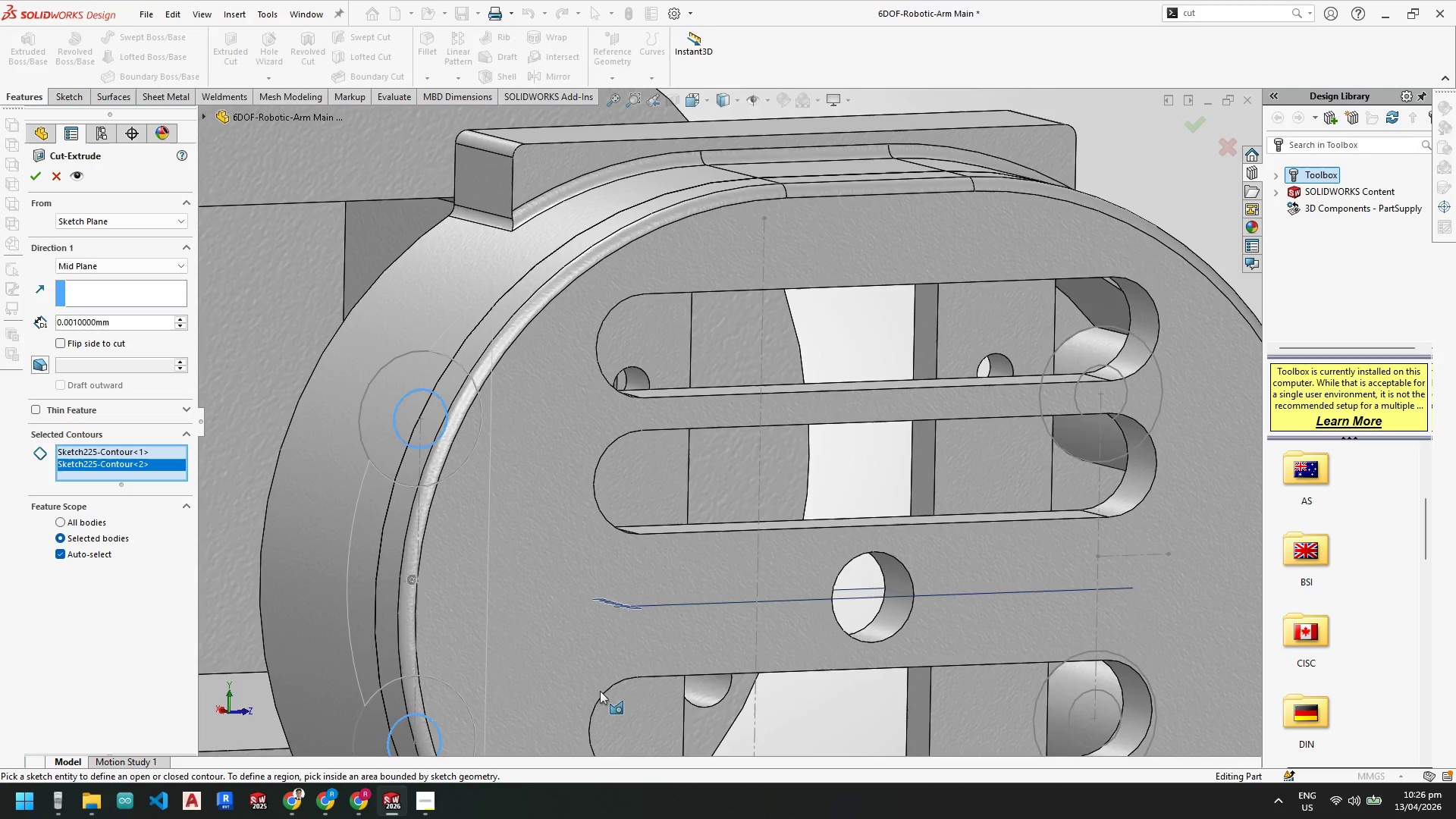 
scroll: coordinate [869, 344], scroll_direction: up, amount: 1.0
 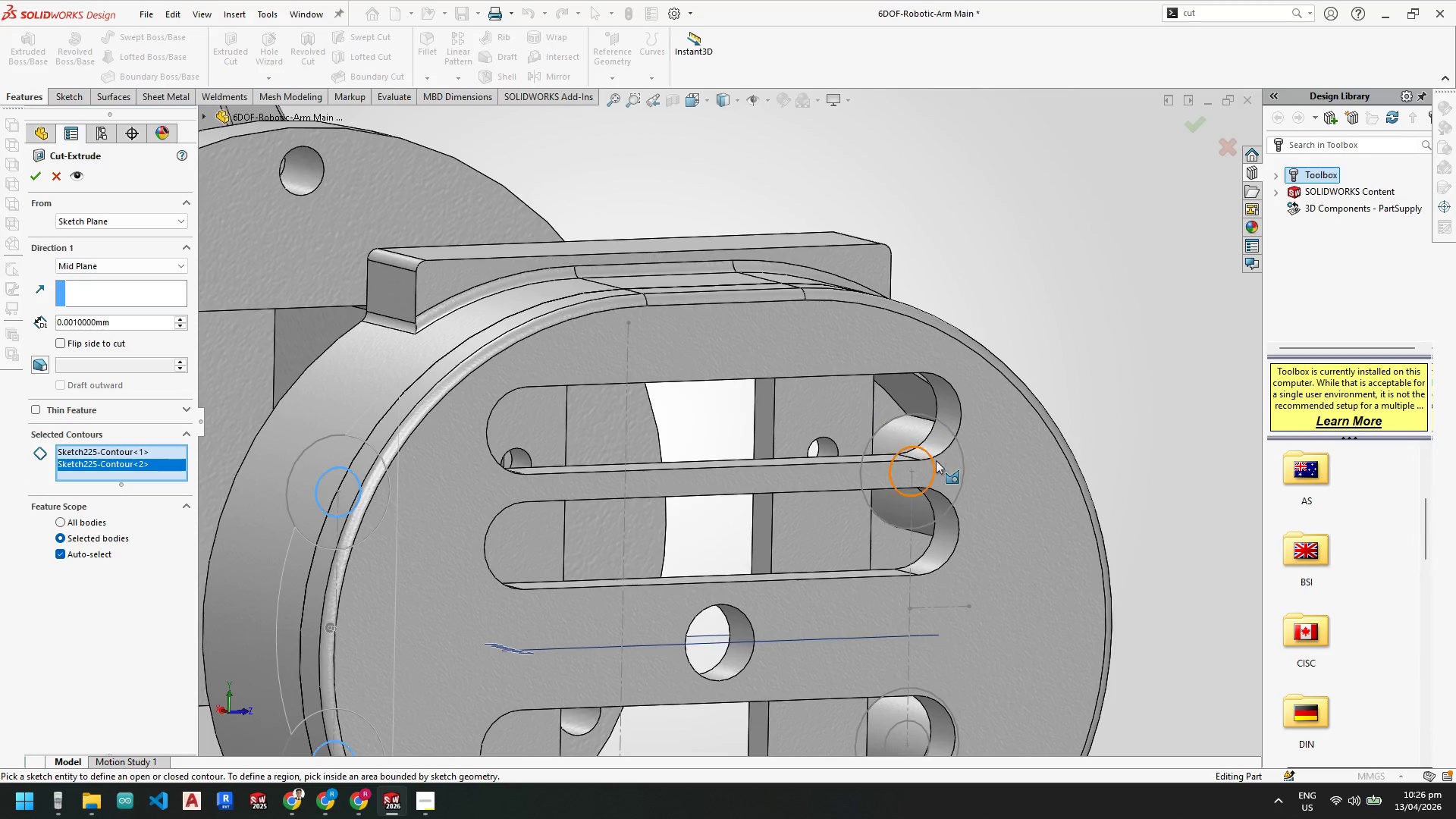 
left_click([936, 462])
 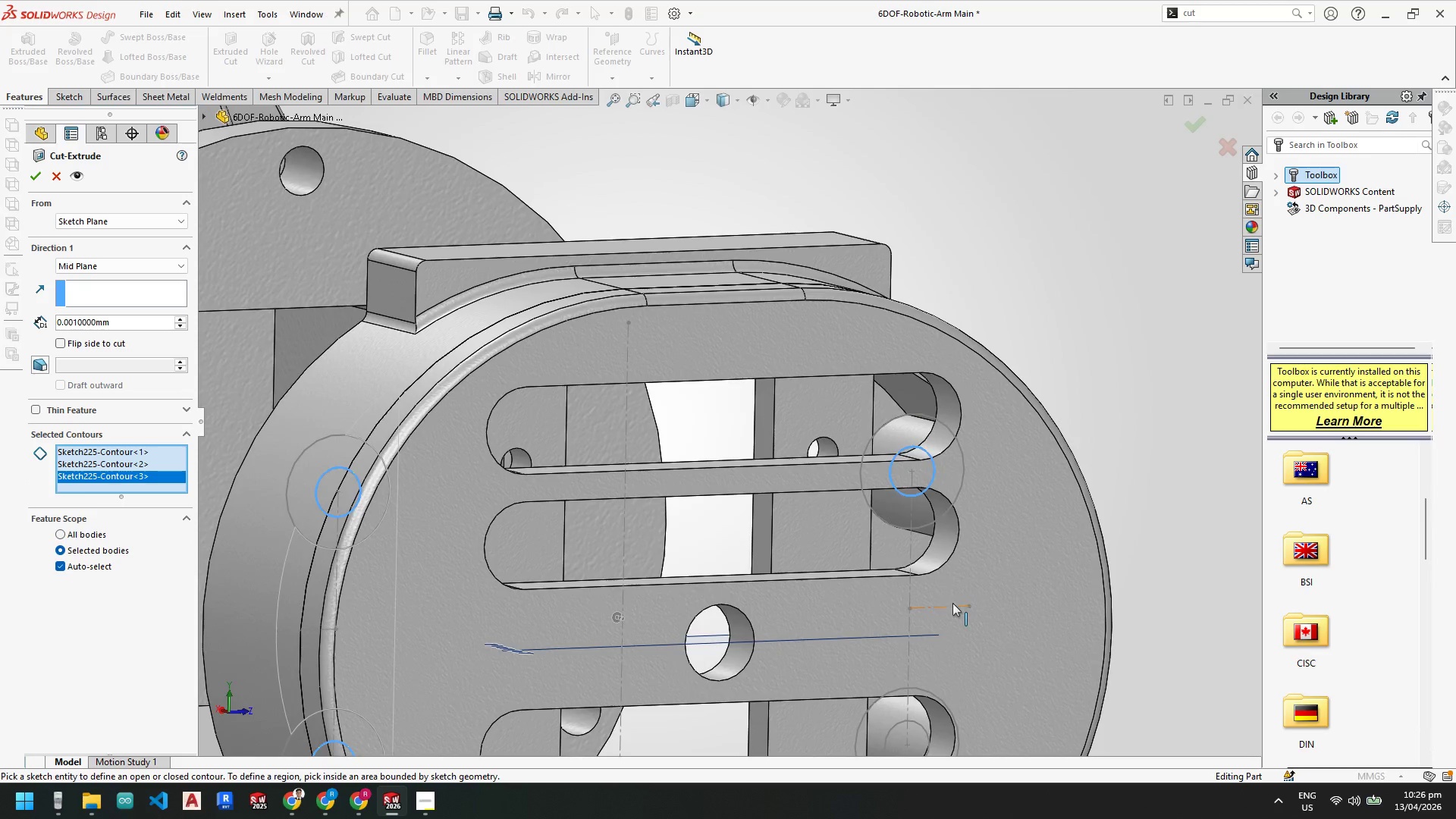 
scroll: coordinate [924, 592], scroll_direction: none, amount: 0.0
 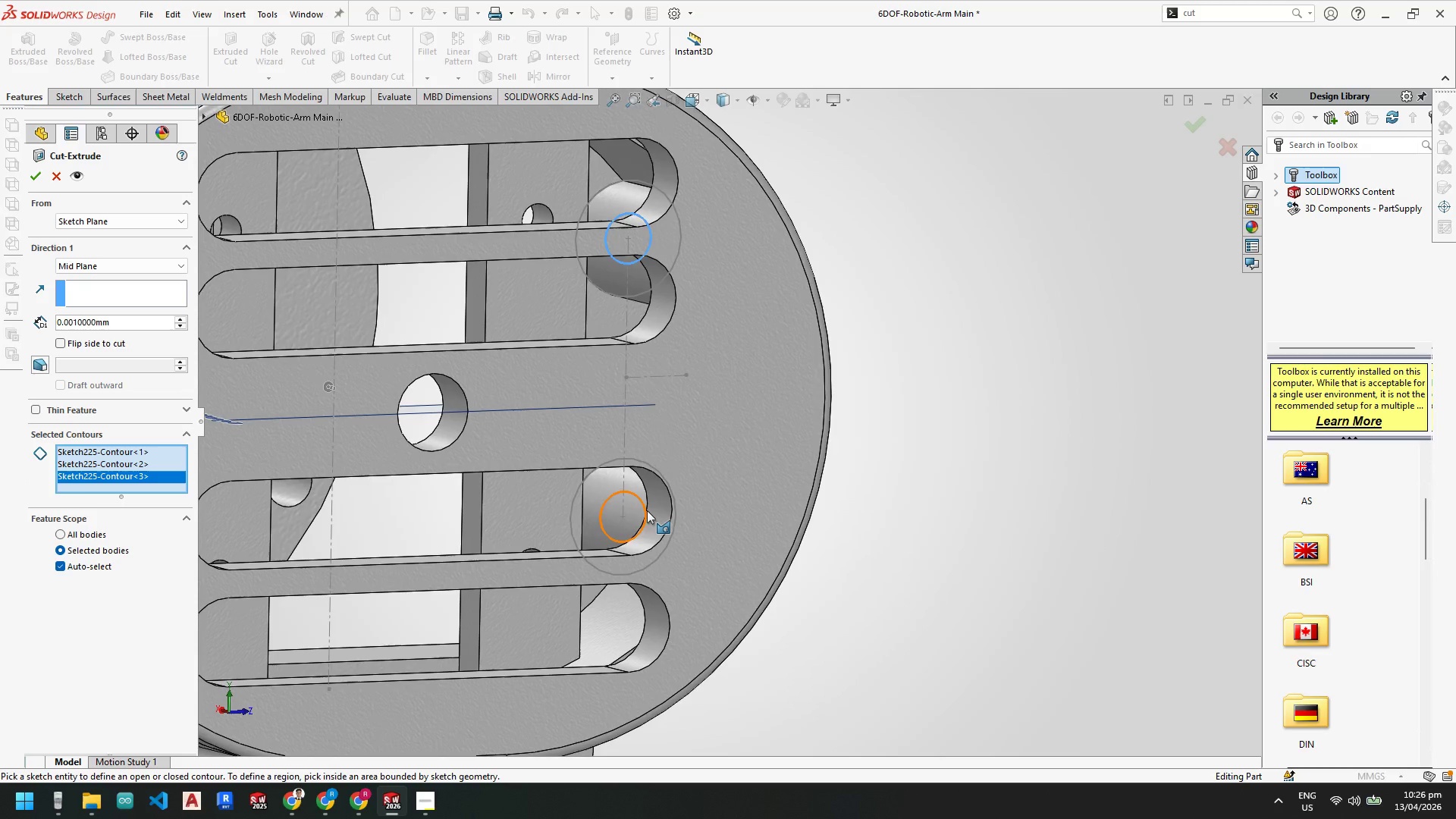 
left_click([647, 510])
 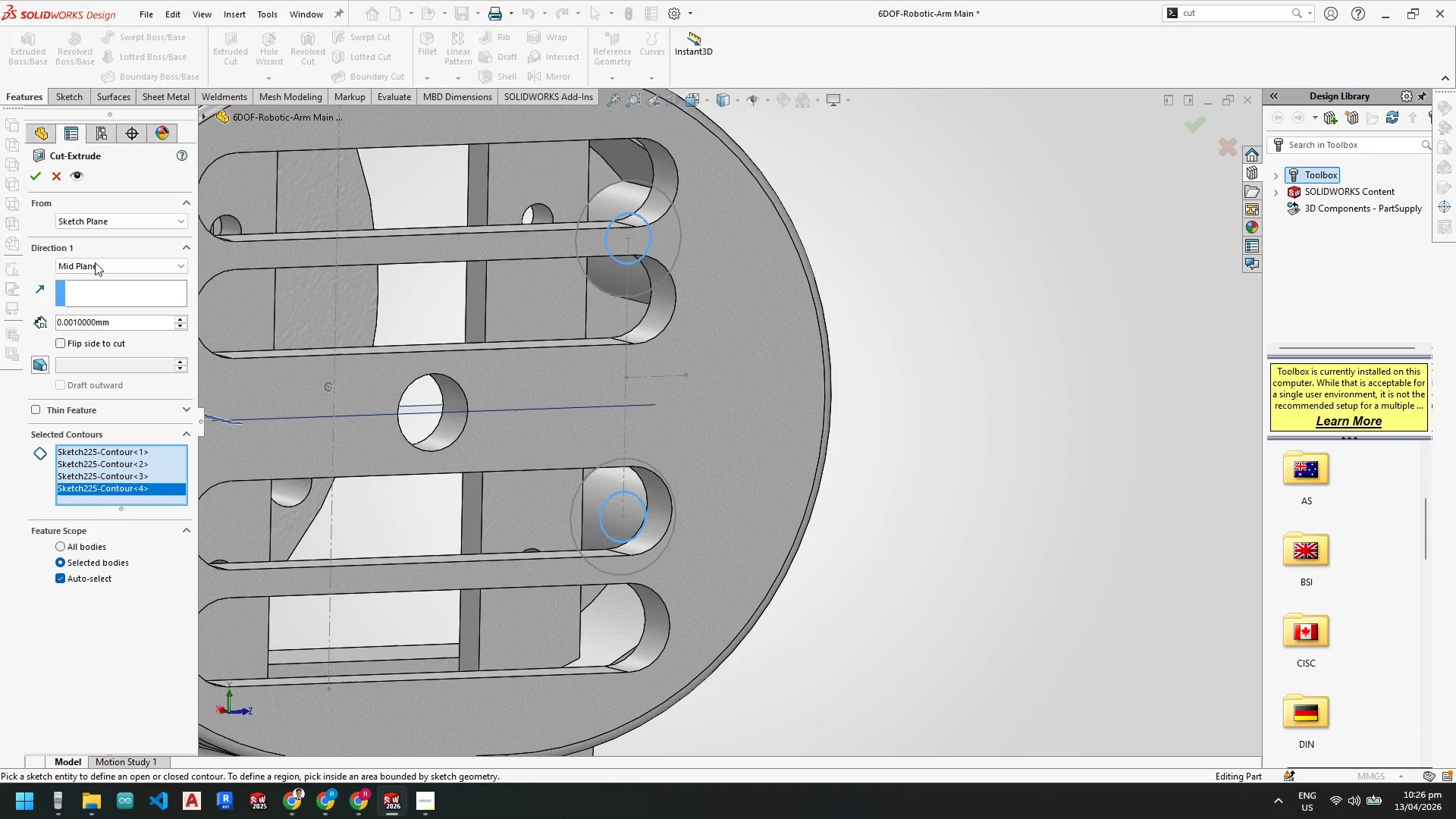 
left_click([96, 262])
 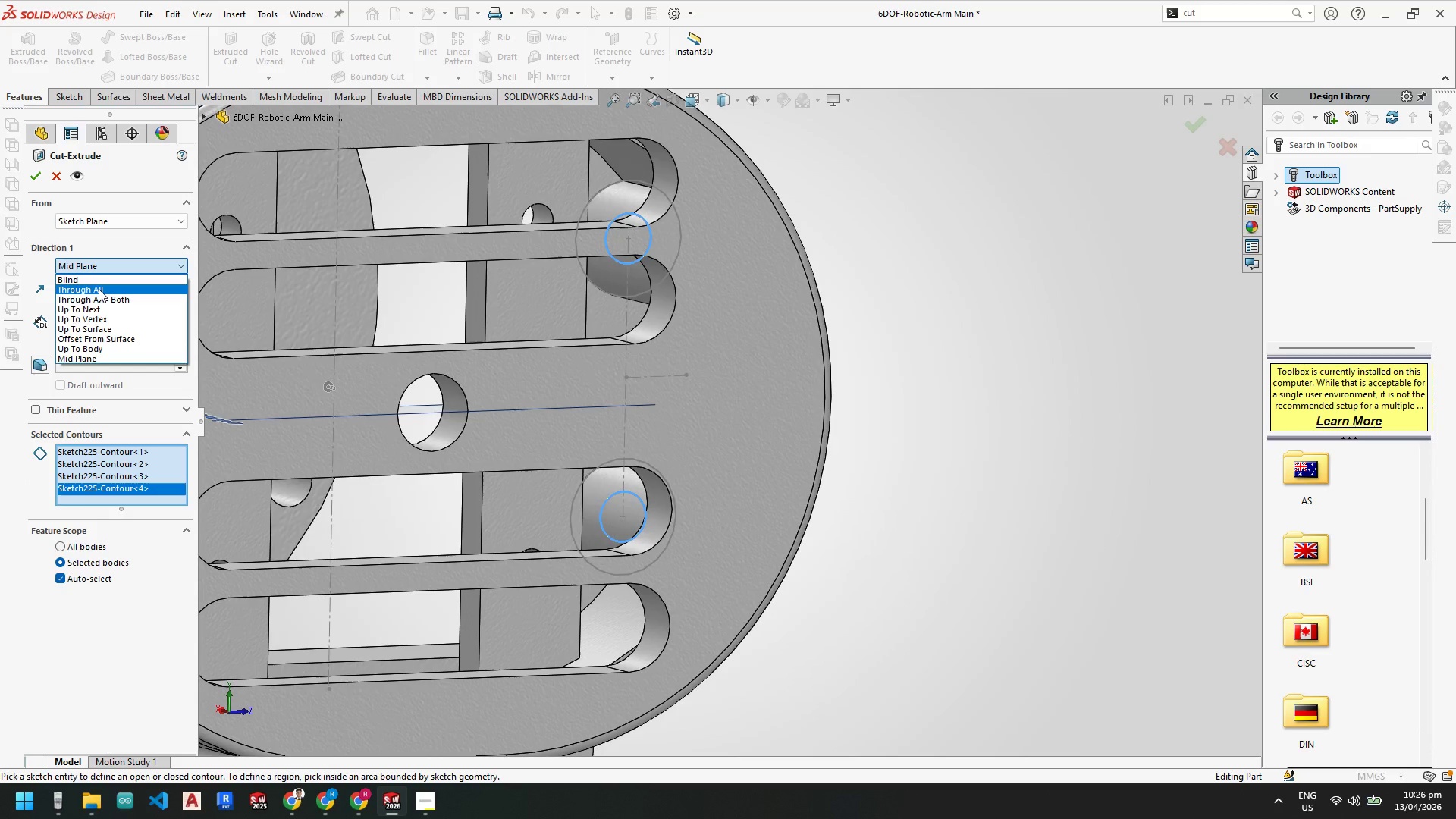 
left_click([99, 290])
 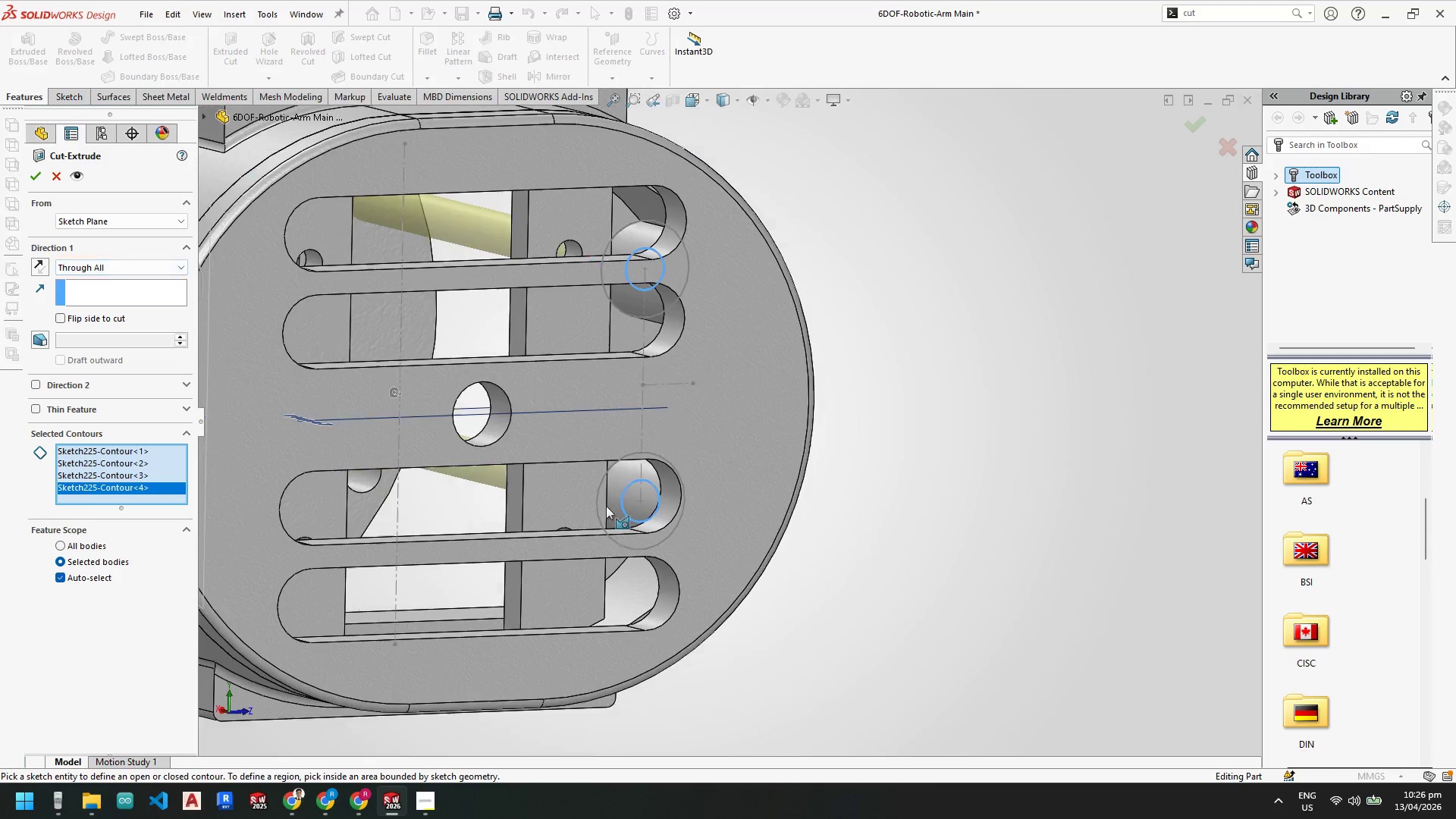 
scroll: coordinate [606, 506], scroll_direction: up, amount: 5.0
 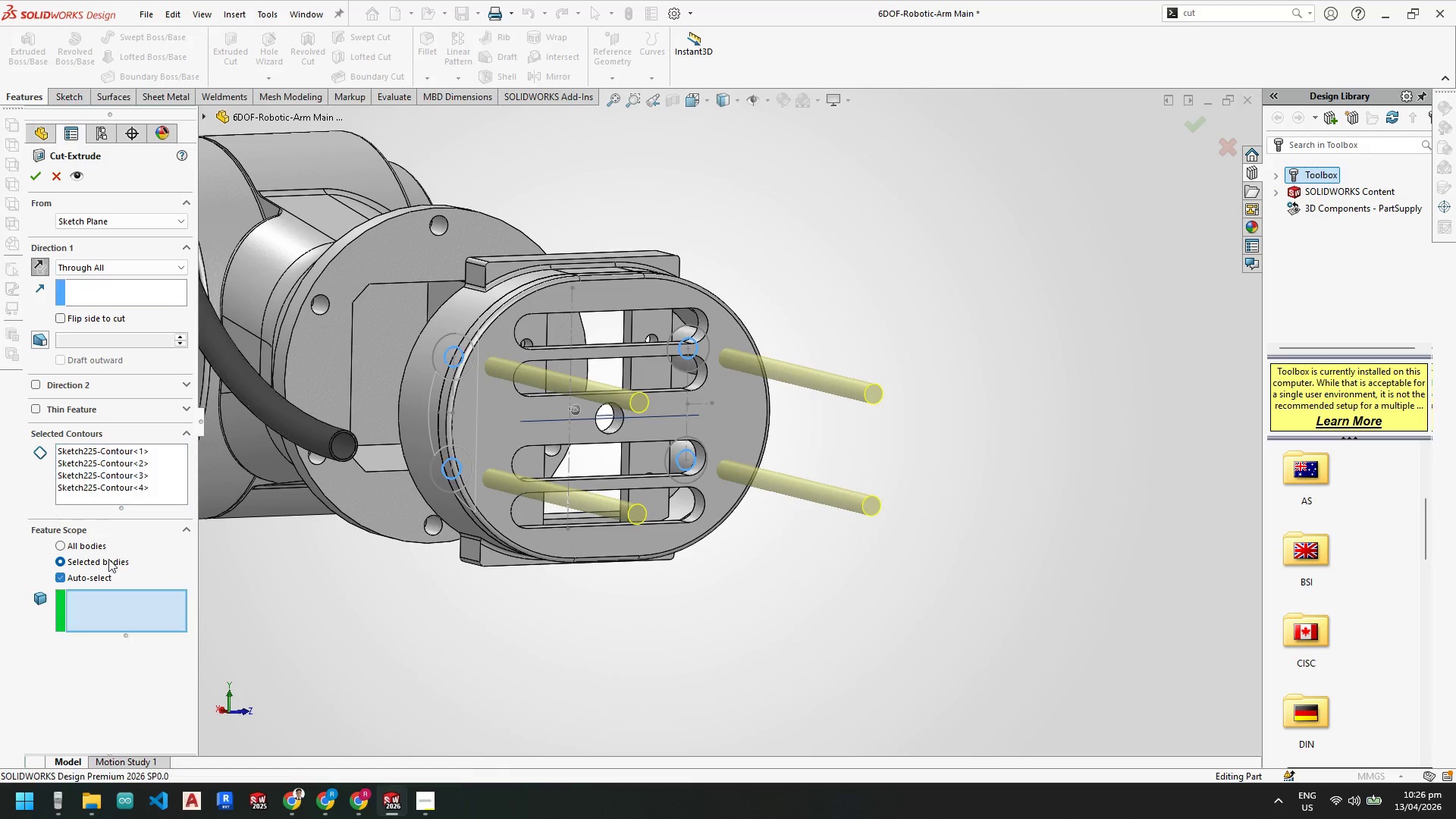 
left_click([464, 412])
 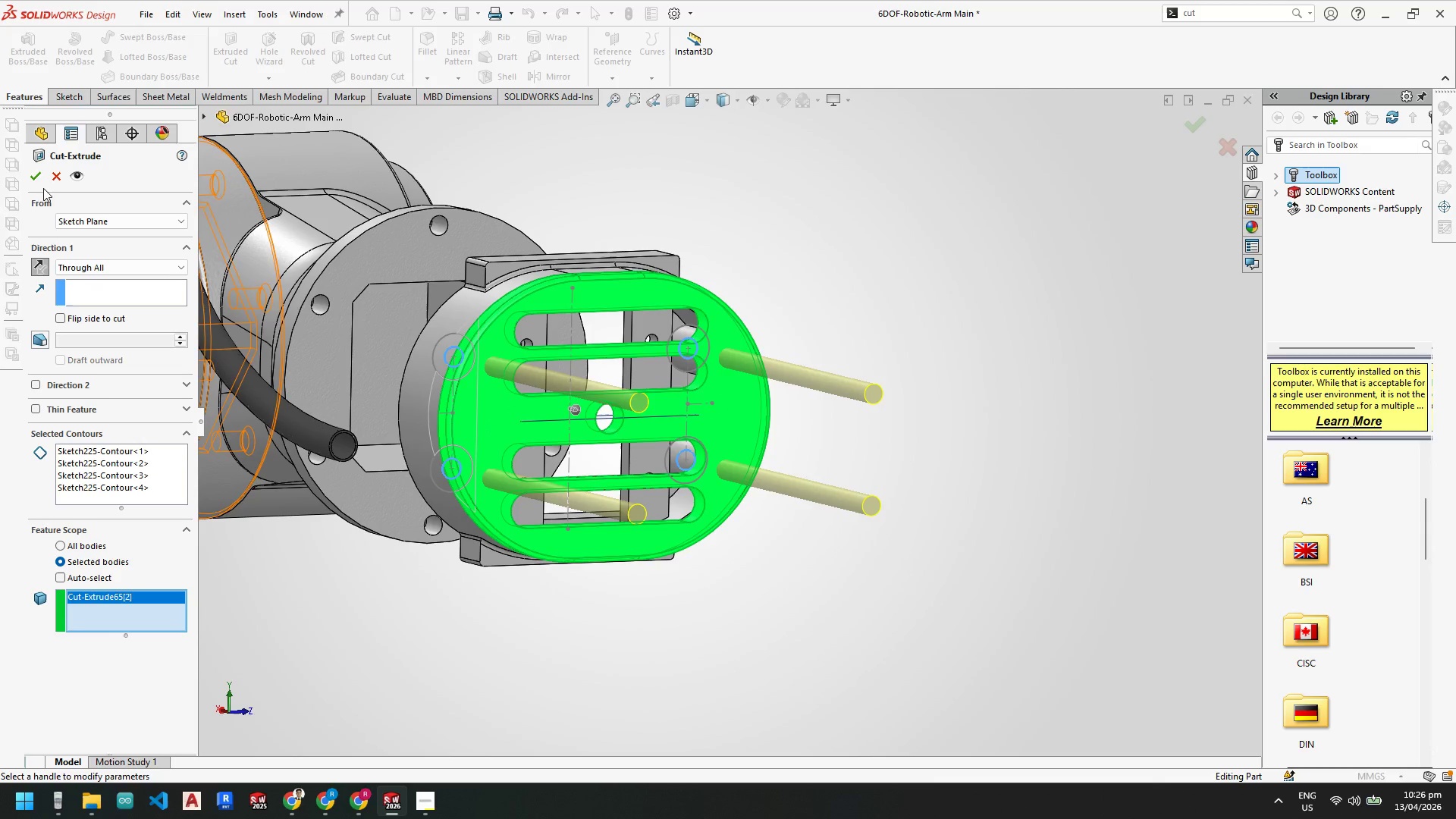 
left_click([37, 174])
 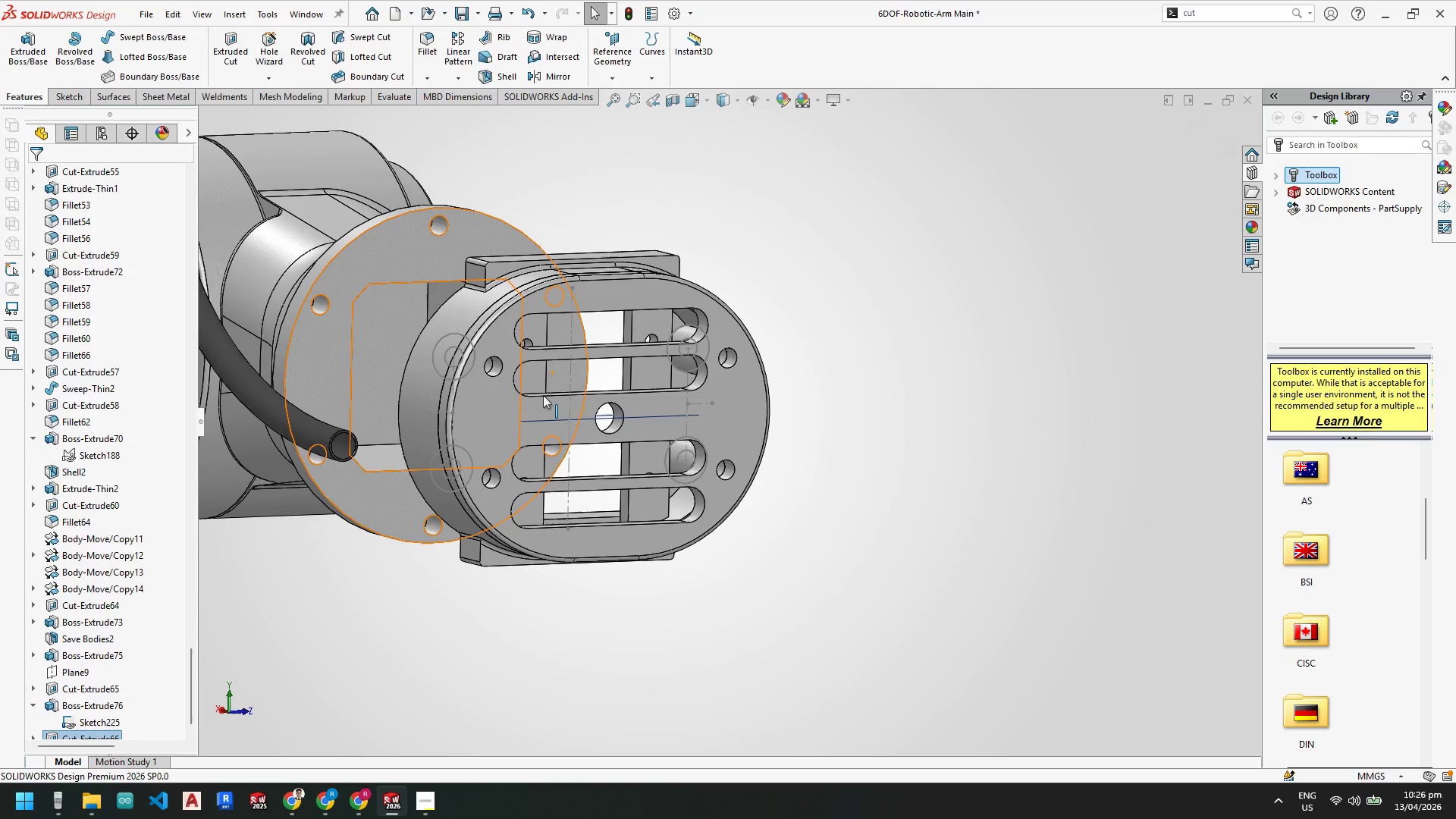 
scroll: coordinate [536, 395], scroll_direction: down, amount: 1.0
 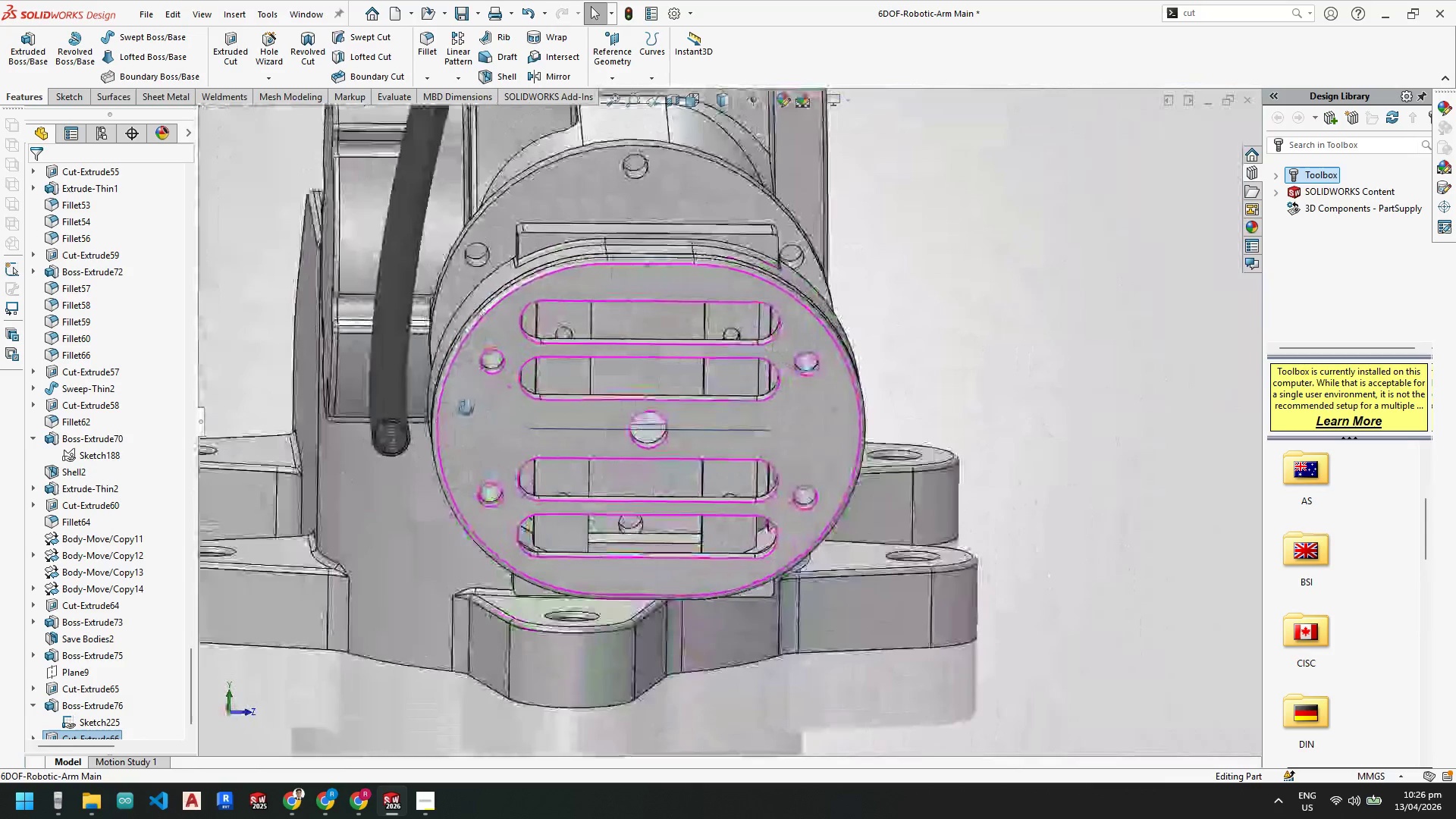 
wait(6.58)
 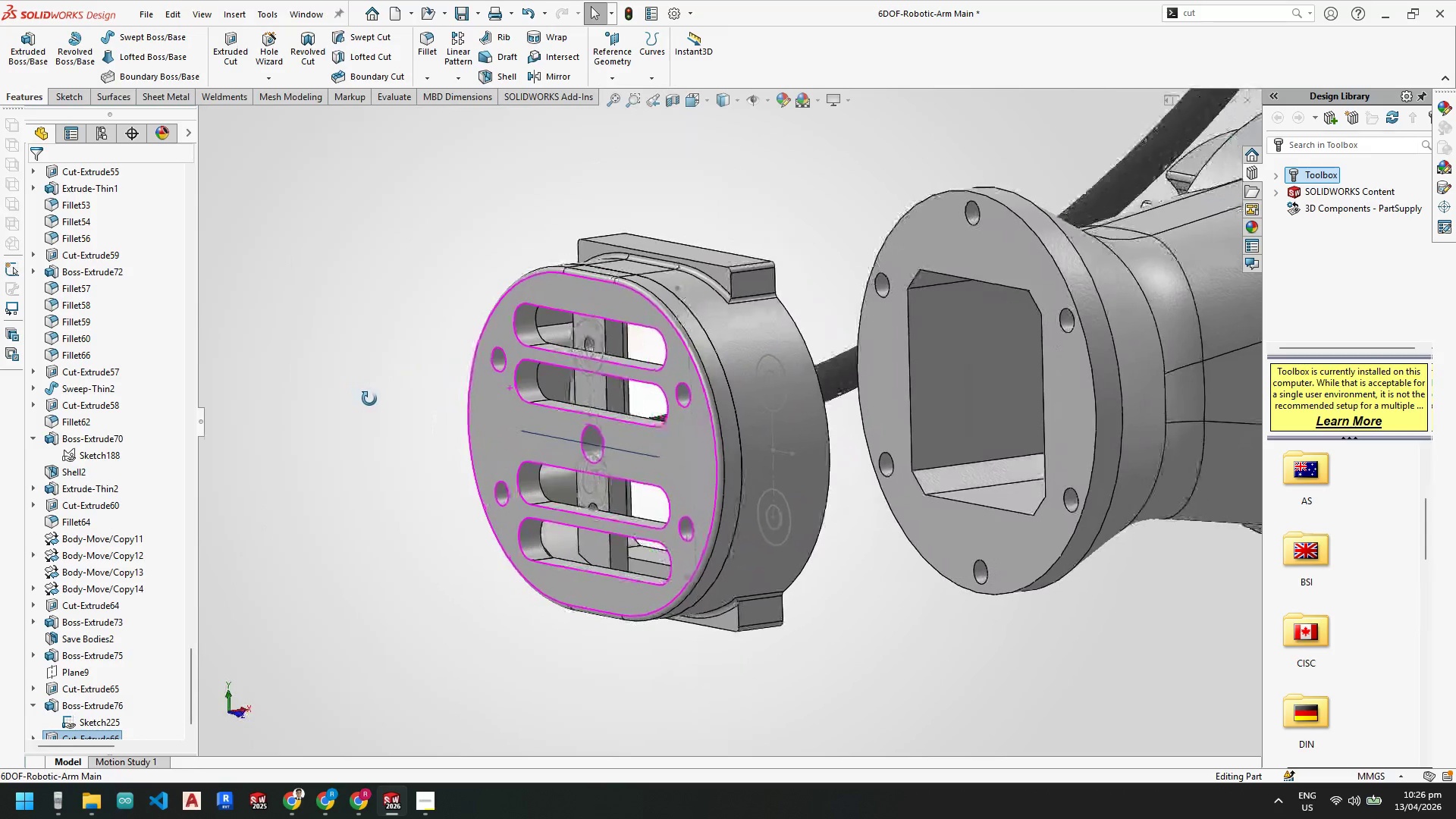 
key(Escape)
 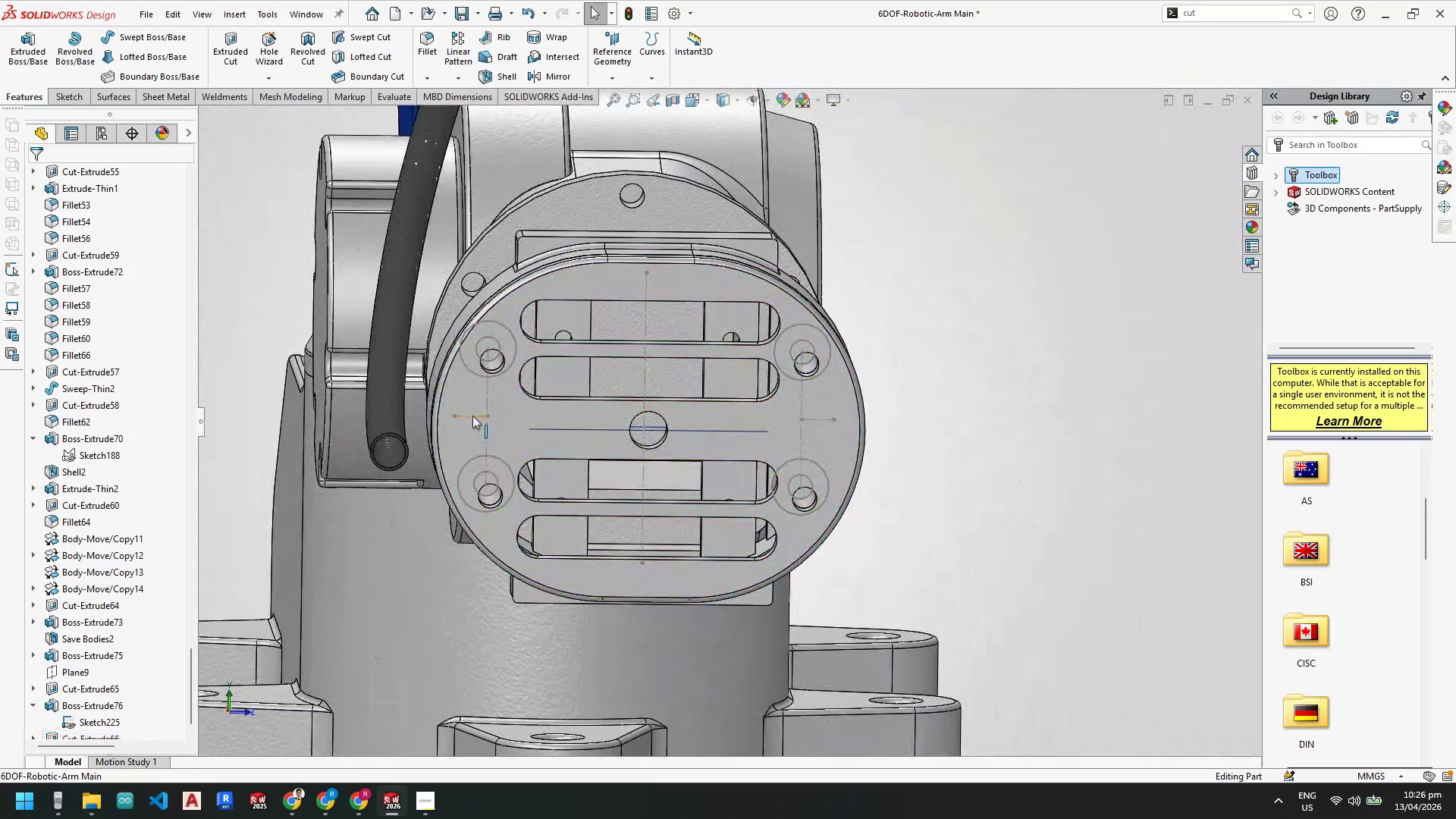 
right_click([472, 416])
 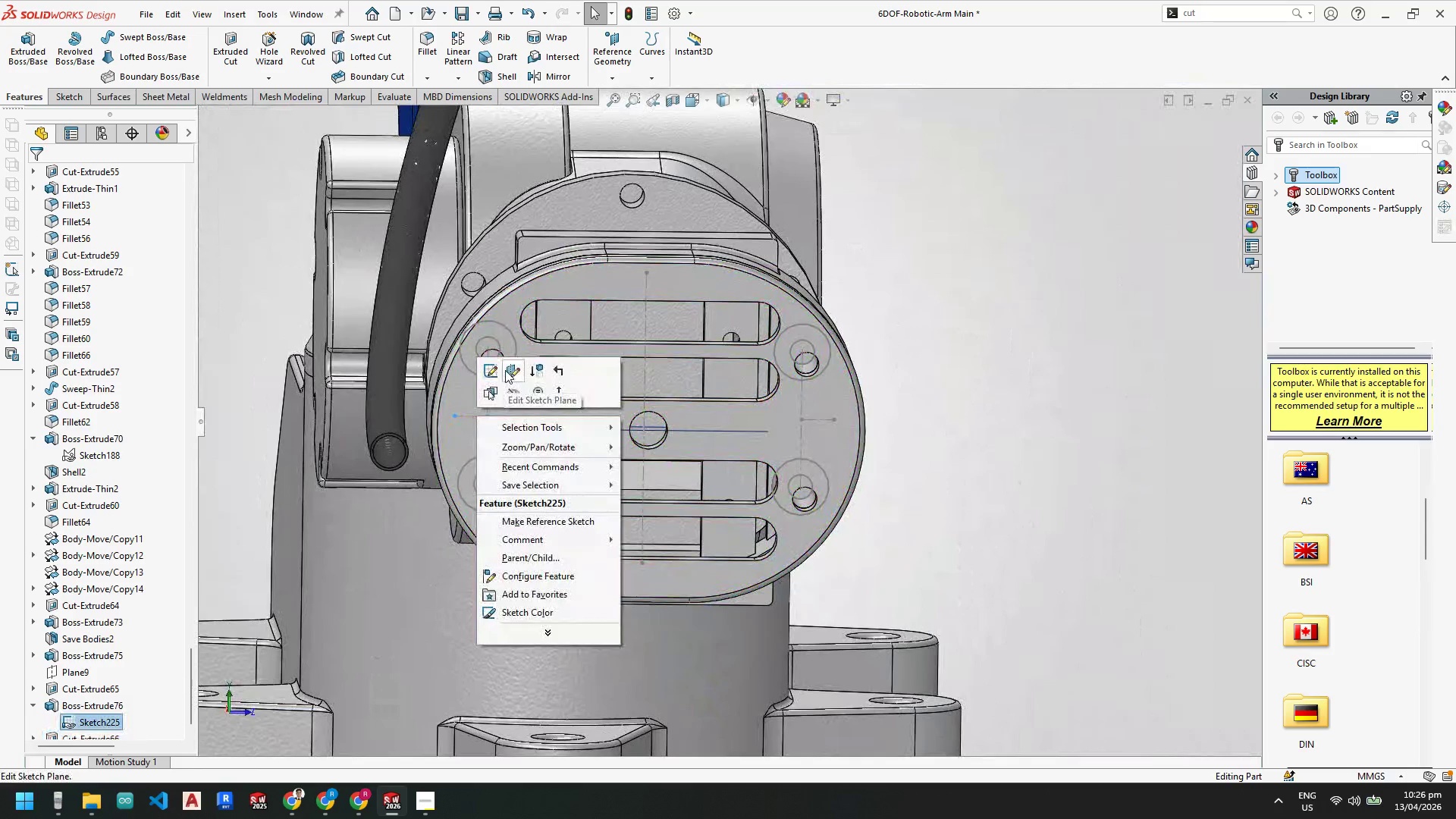 
left_click([494, 371])
 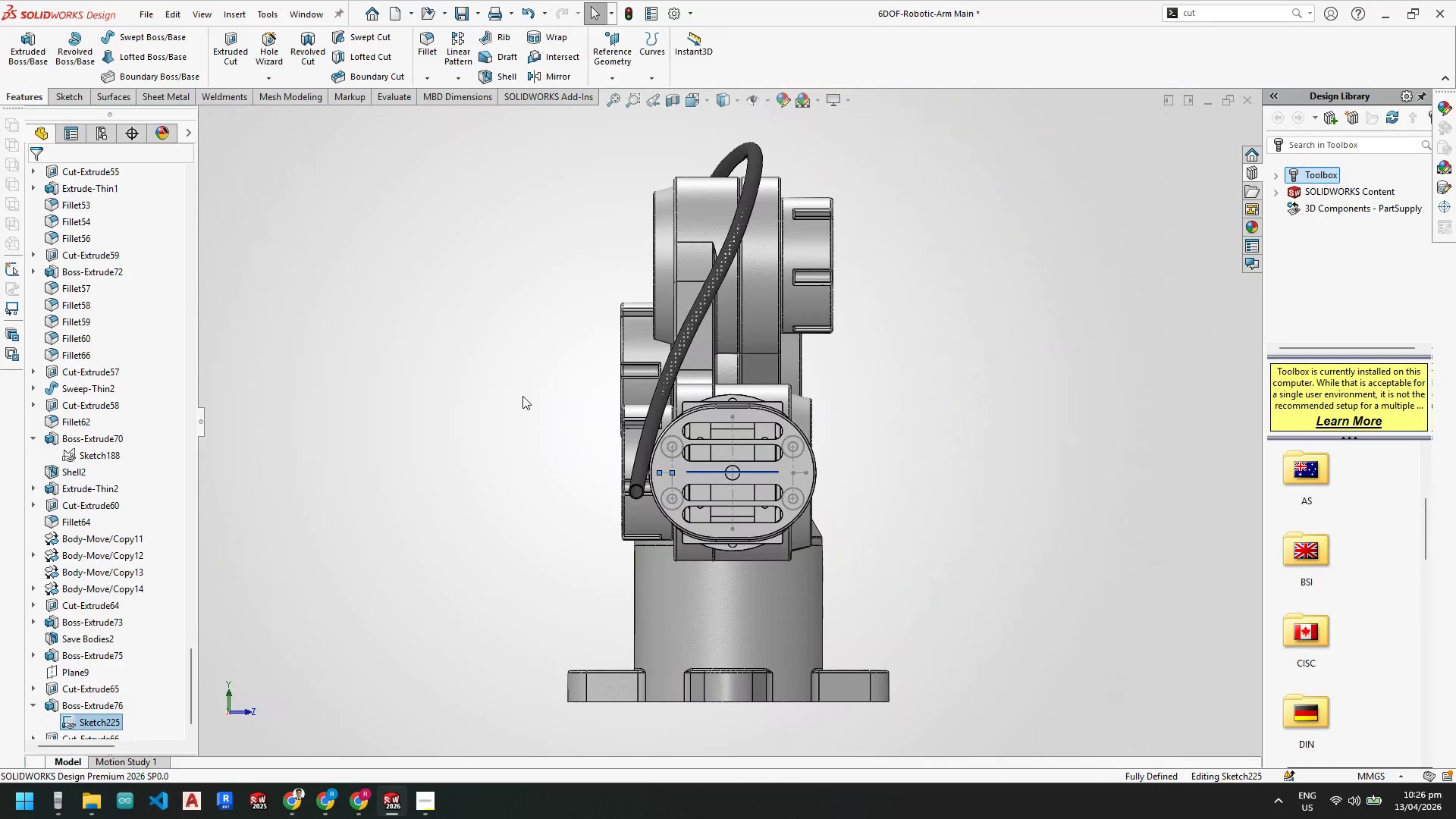 
scroll: coordinate [675, 444], scroll_direction: down, amount: 10.0
 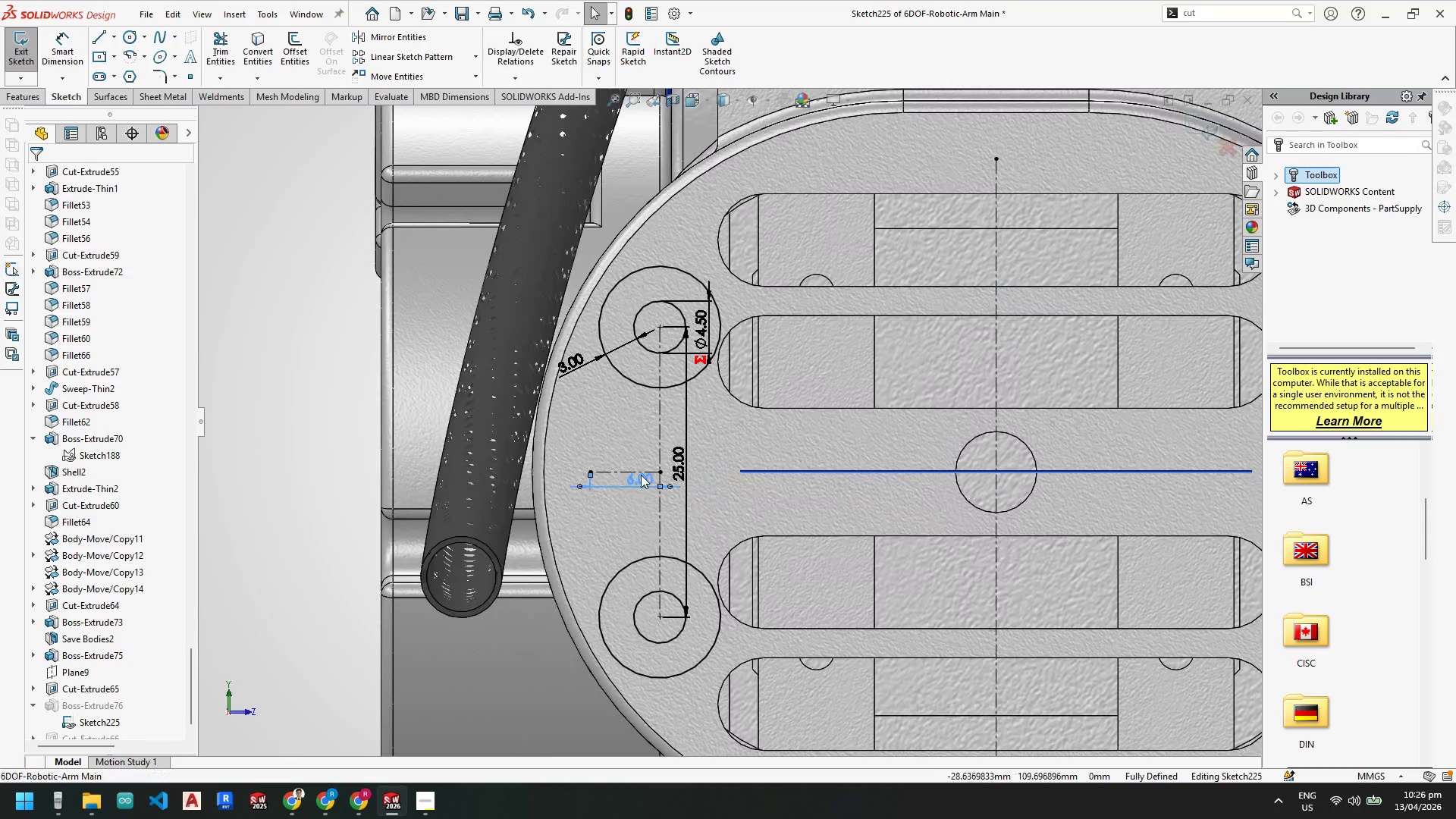 
double_click([641, 475])
 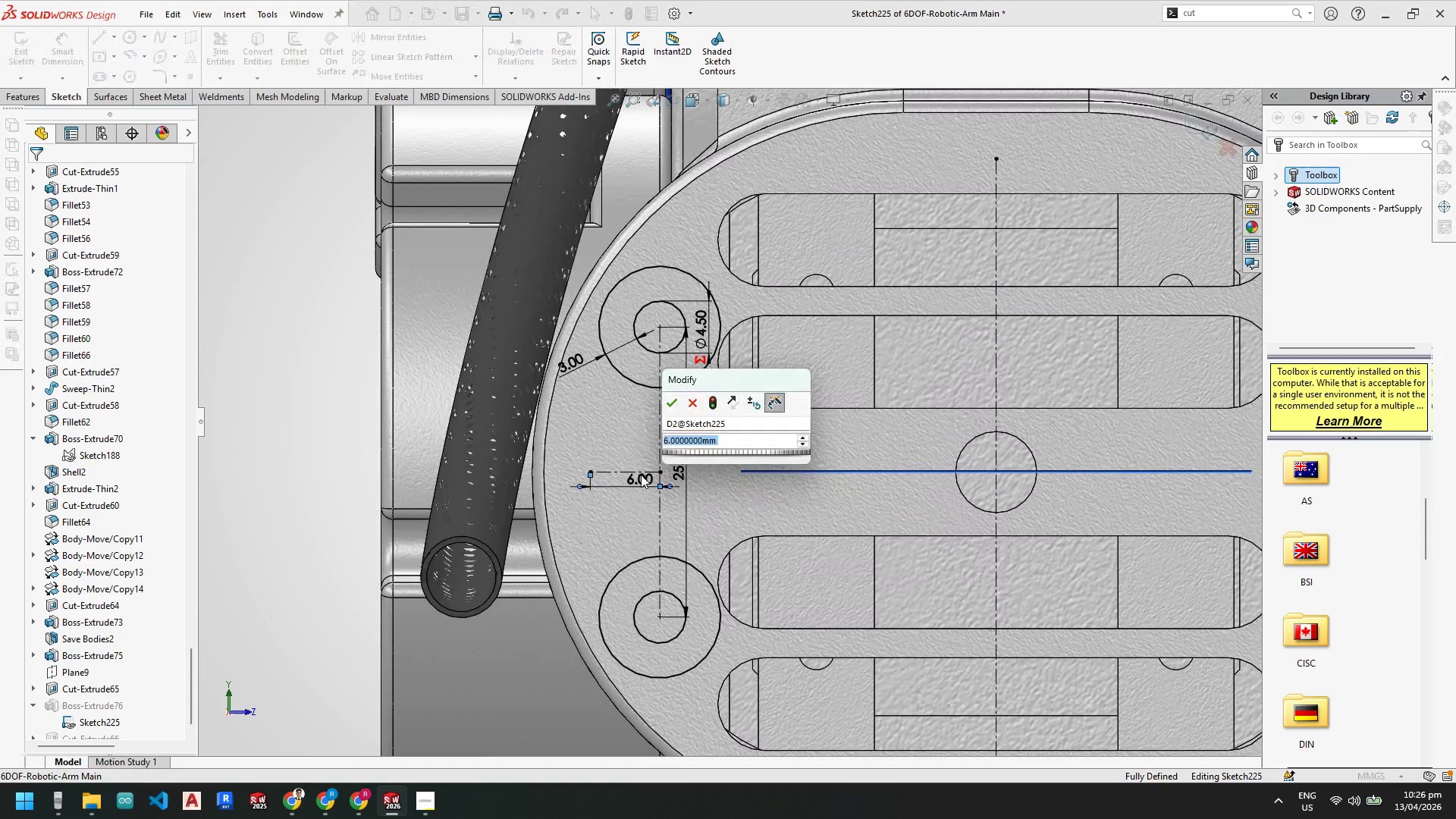 
key(Escape)
 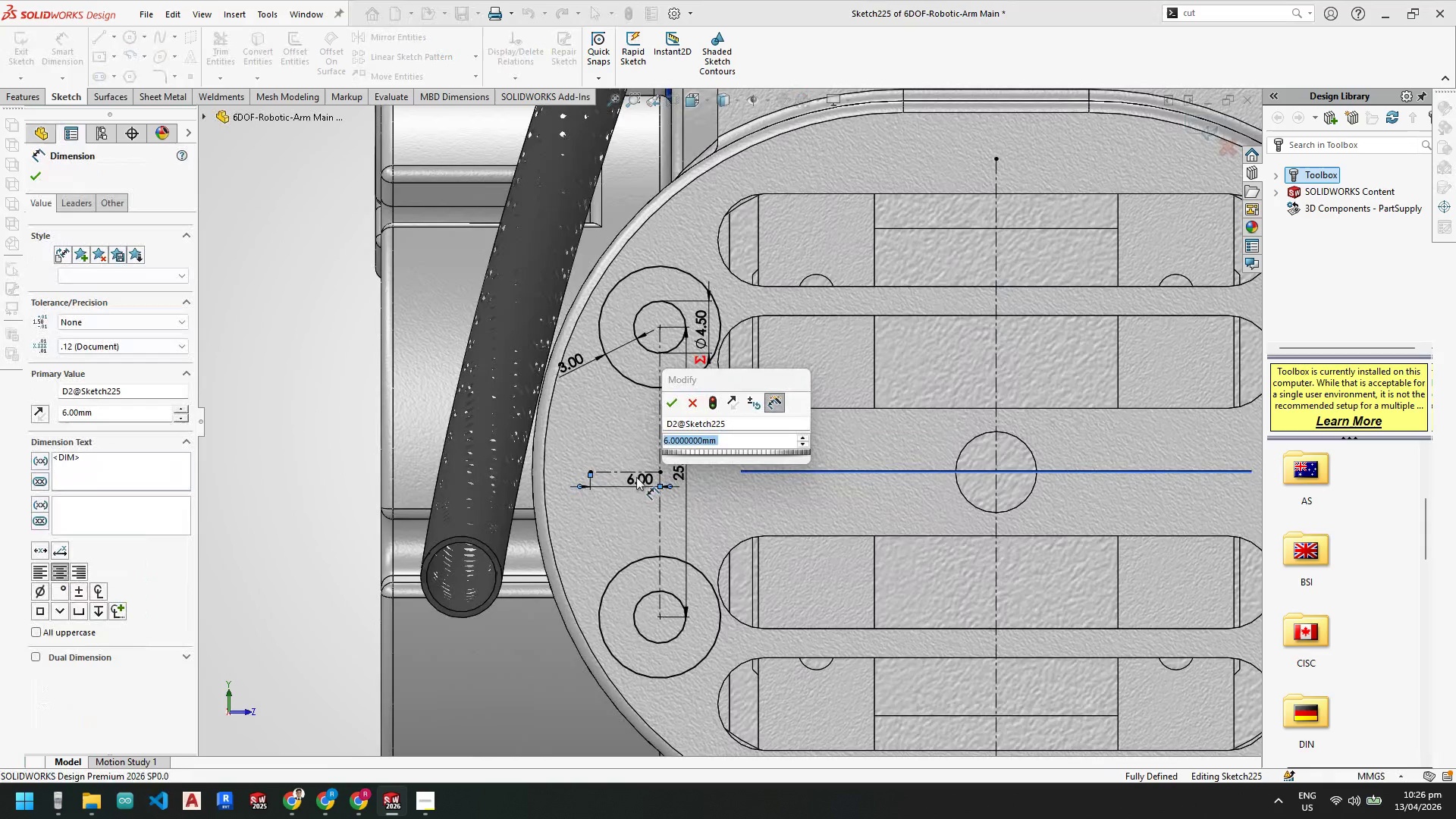 
double_click([636, 477])
 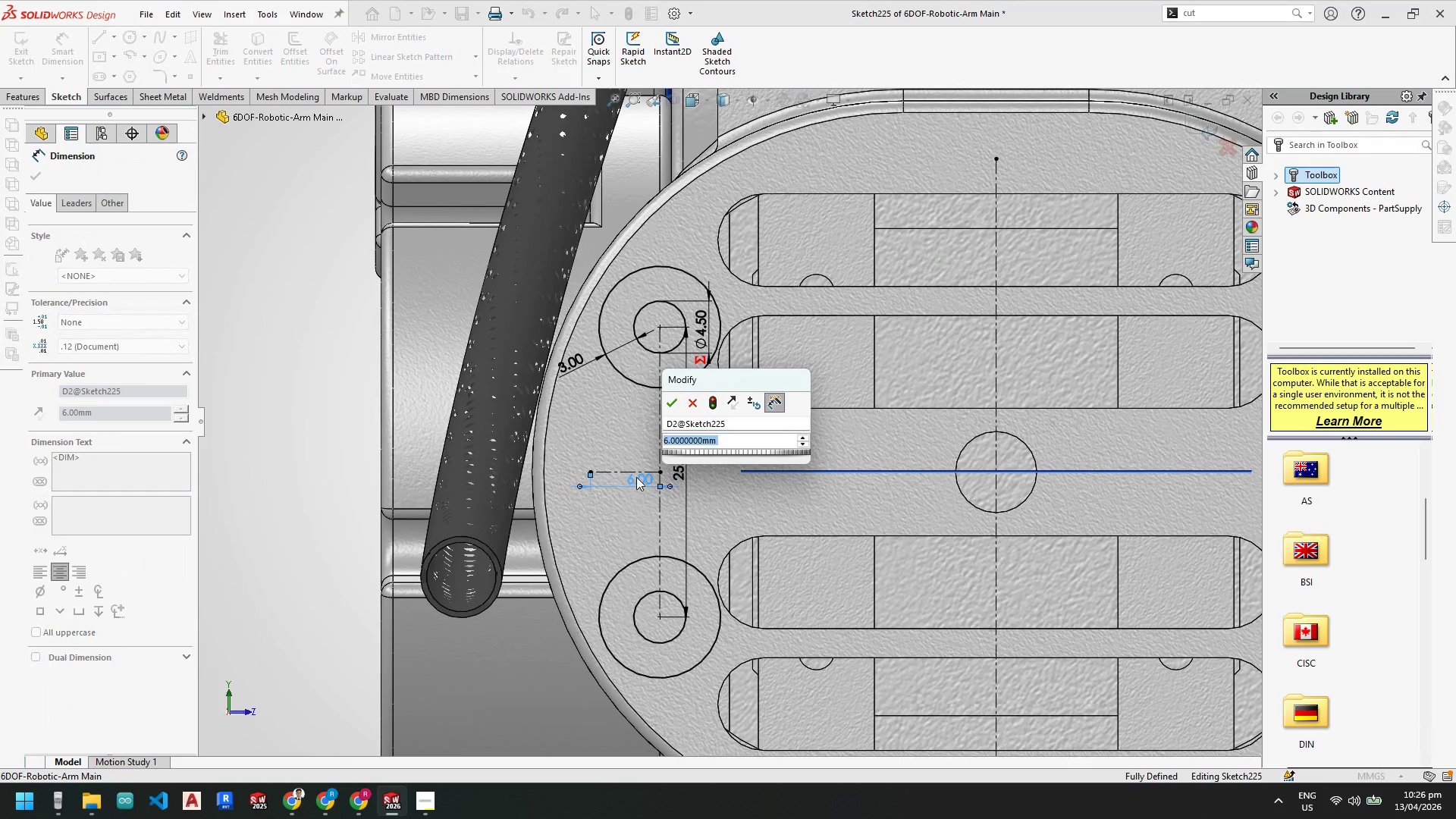 
key(Numpad5)
 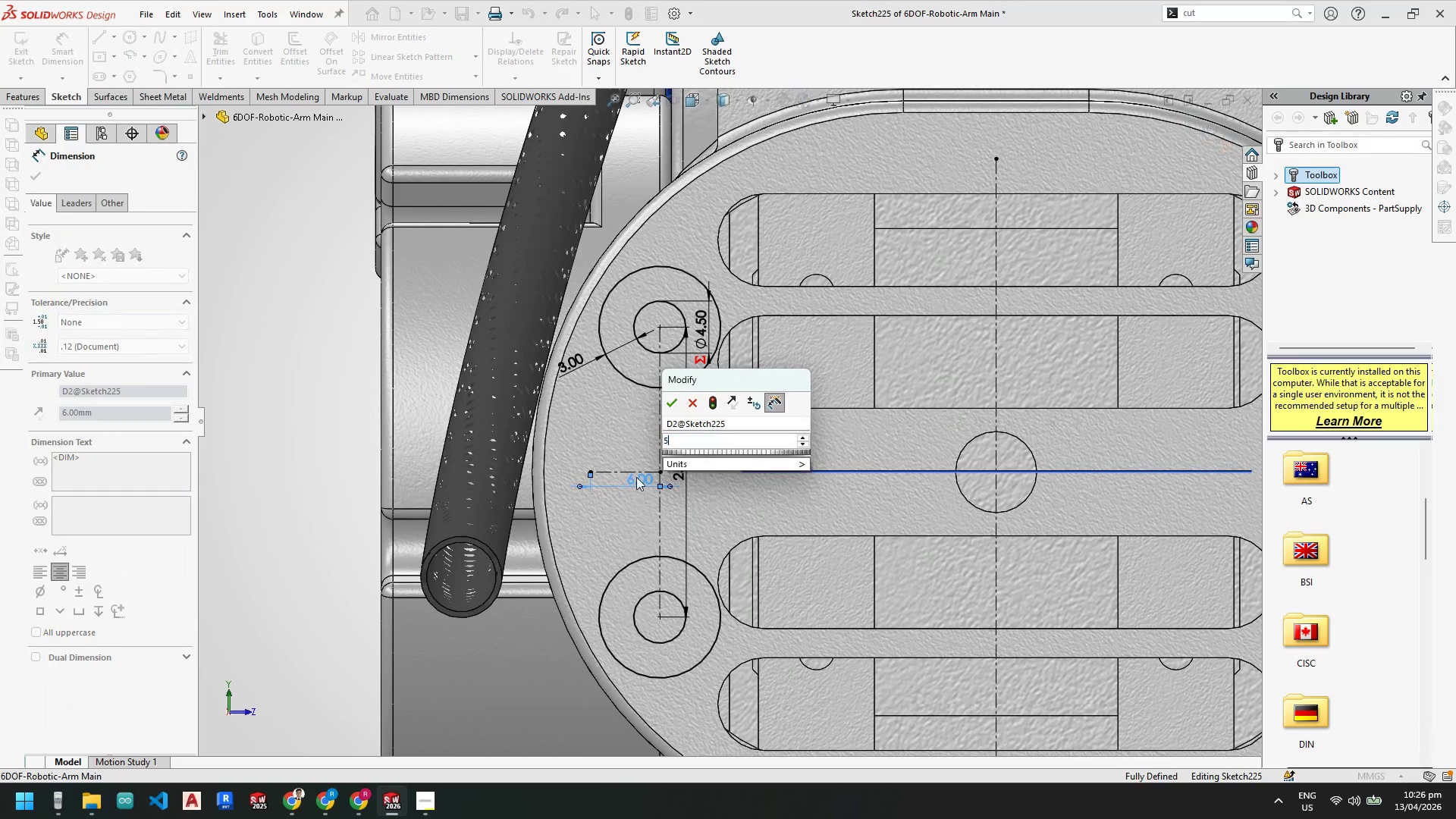 
key(NumpadEnter)
 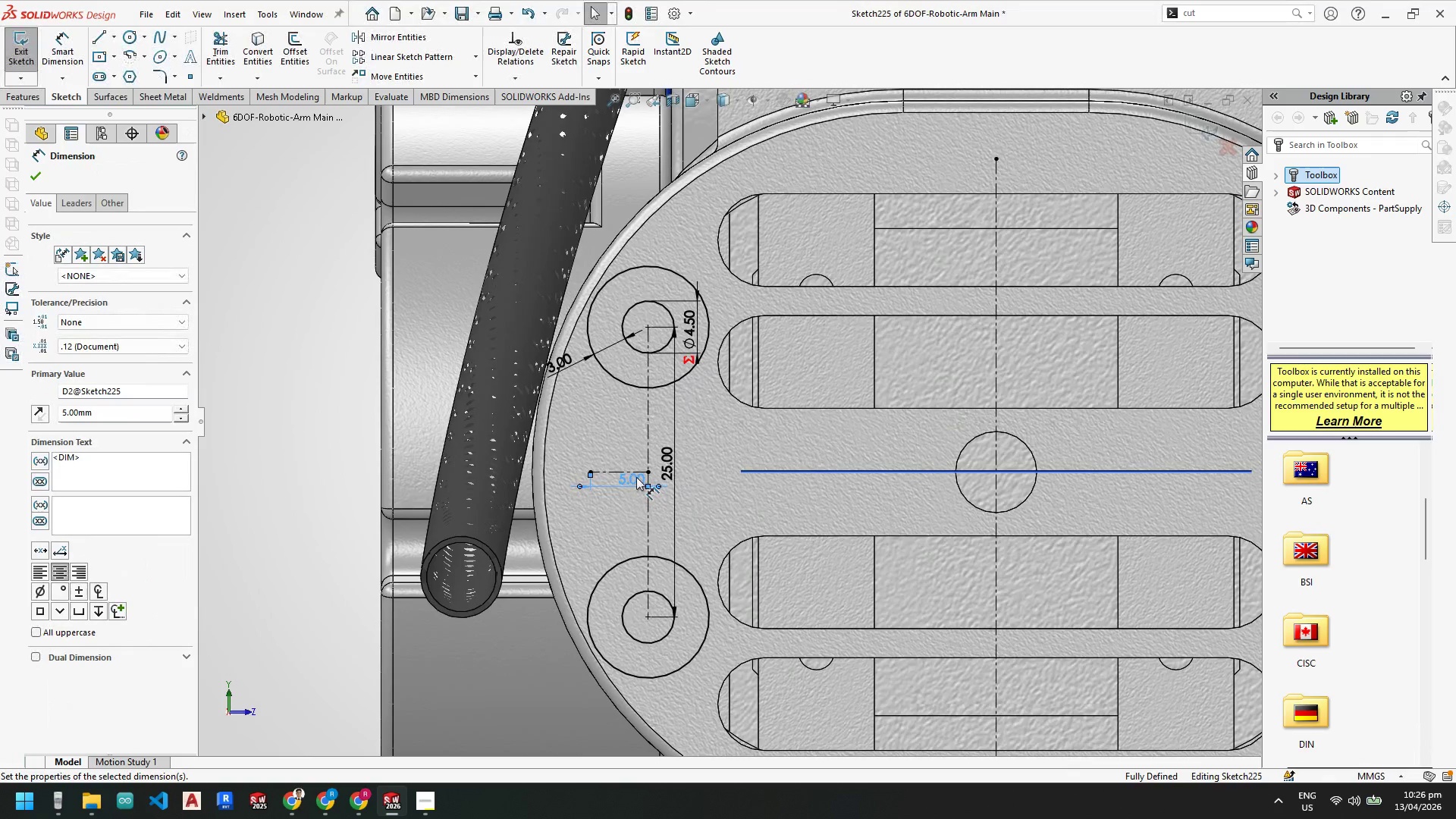 
double_click([636, 477])
 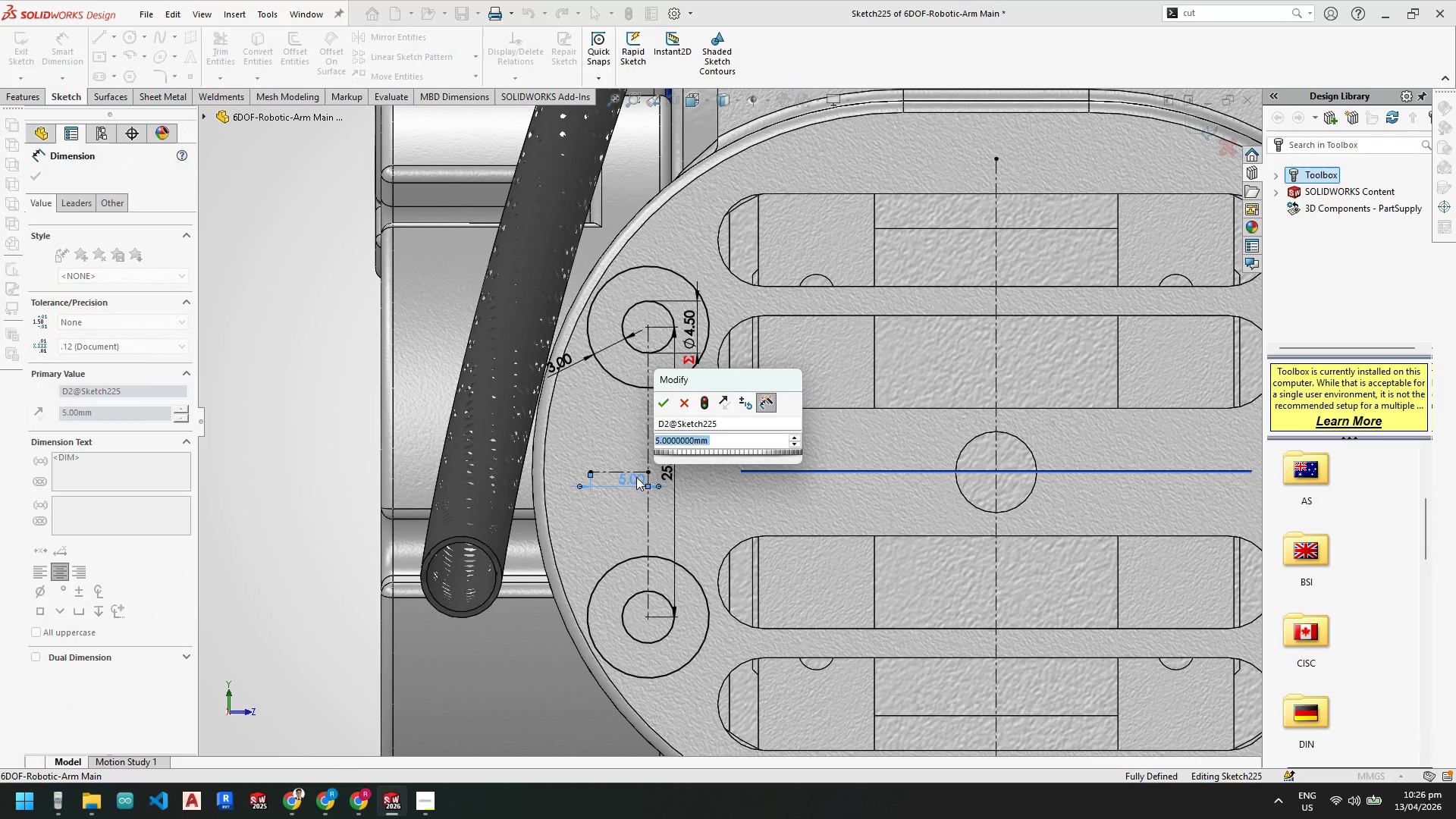 
key(Numpad4)
 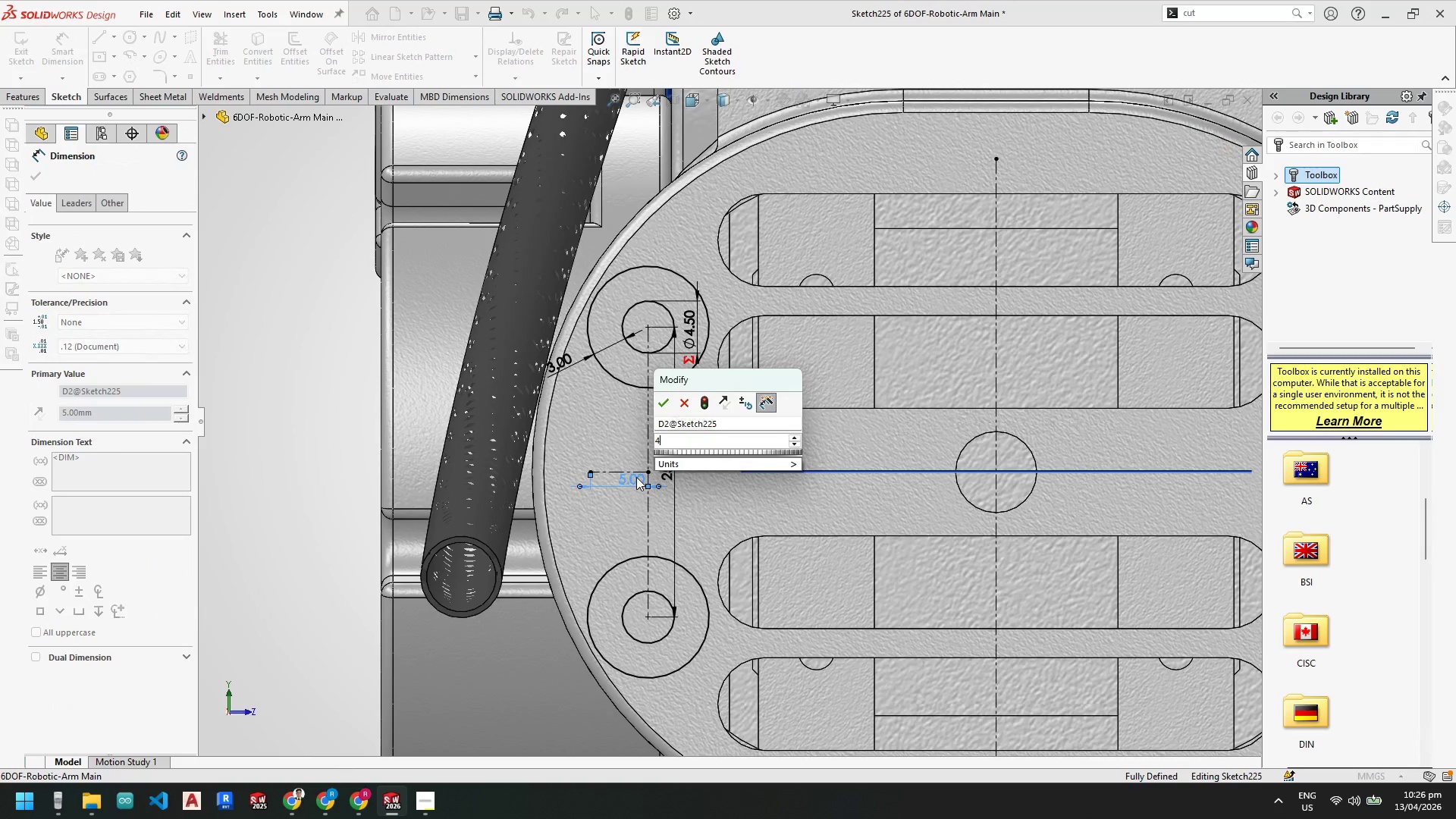 
key(NumpadEnter)
 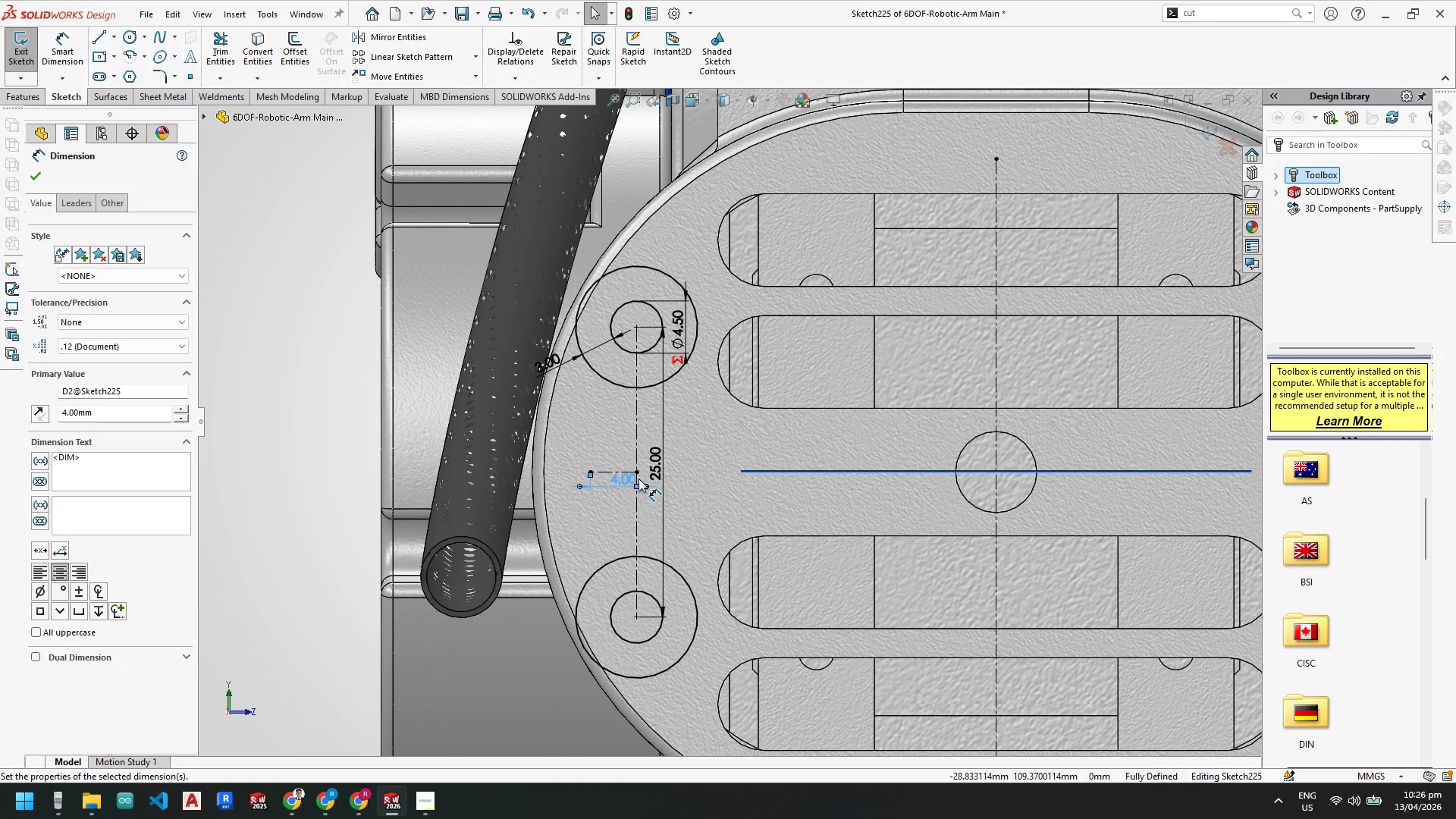 
key(Escape)
 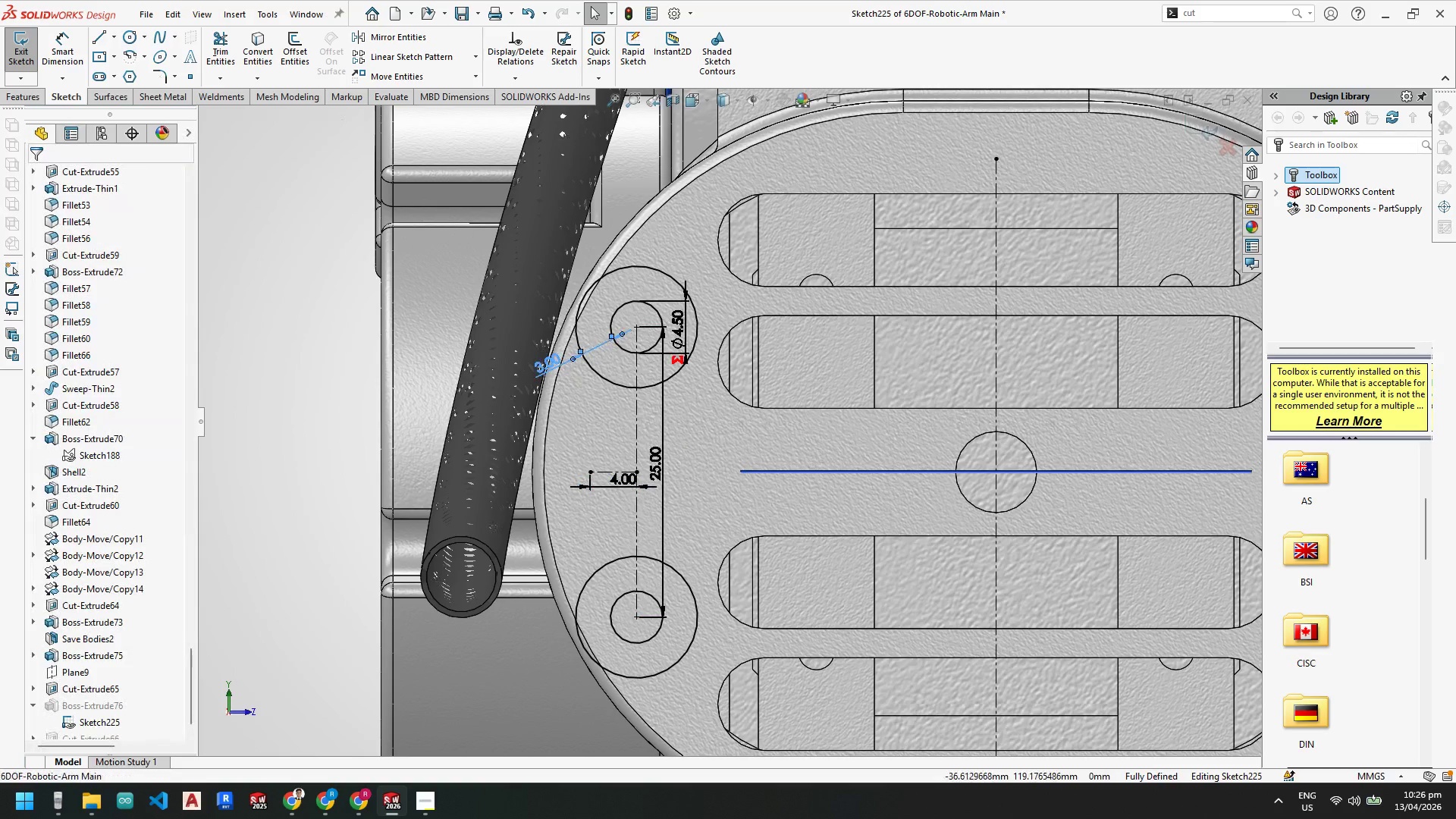 
double_click([548, 365])
 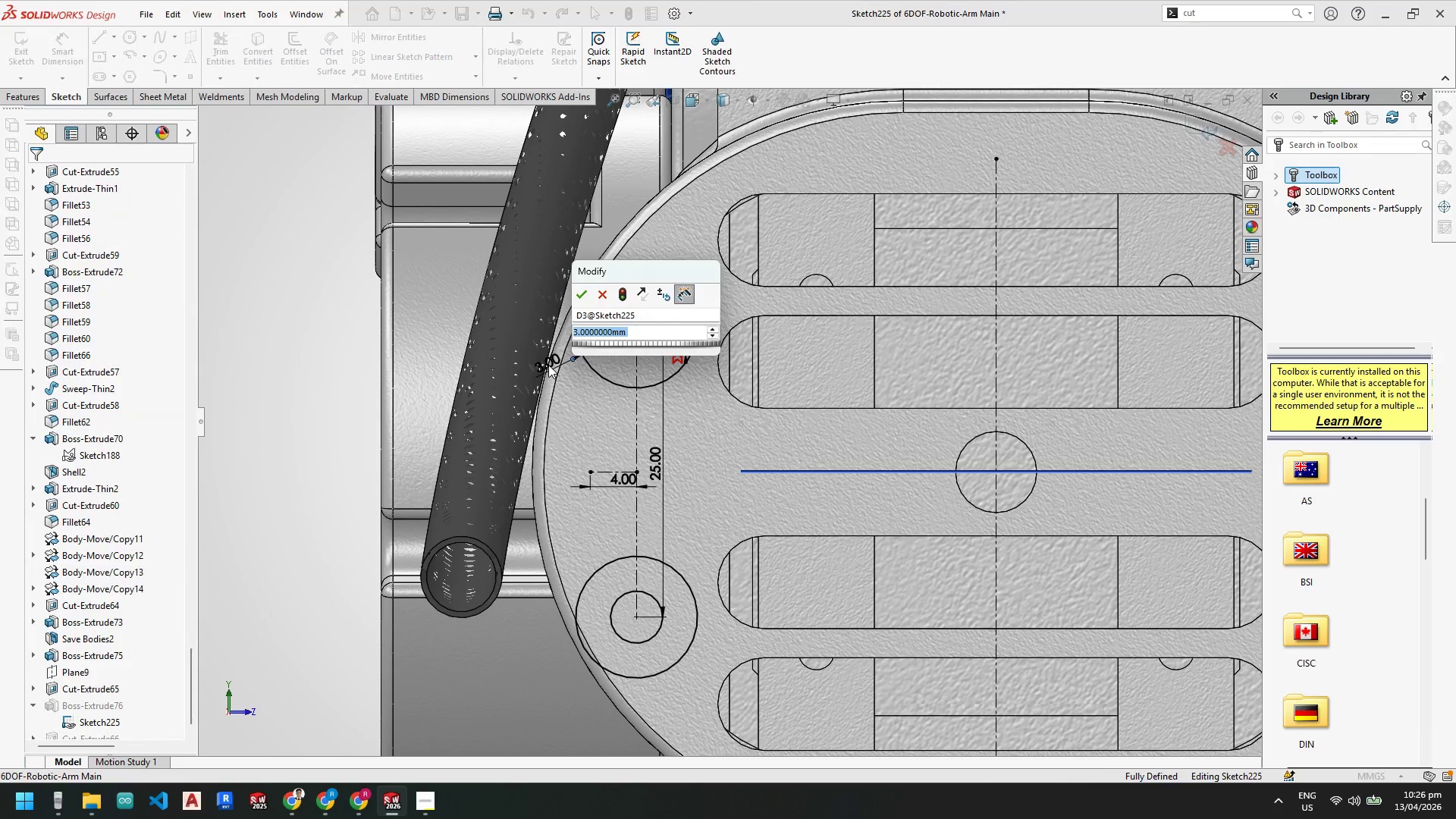 
key(Numpad2)
 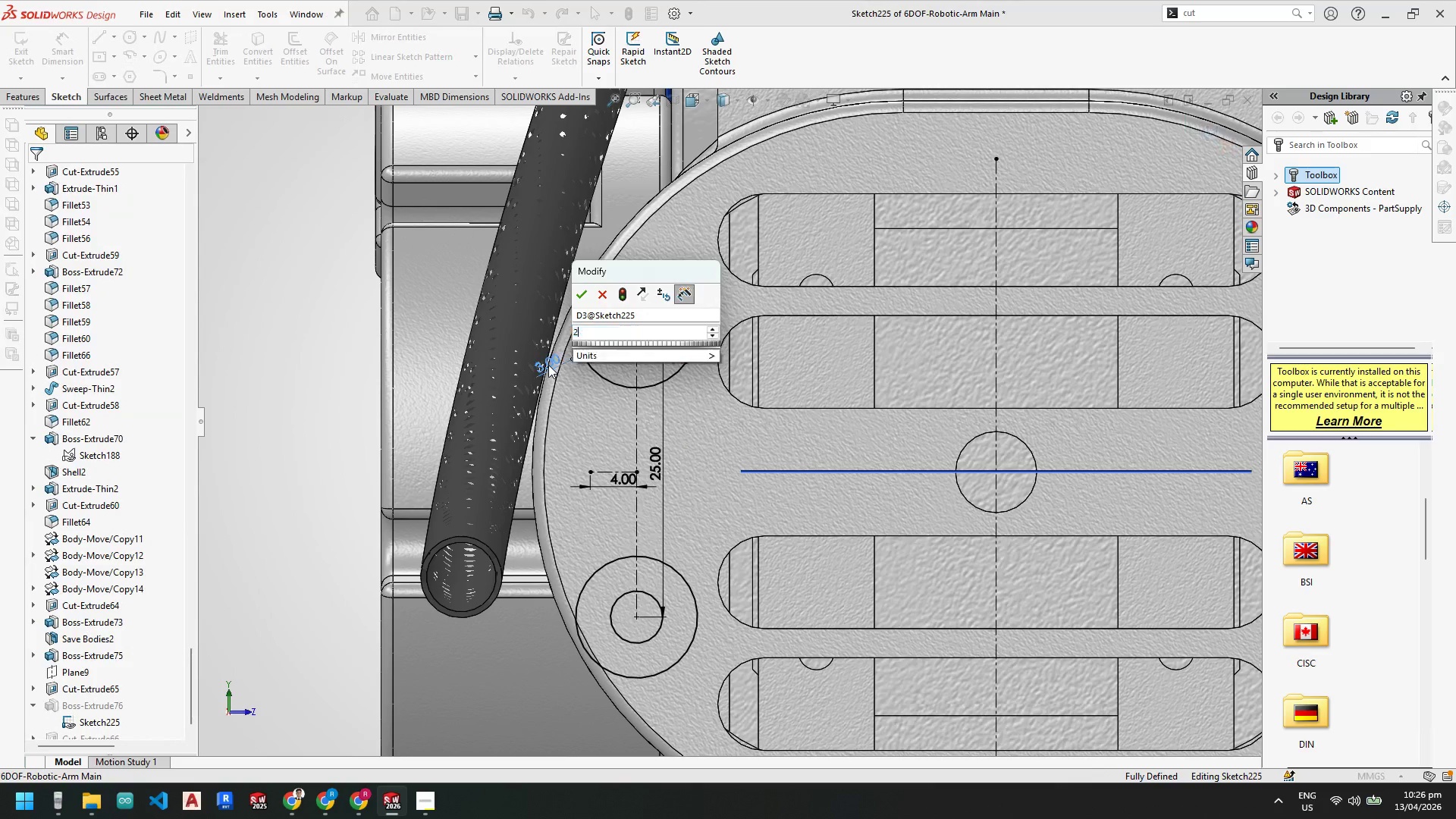 
key(NumpadDecimal)
 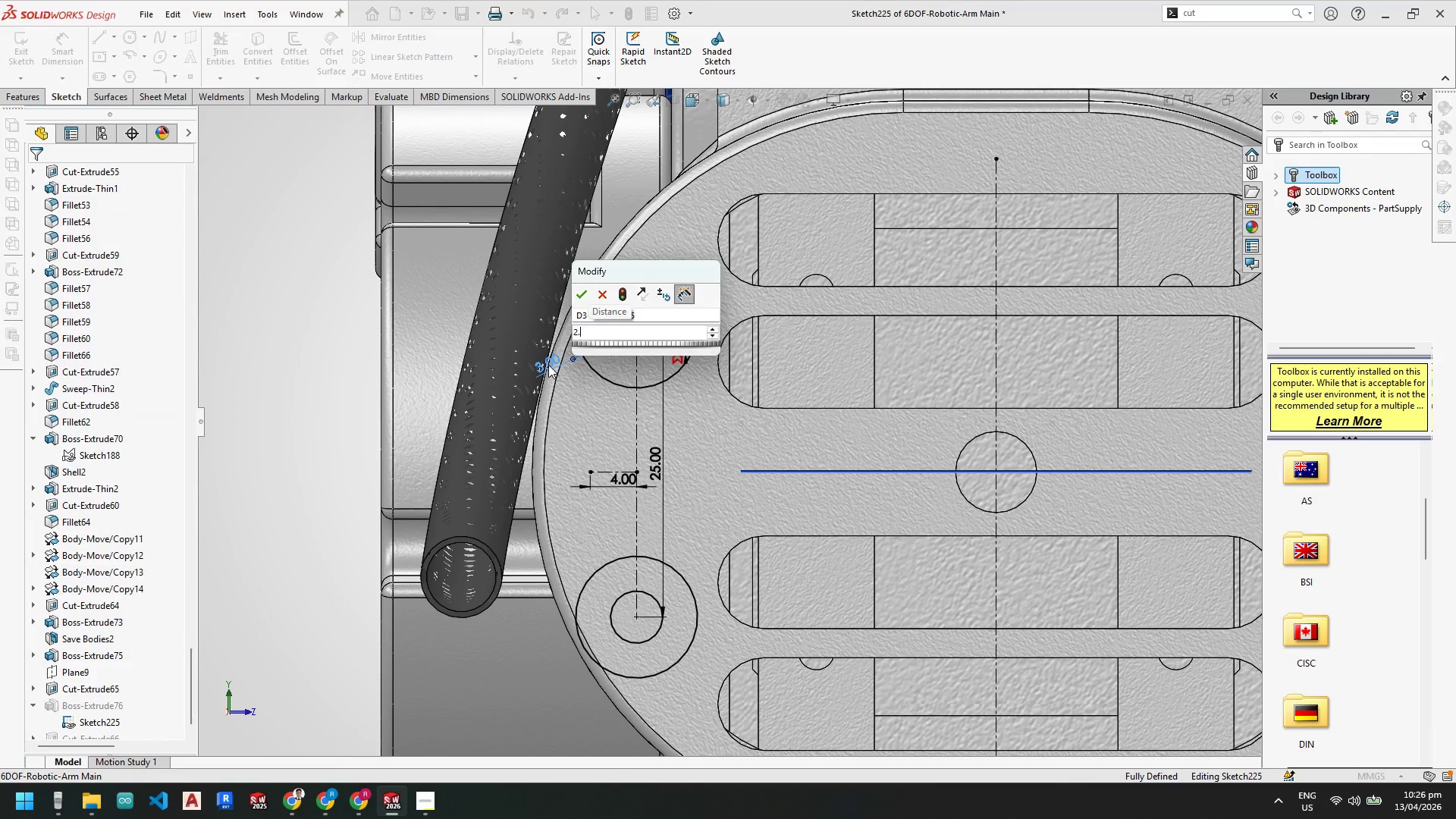 
key(Numpad5)
 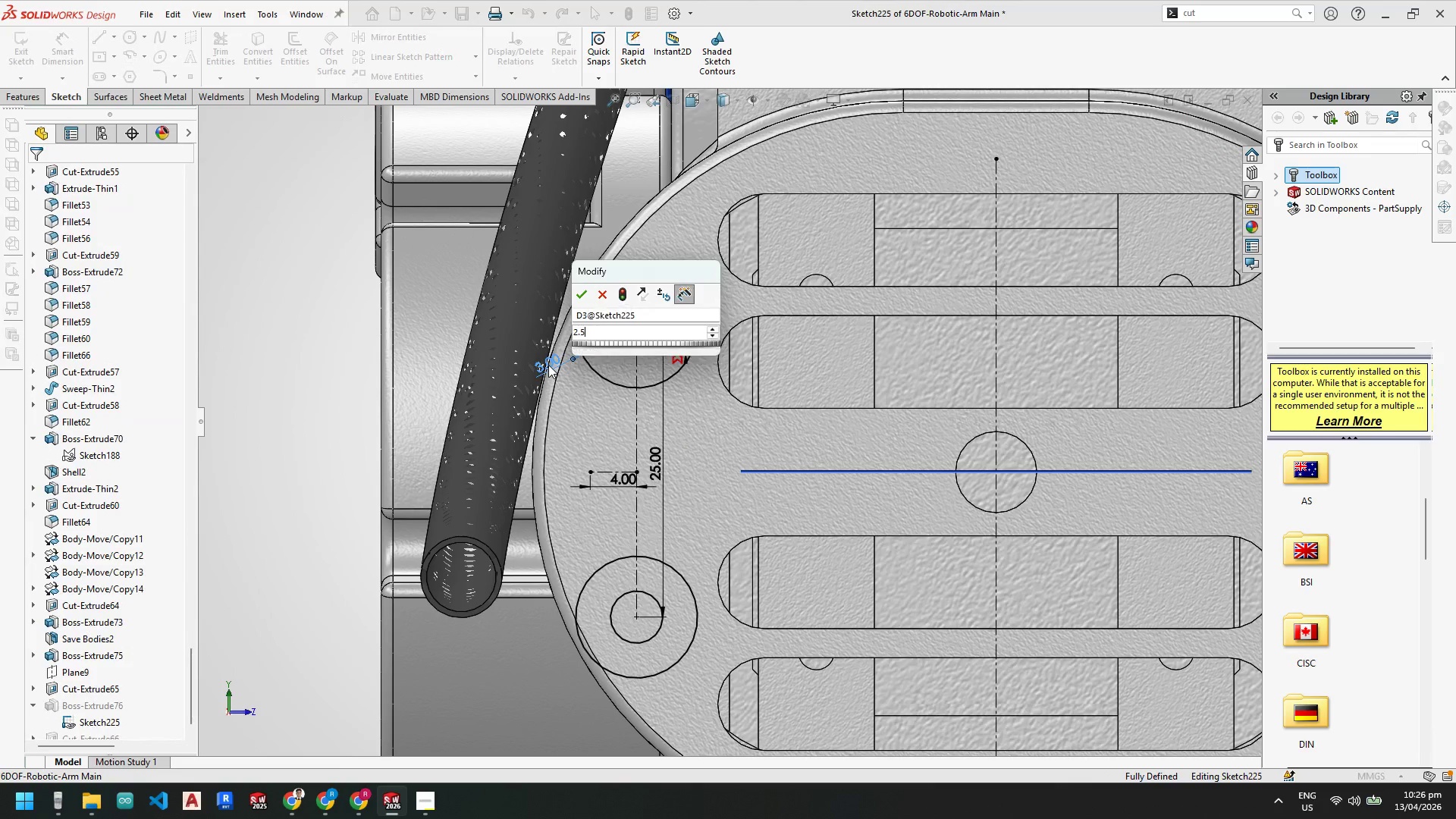 
key(NumpadEnter)
 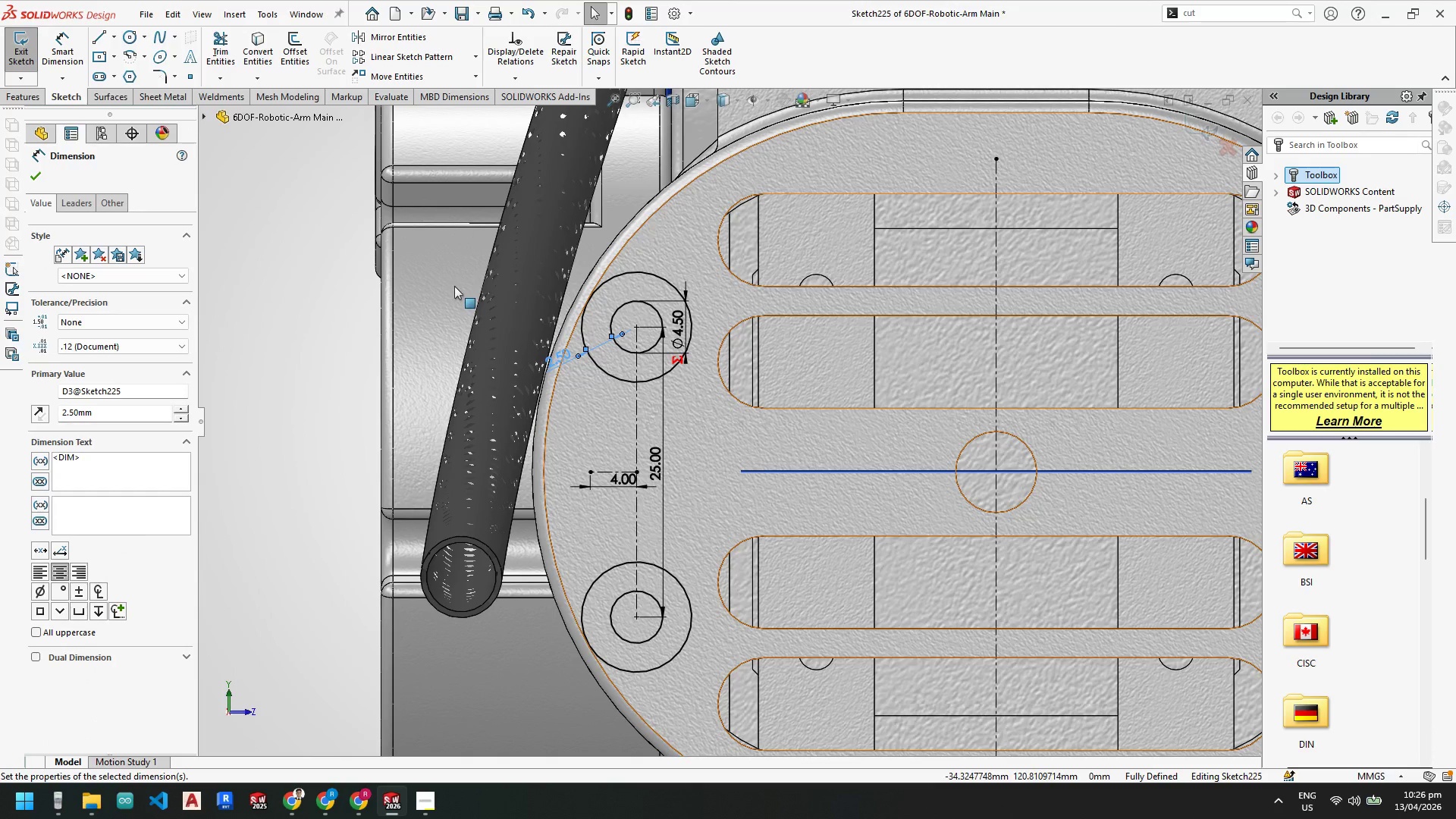 
left_click([31, 174])
 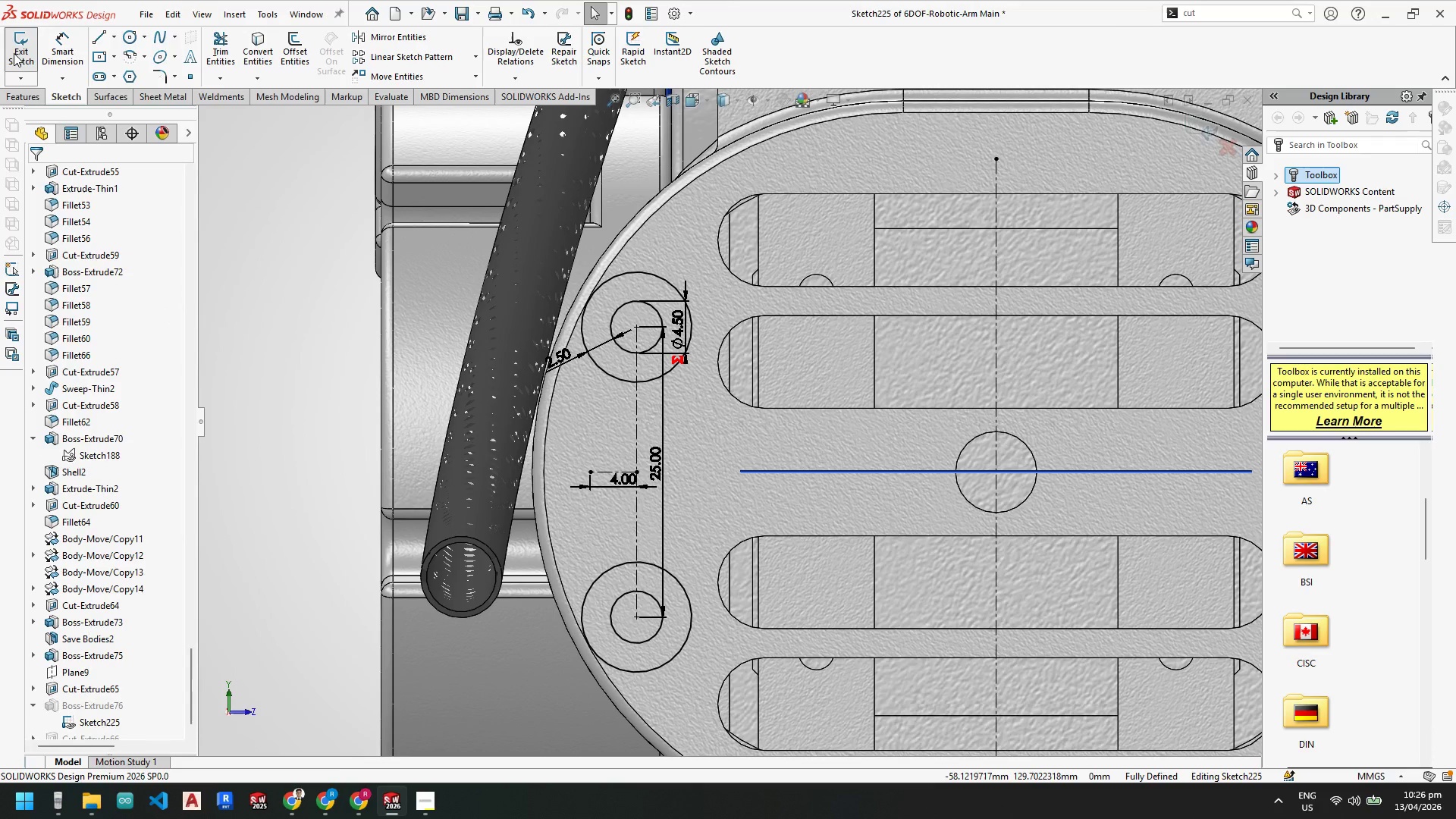 
left_click([16, 53])
 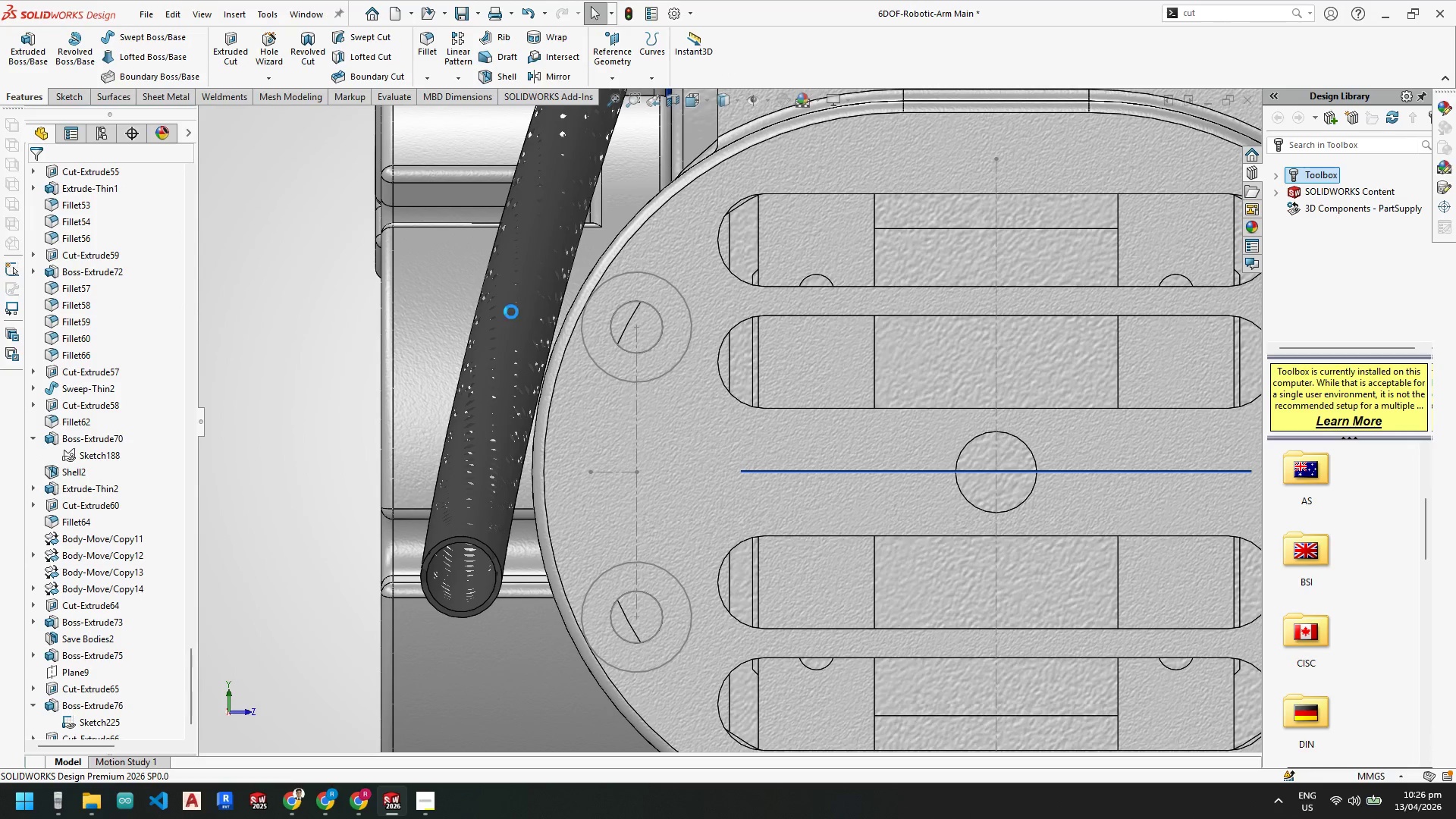 
scroll: coordinate [687, 384], scroll_direction: up, amount: 4.0
 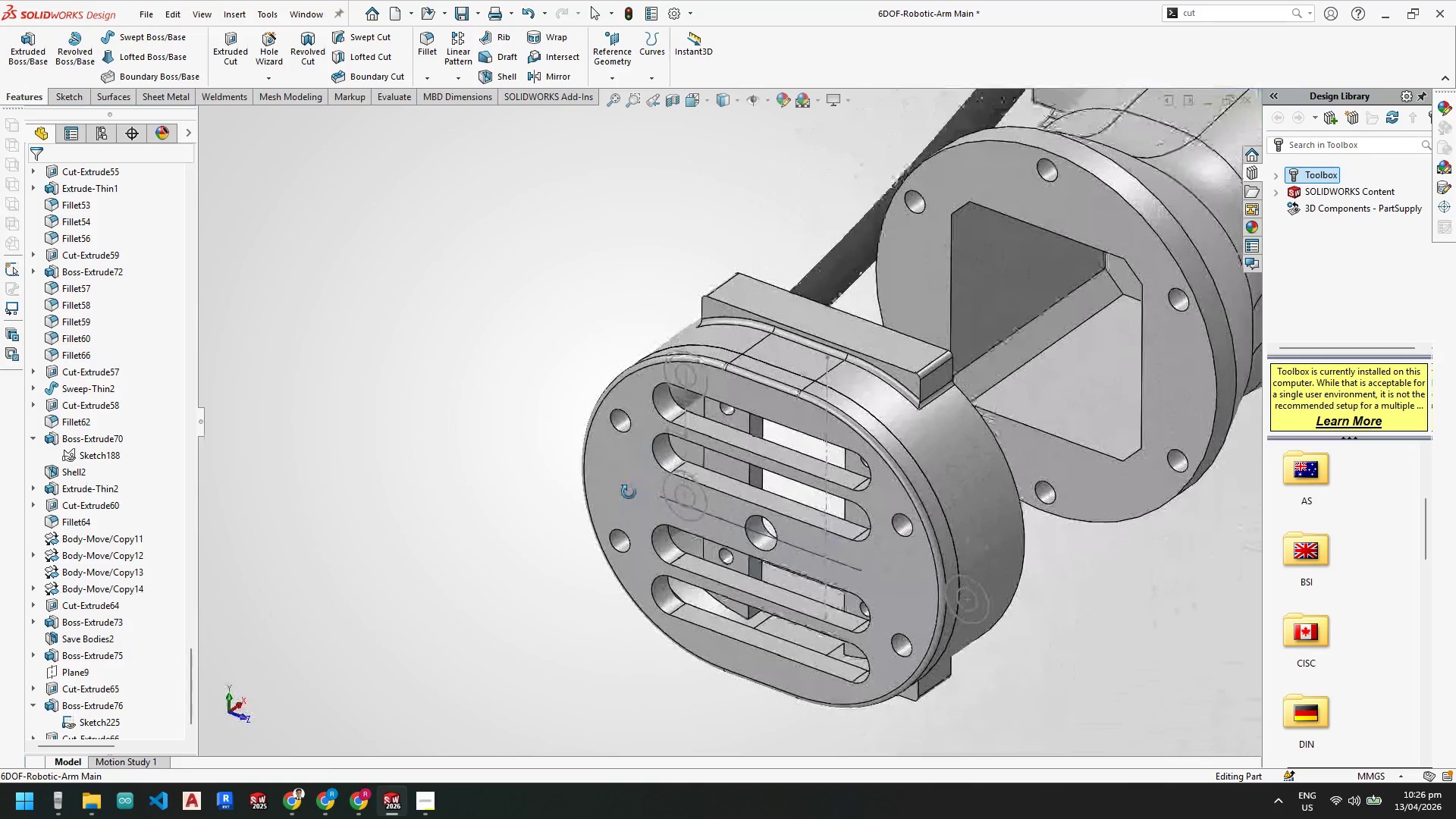 
wait(5.21)
 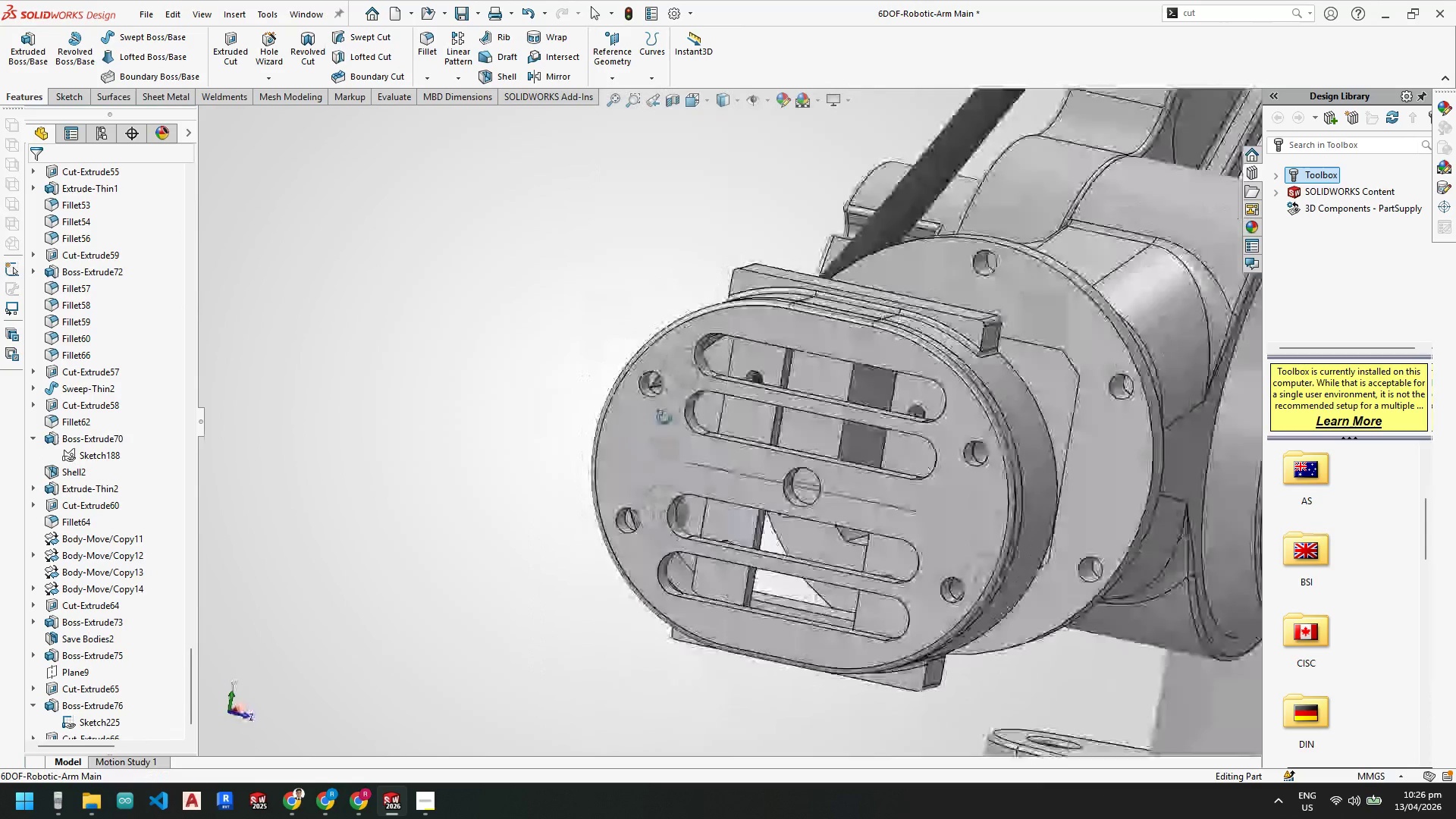 
scroll: coordinate [653, 389], scroll_direction: down, amount: 9.0
 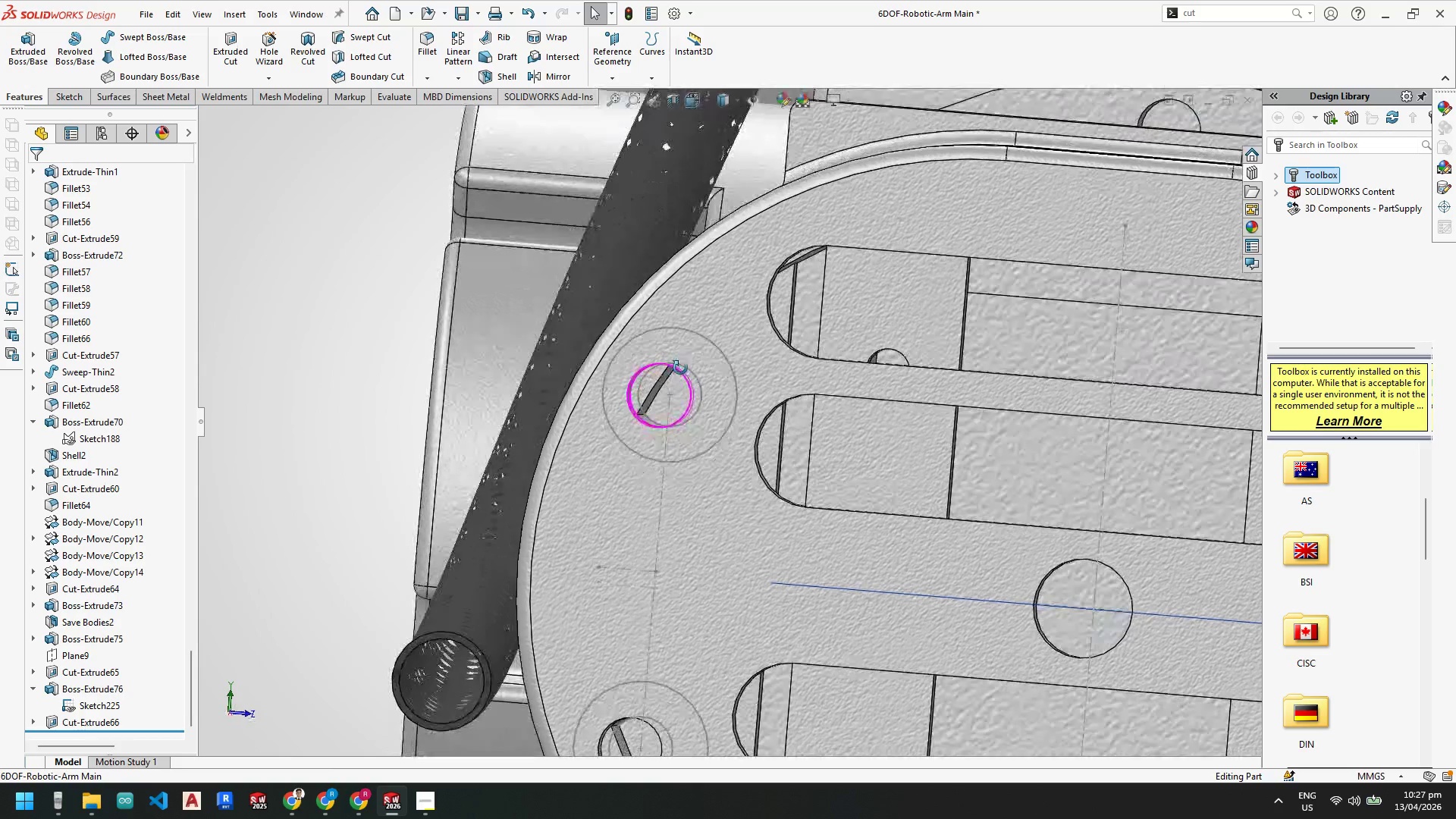 
left_click([85, 720])
 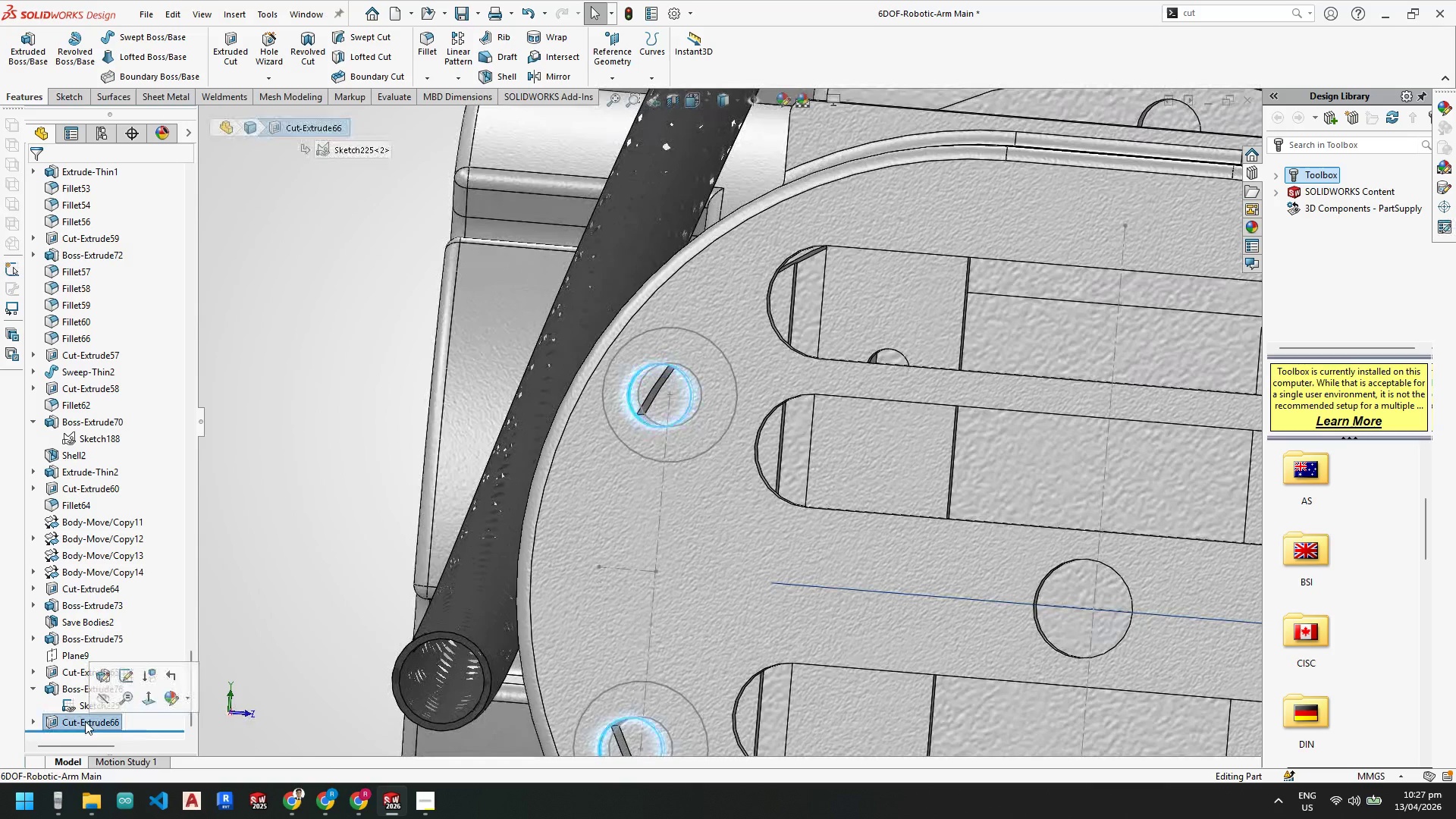 
right_click([85, 721])
 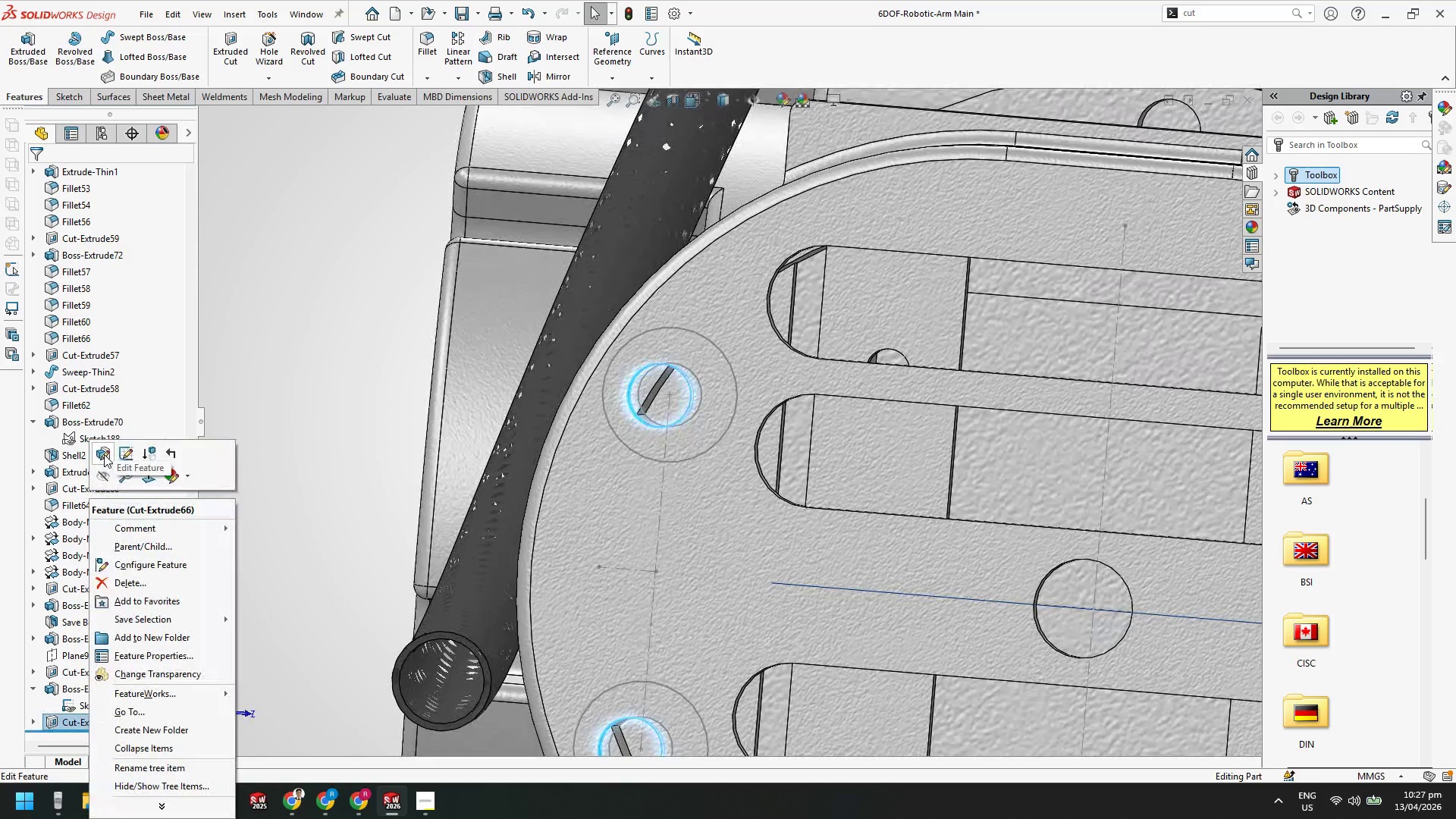 
left_click([104, 454])
 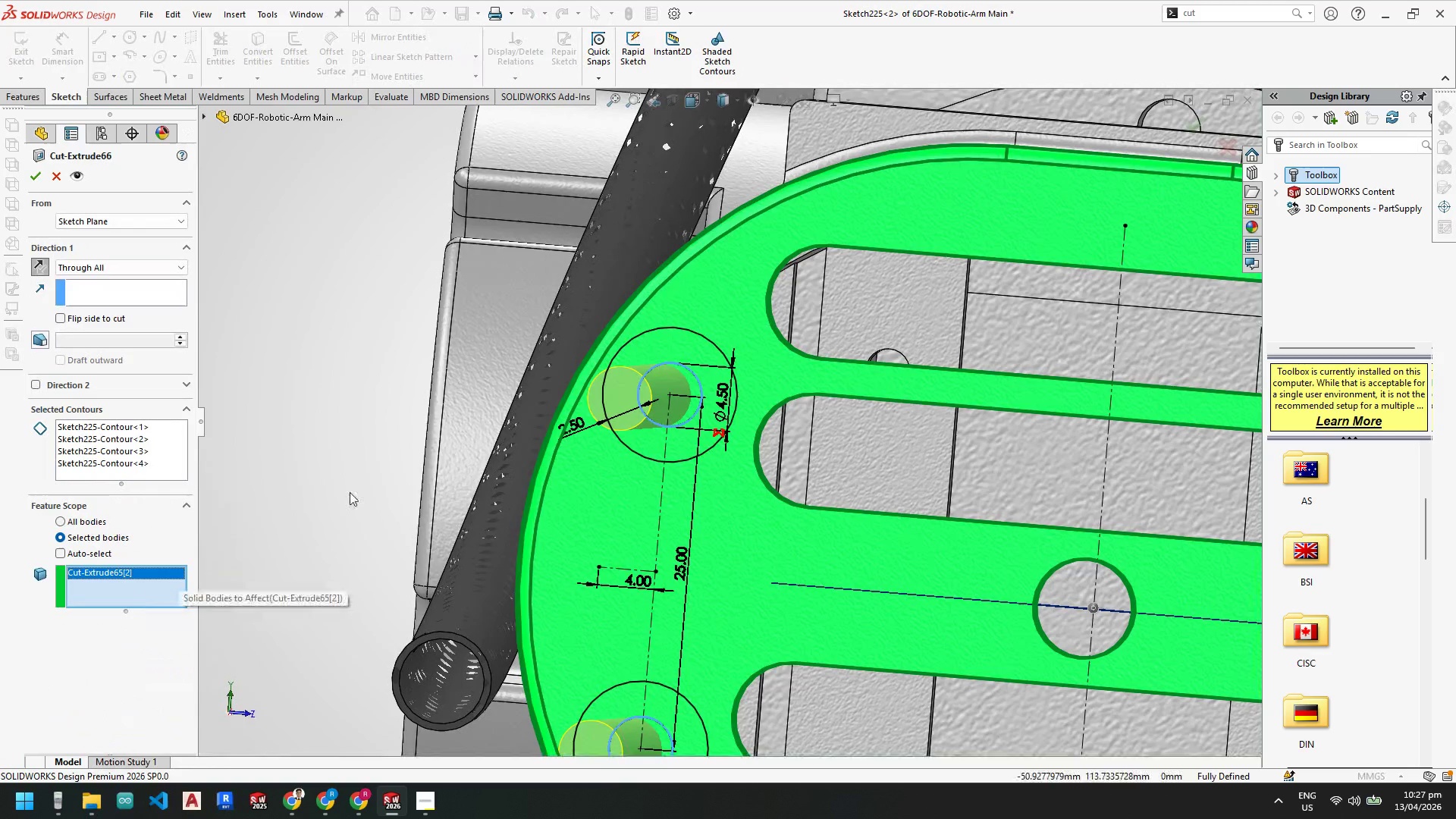 
scroll: coordinate [933, 432], scroll_direction: up, amount: 7.0
 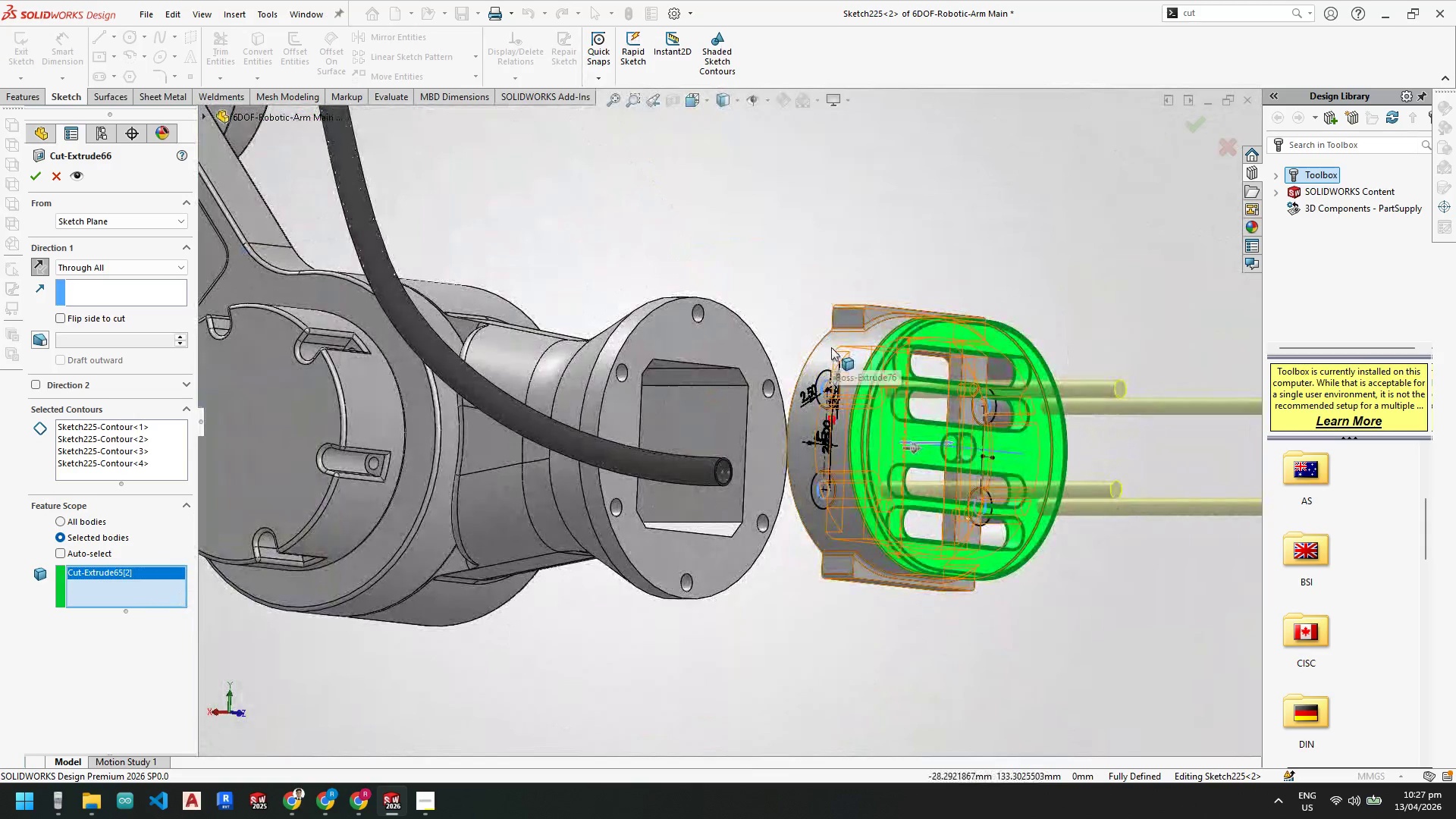 
left_click([831, 350])
 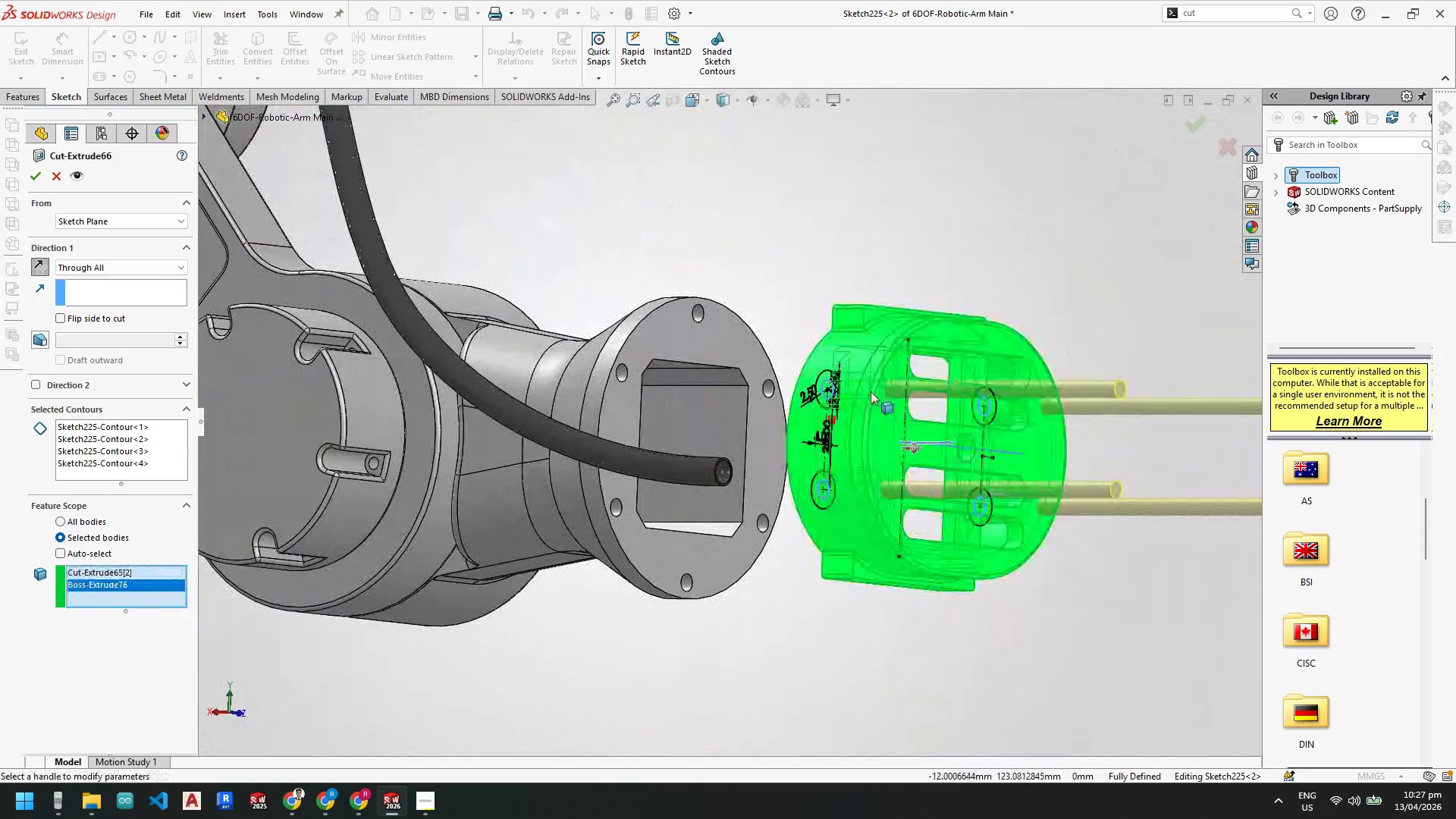 
scroll: coordinate [874, 400], scroll_direction: down, amount: 3.0
 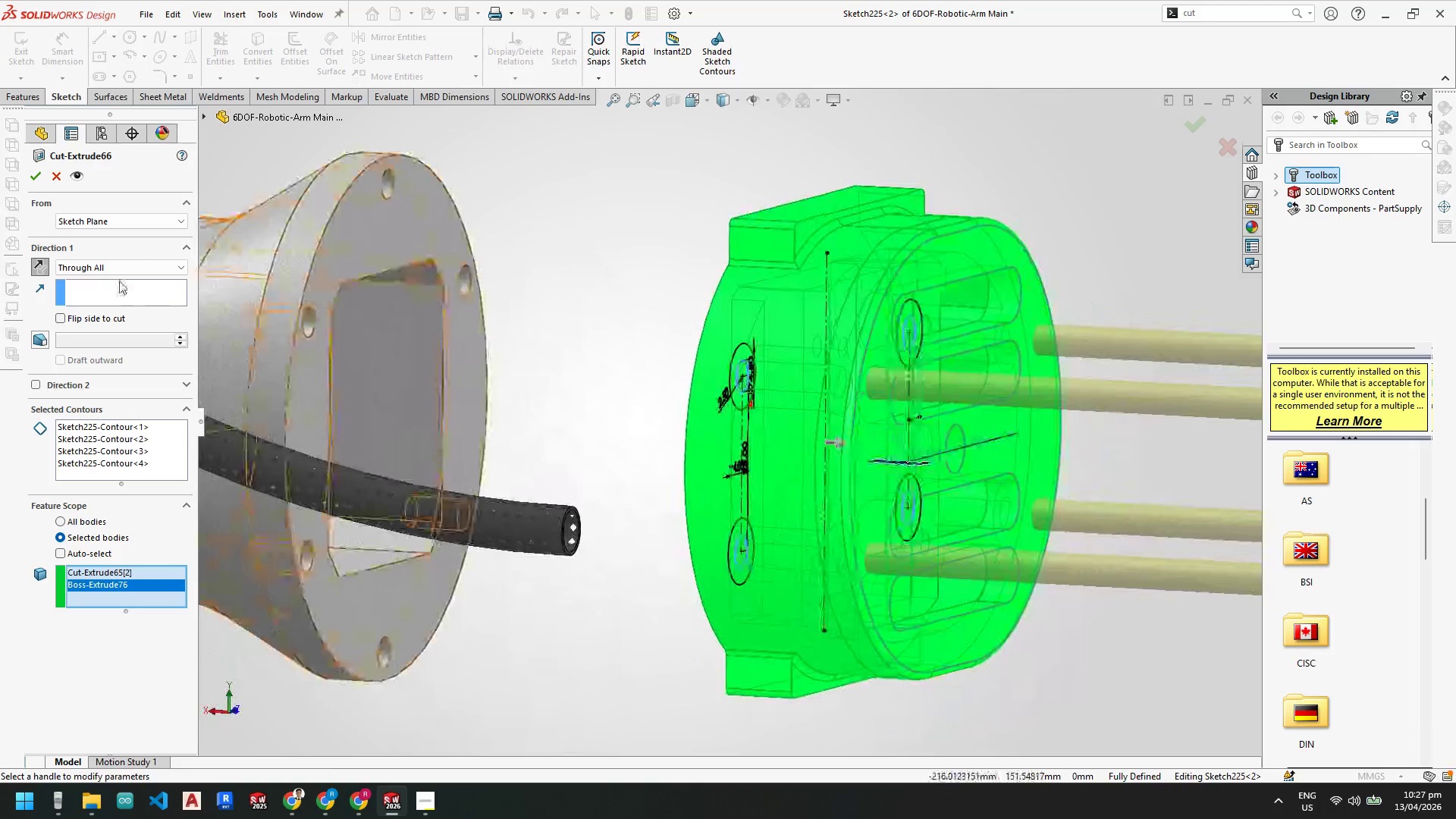 
left_click([37, 265])
 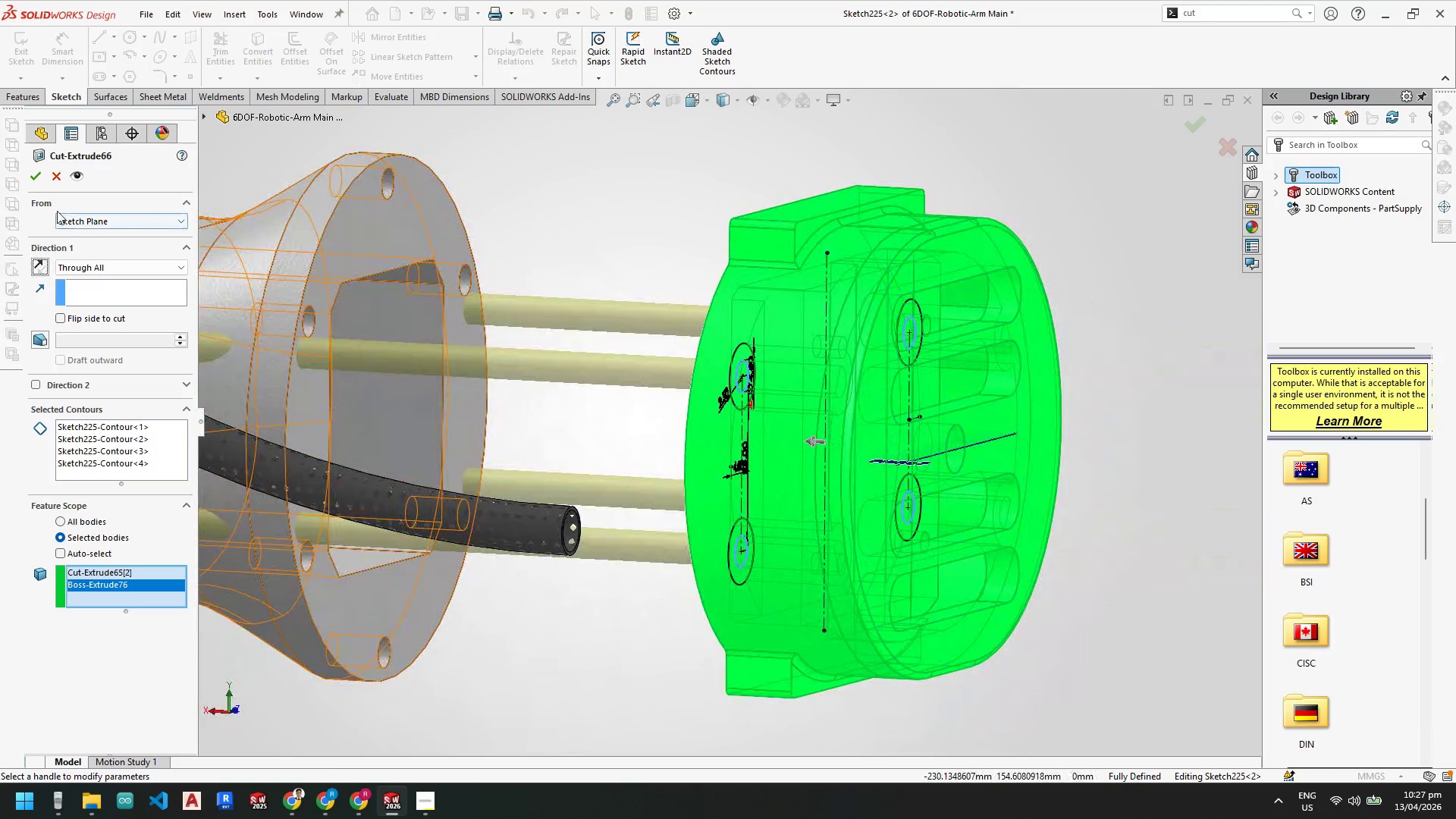 
left_click([41, 171])
 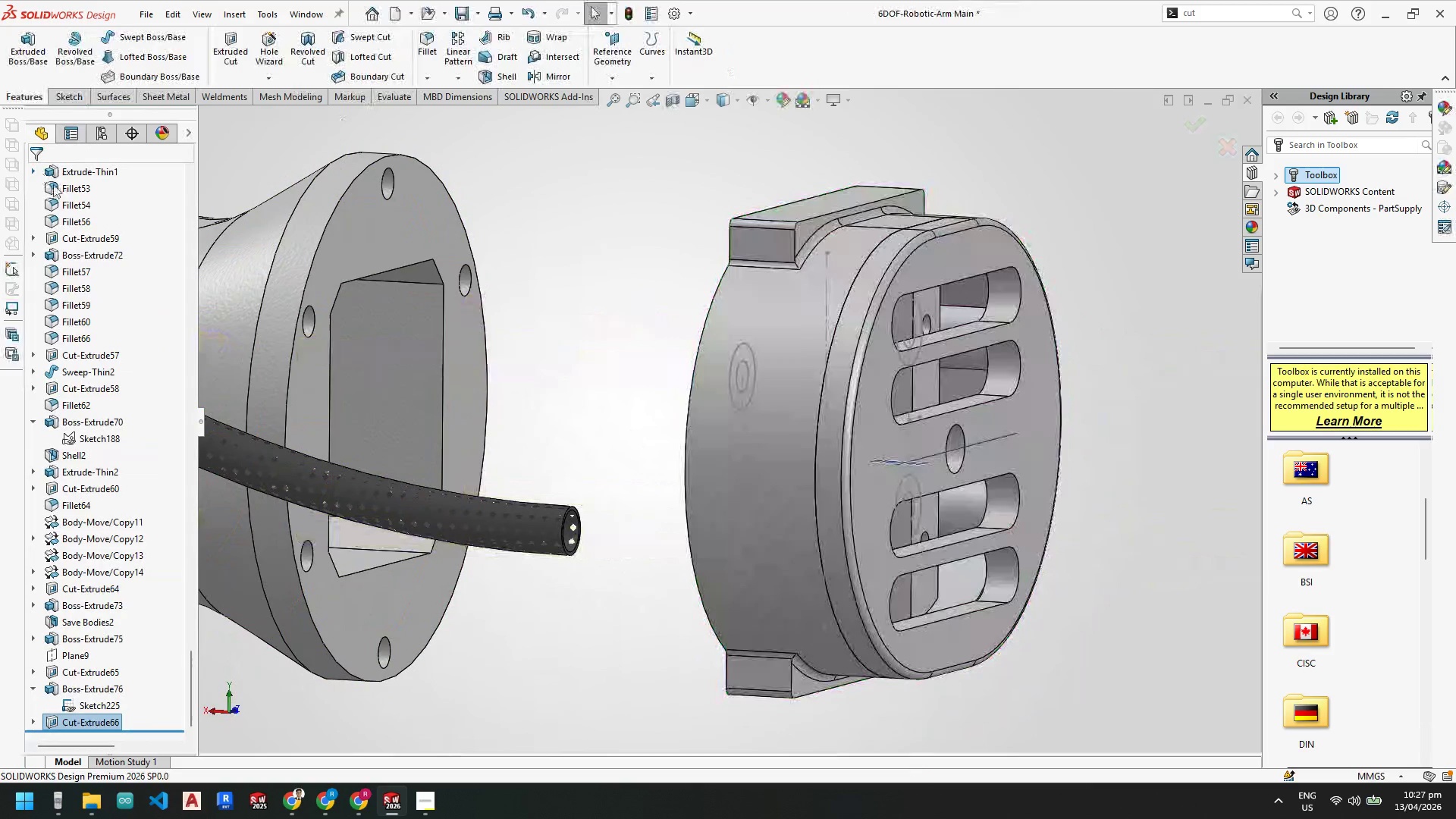 
scroll: coordinate [870, 534], scroll_direction: up, amount: 2.0
 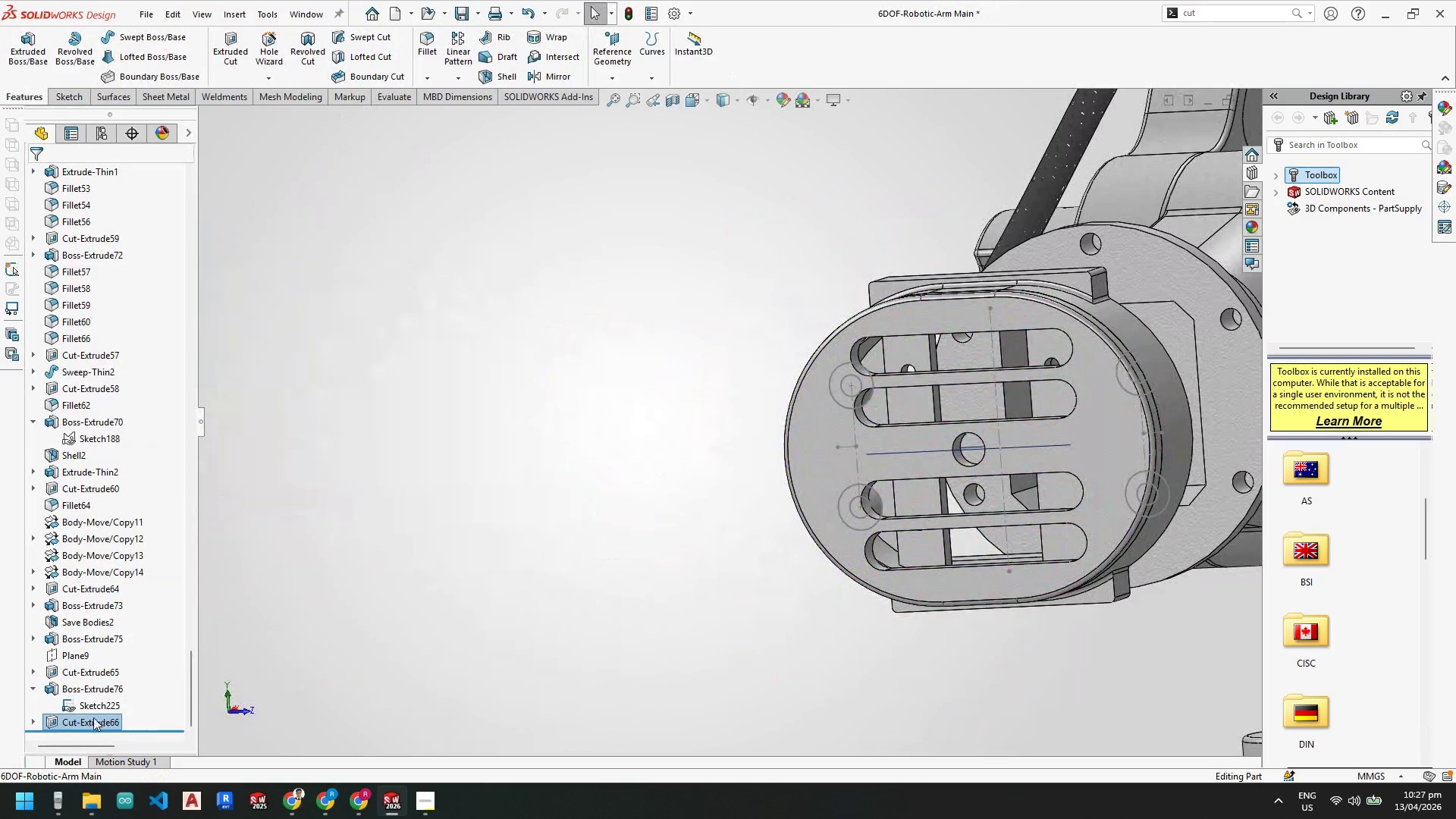 
left_click([111, 450])
 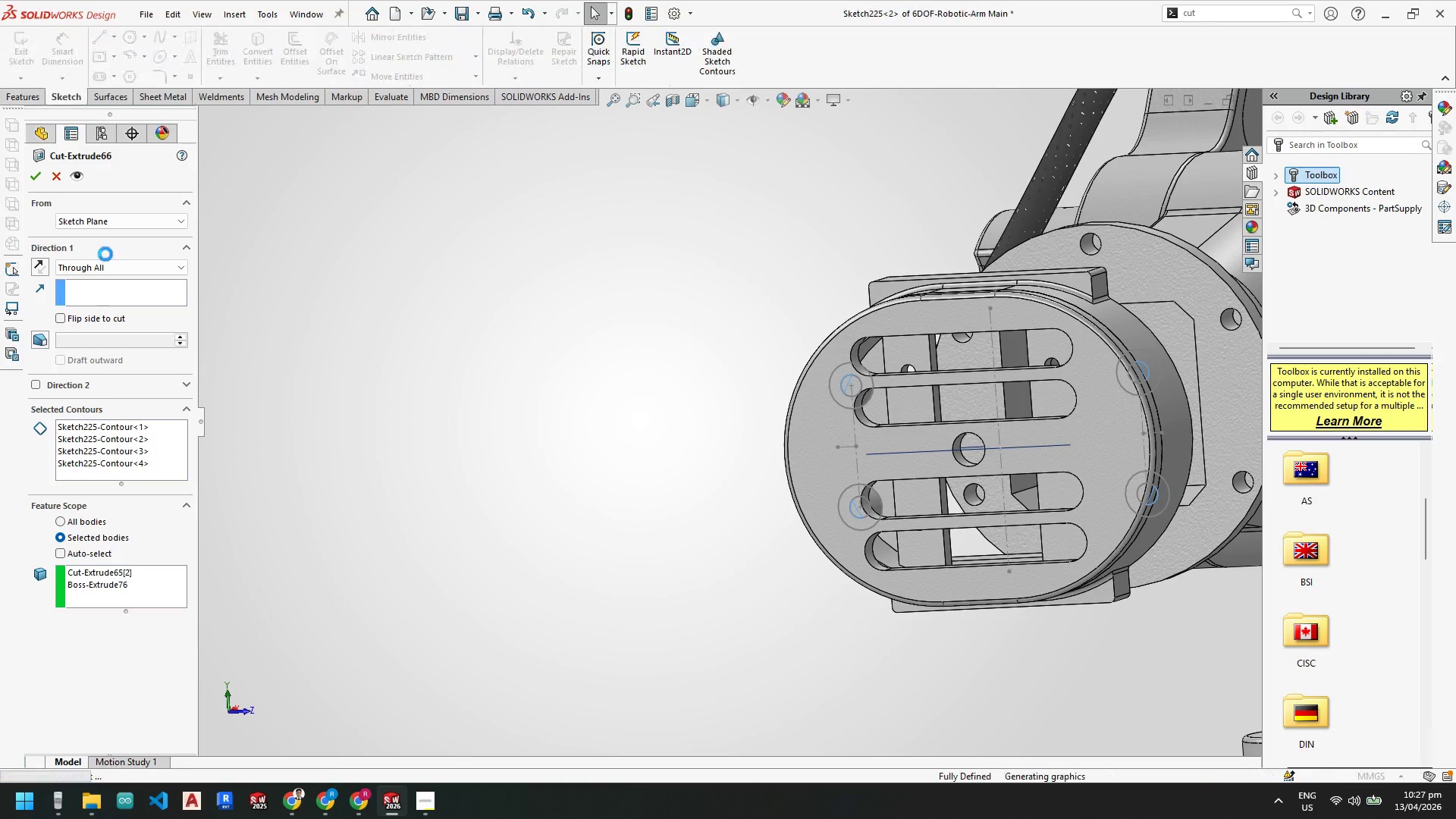 
left_click([113, 221])
 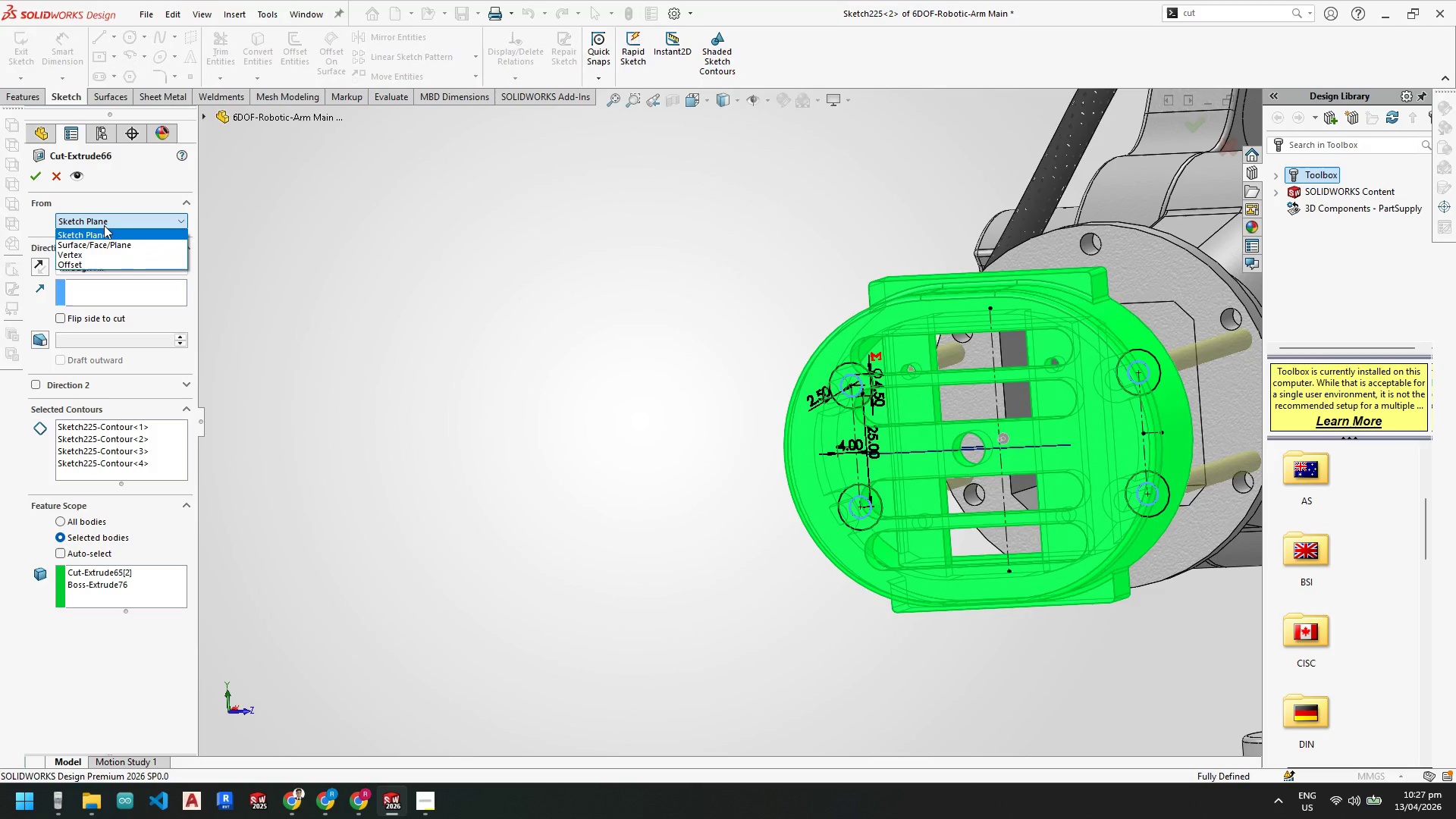 
double_click([93, 261])
 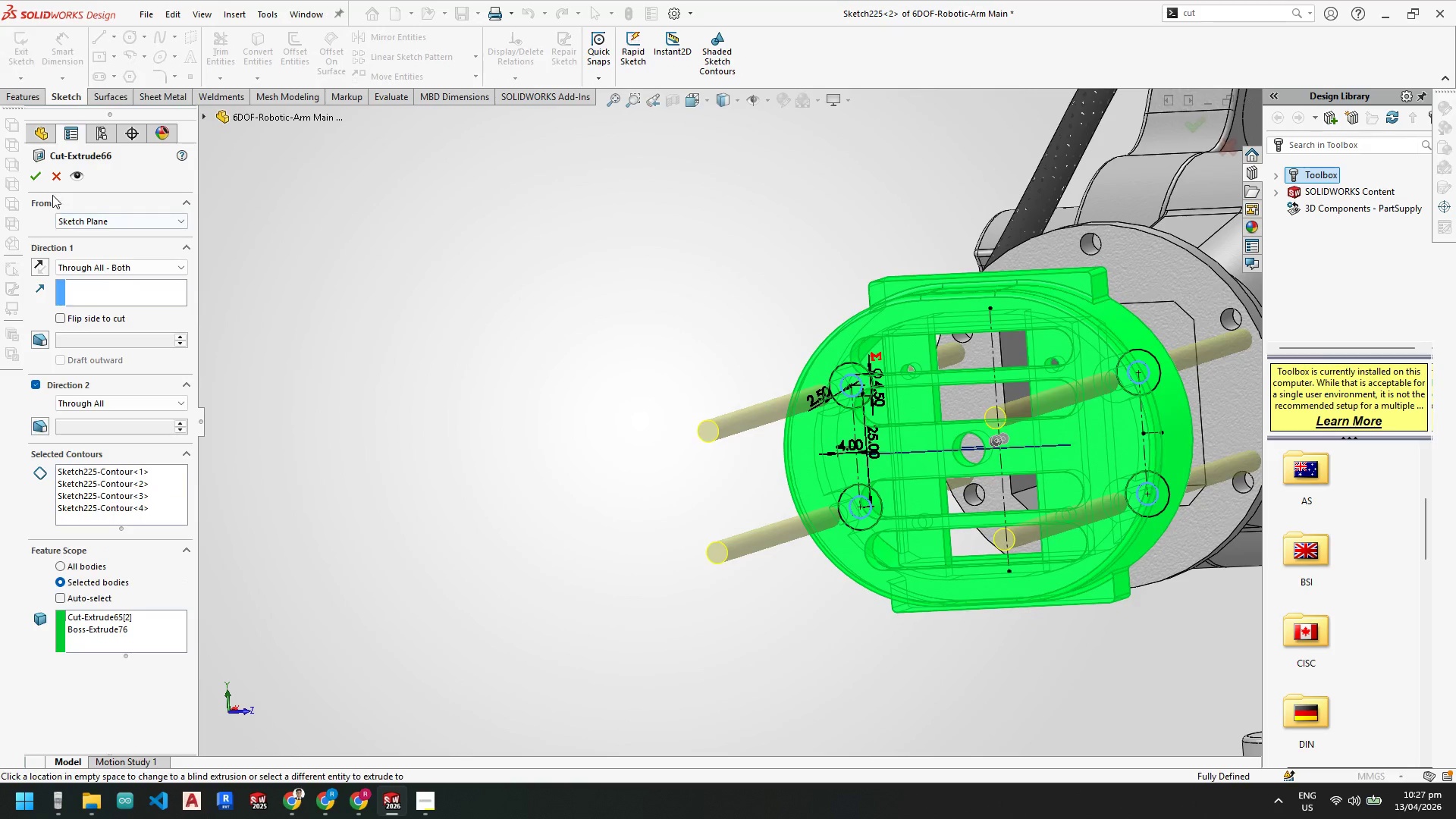 
left_click([39, 177])
 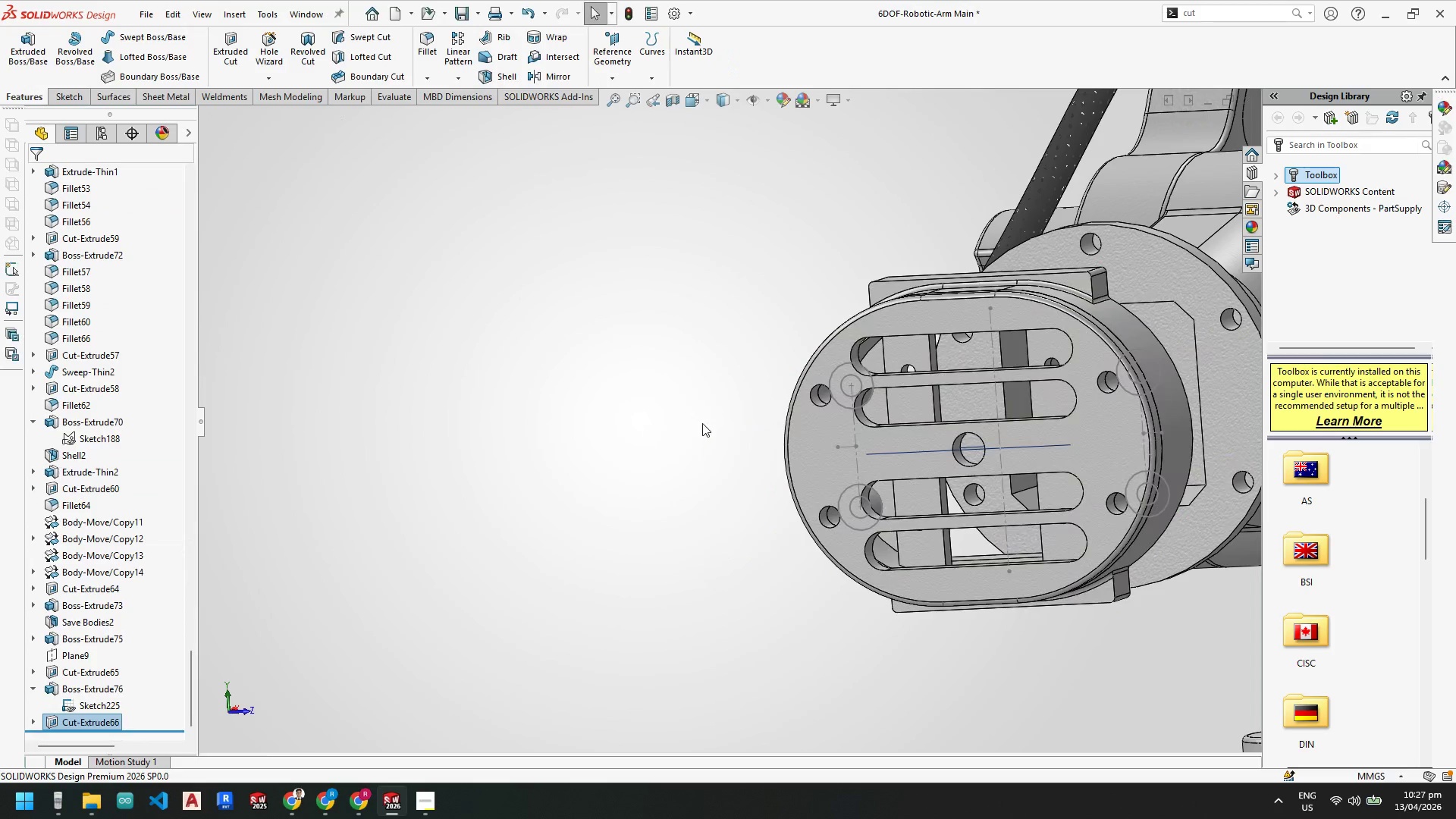 
scroll: coordinate [861, 423], scroll_direction: down, amount: 2.0
 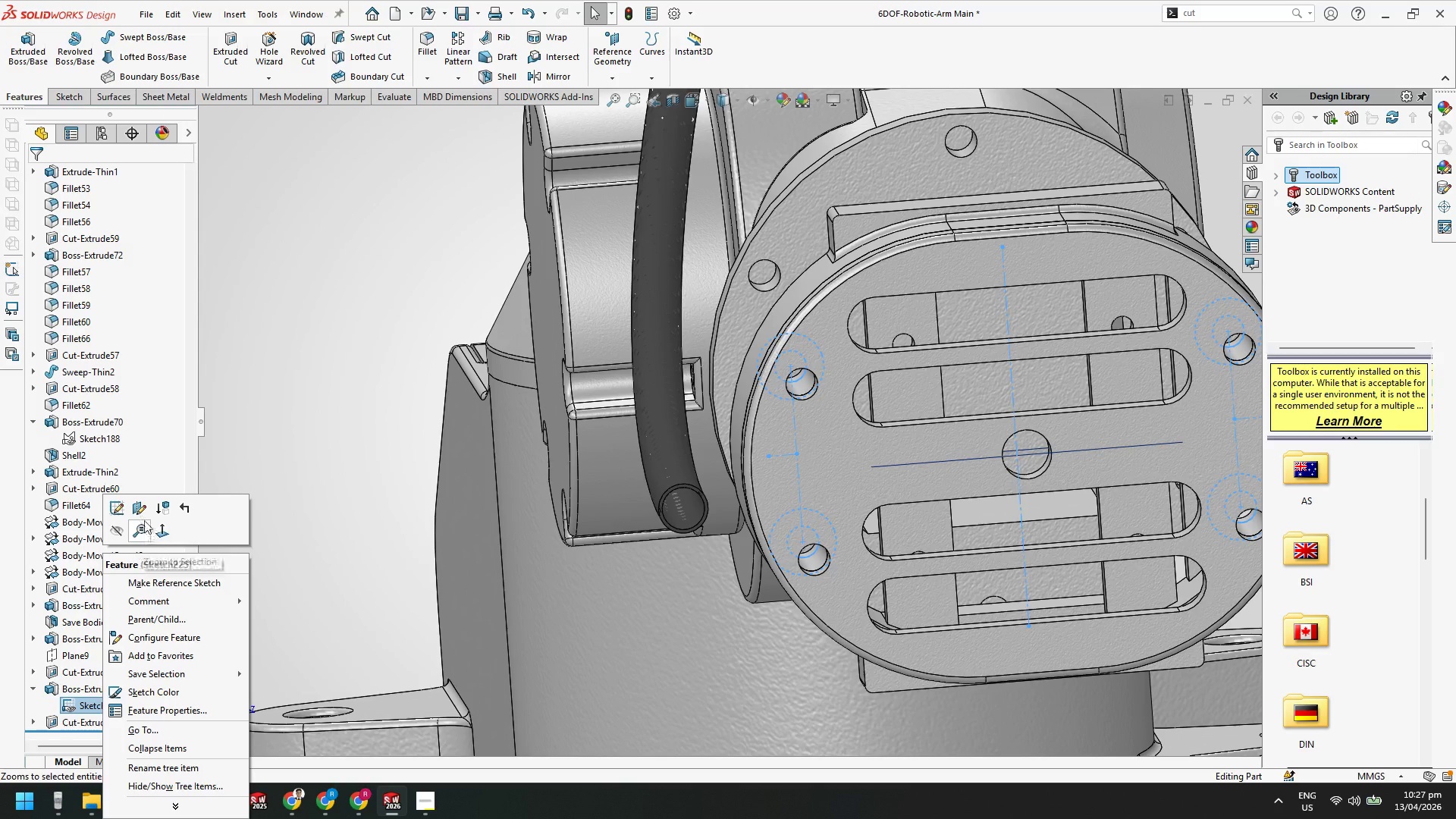 
left_click([117, 532])
 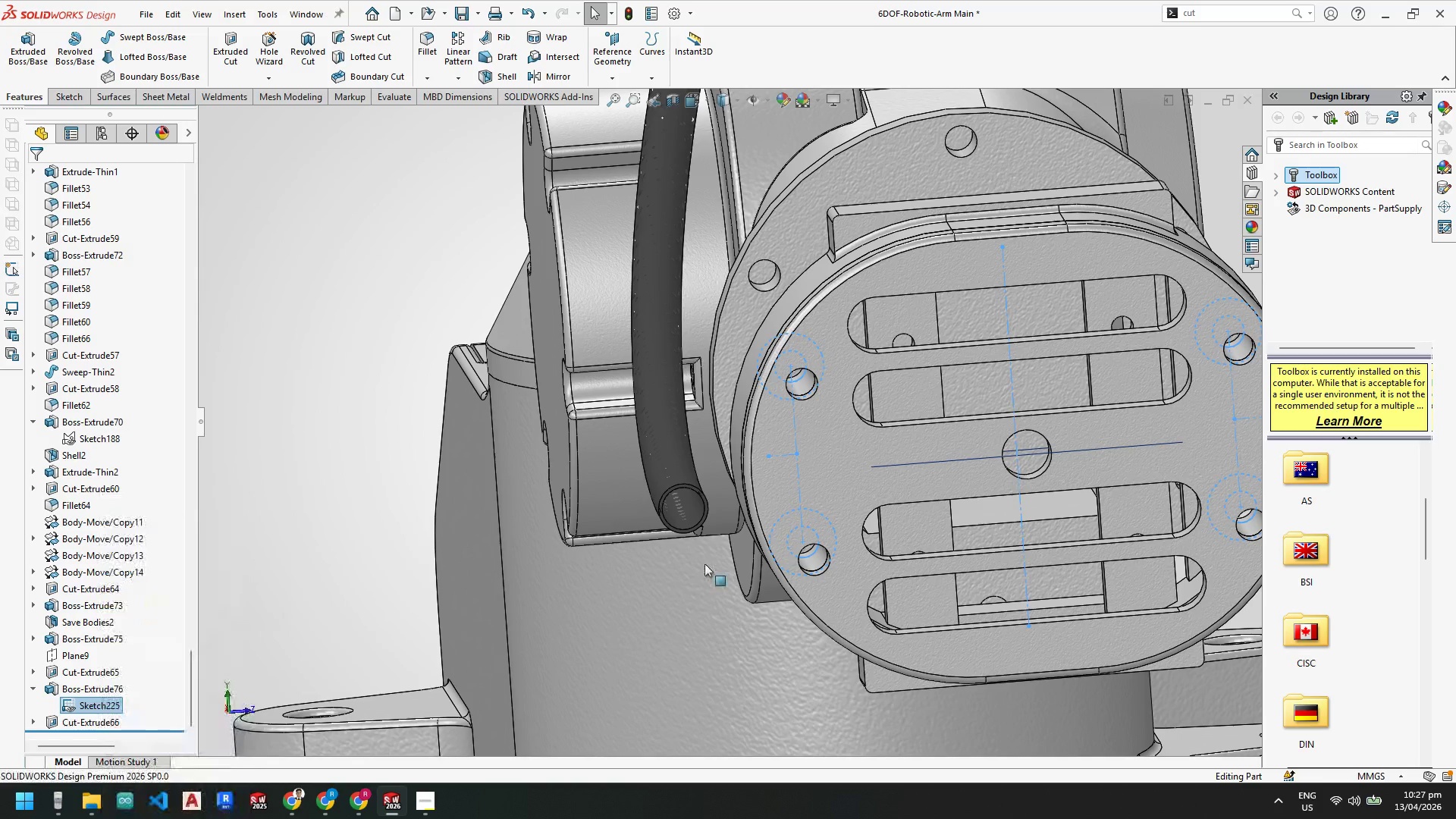 
key(Escape)
 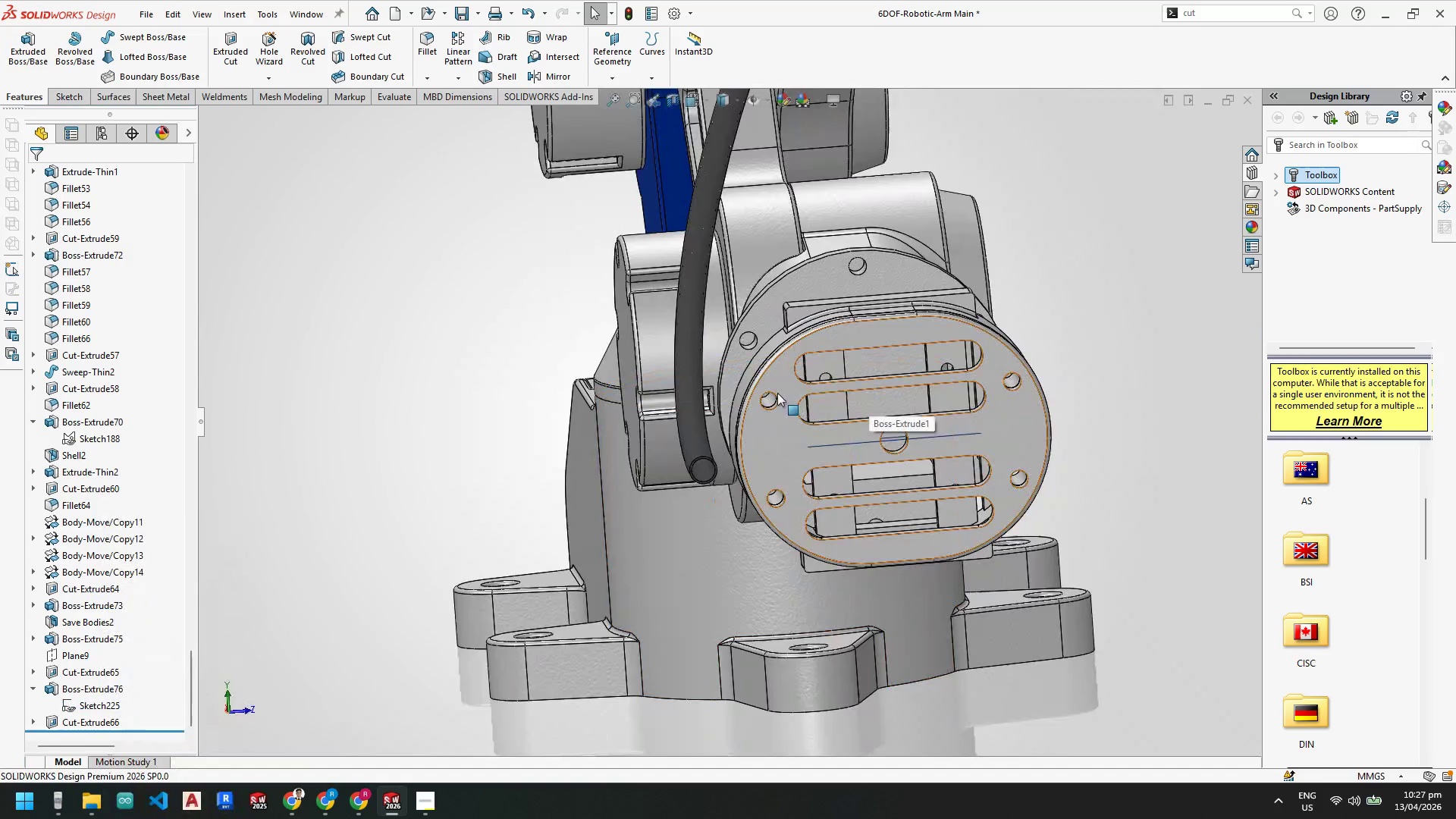 
scroll: coordinate [720, 544], scroll_direction: up, amount: 3.0
 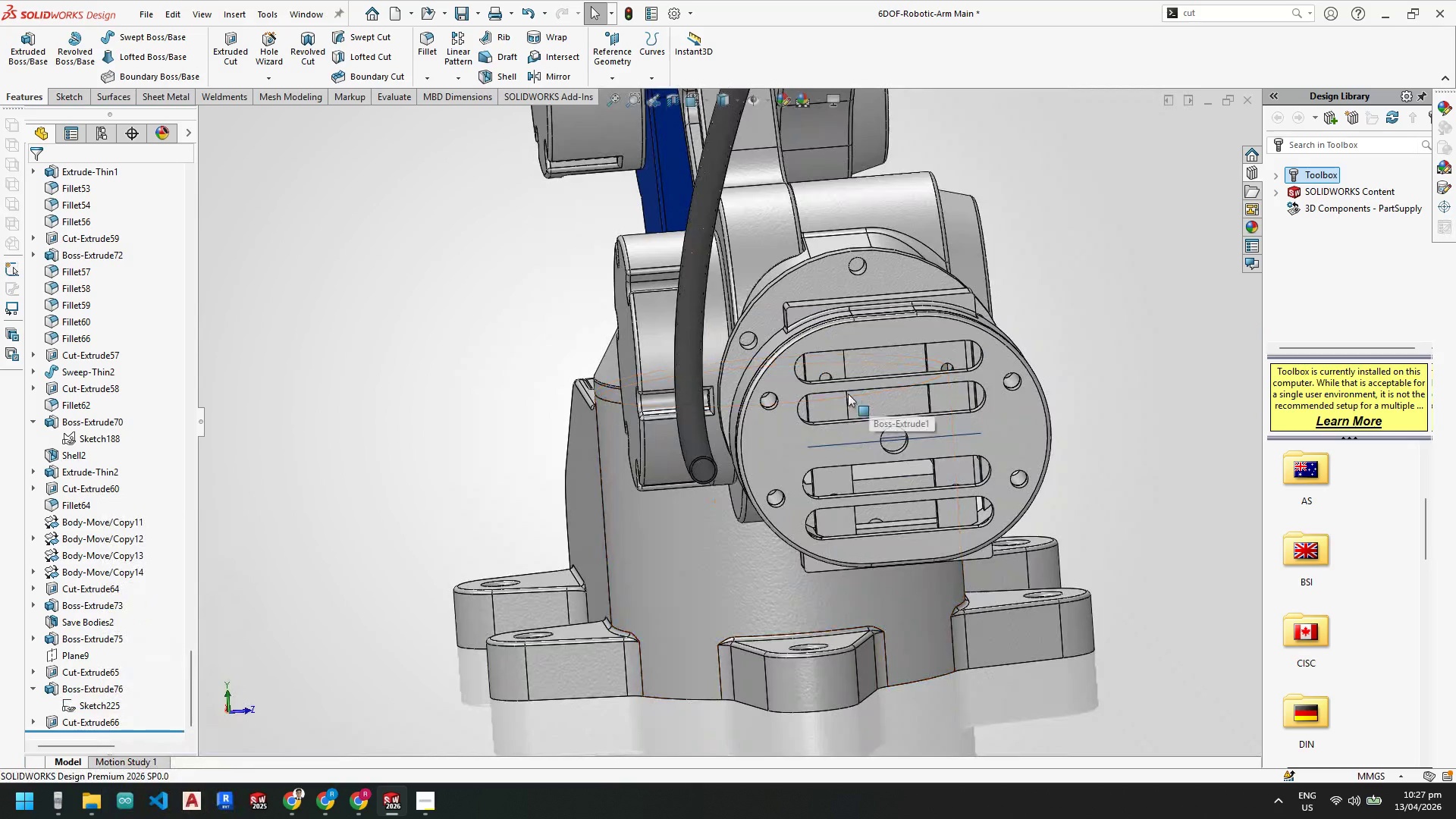 
key(Escape)
 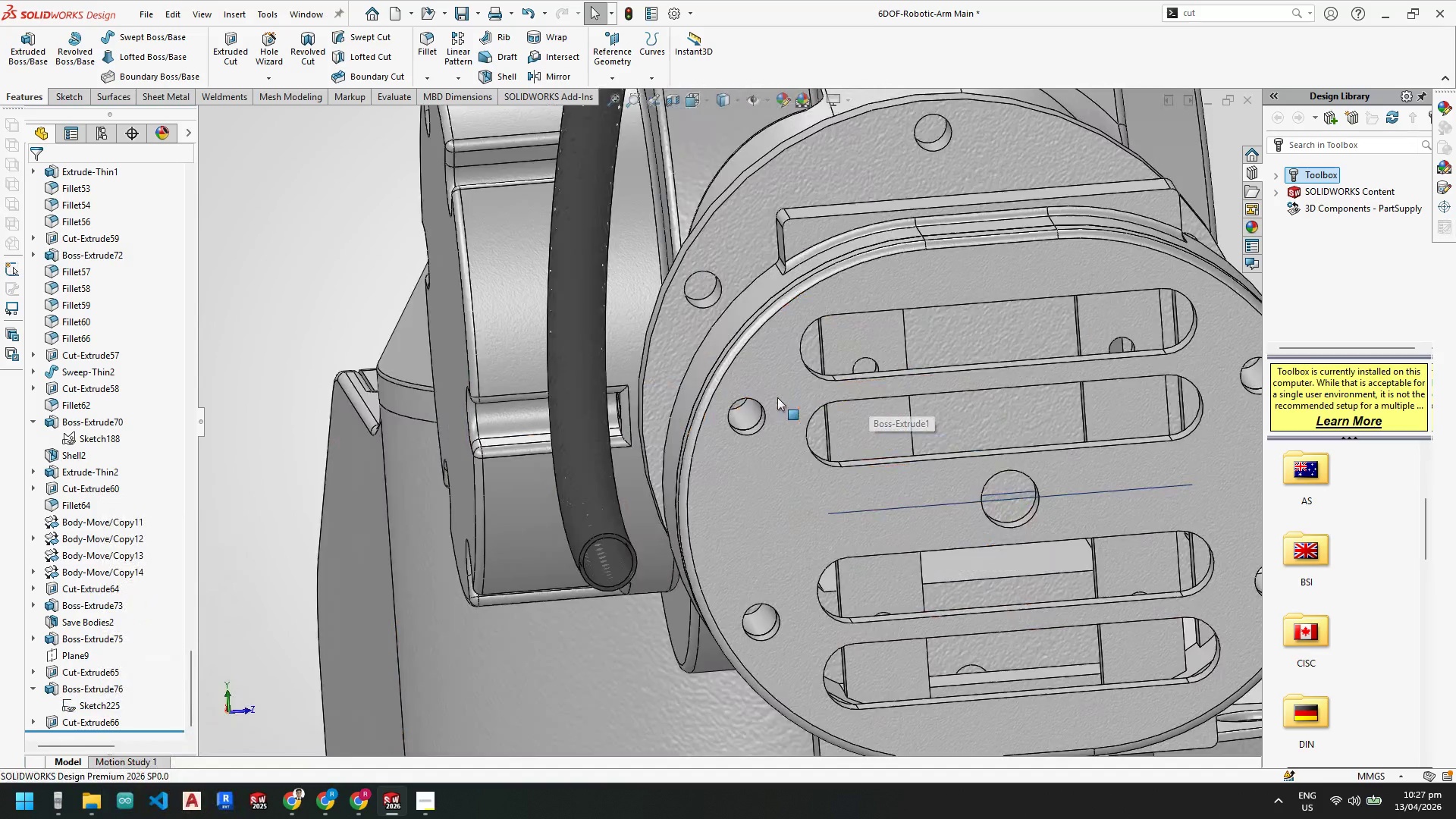 
scroll: coordinate [777, 396], scroll_direction: down, amount: 4.0
 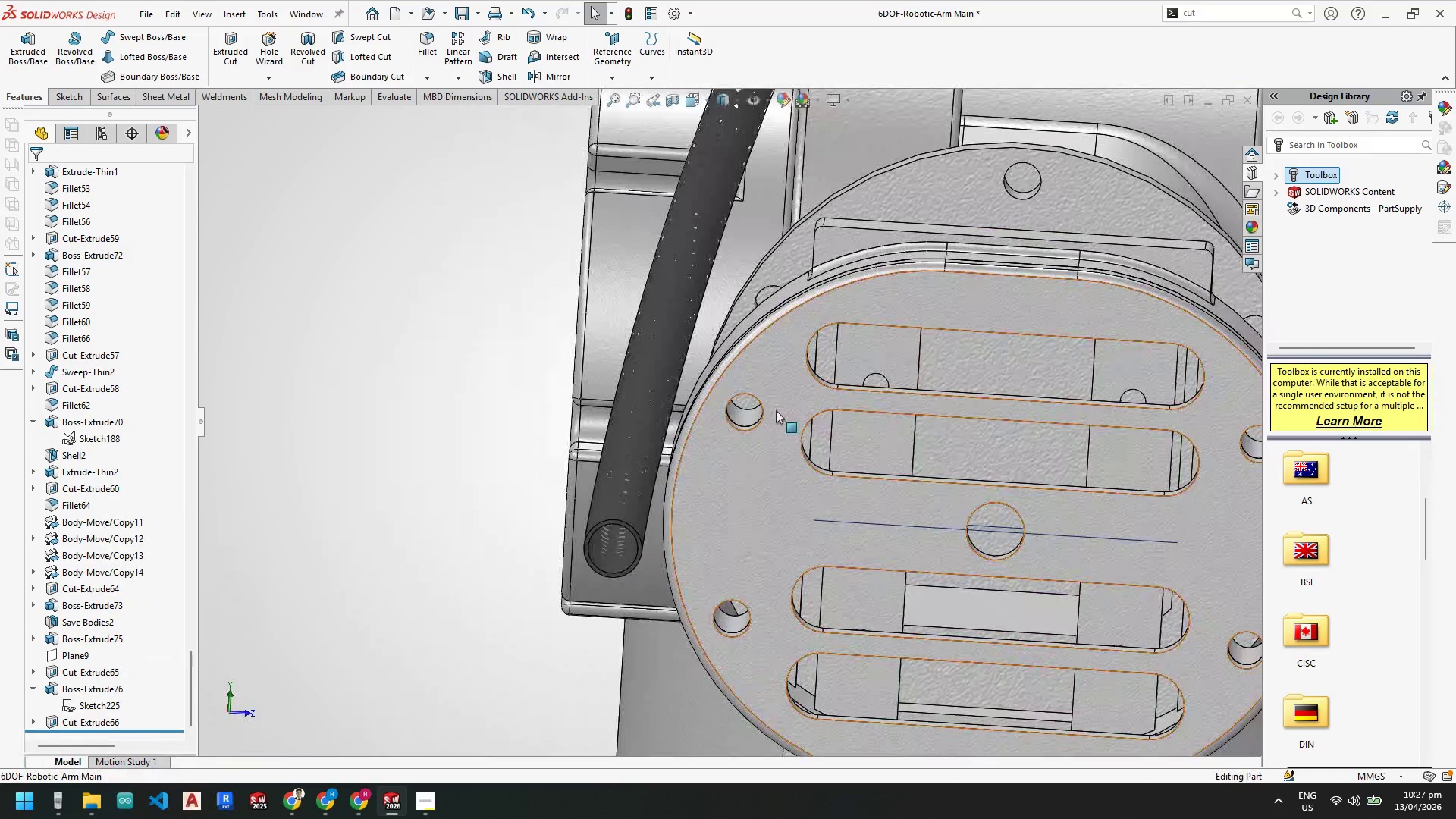 
right_click([775, 460])
 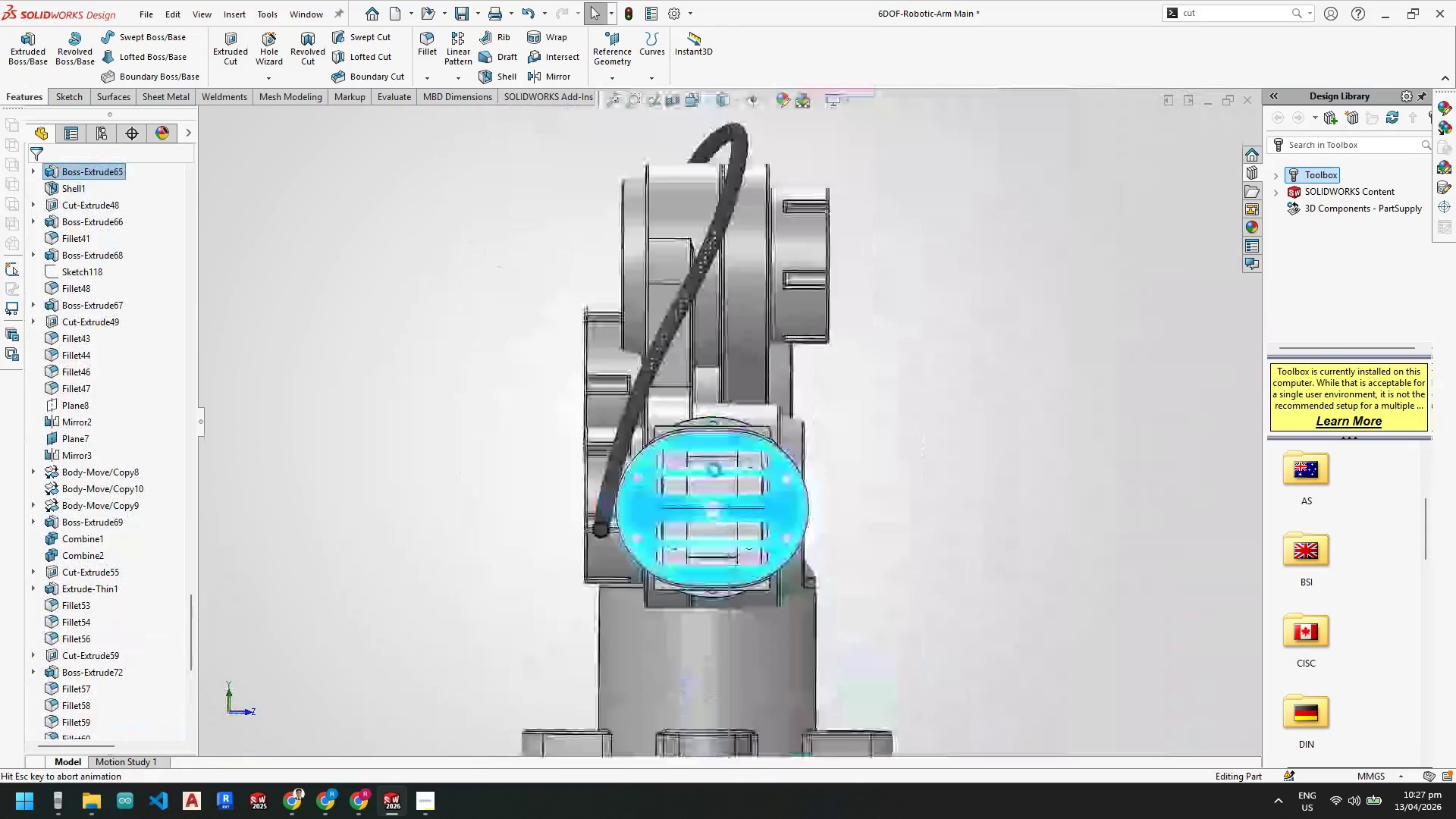 
scroll: coordinate [667, 469], scroll_direction: down, amount: 8.0
 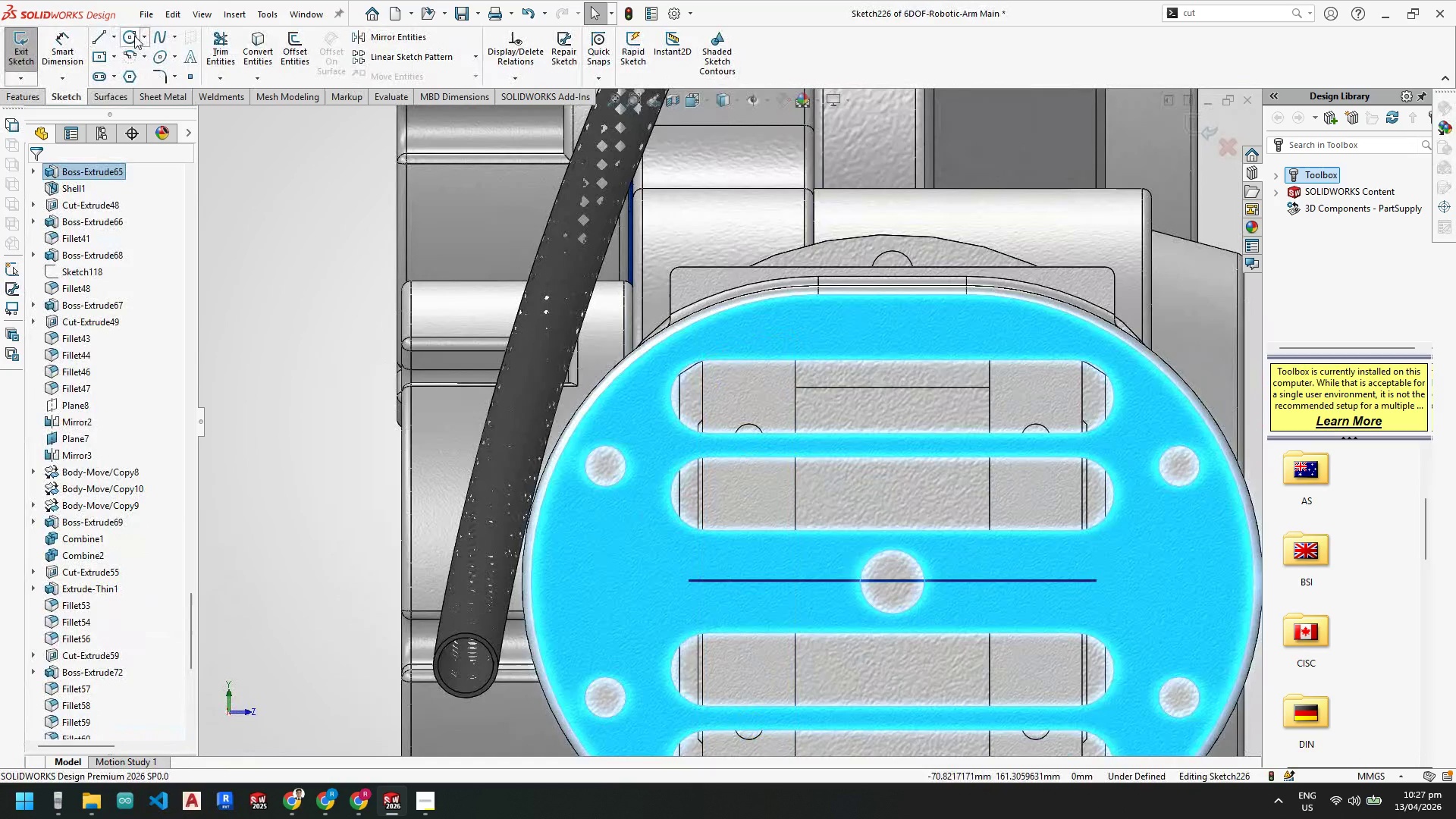 
left_click([130, 35])
 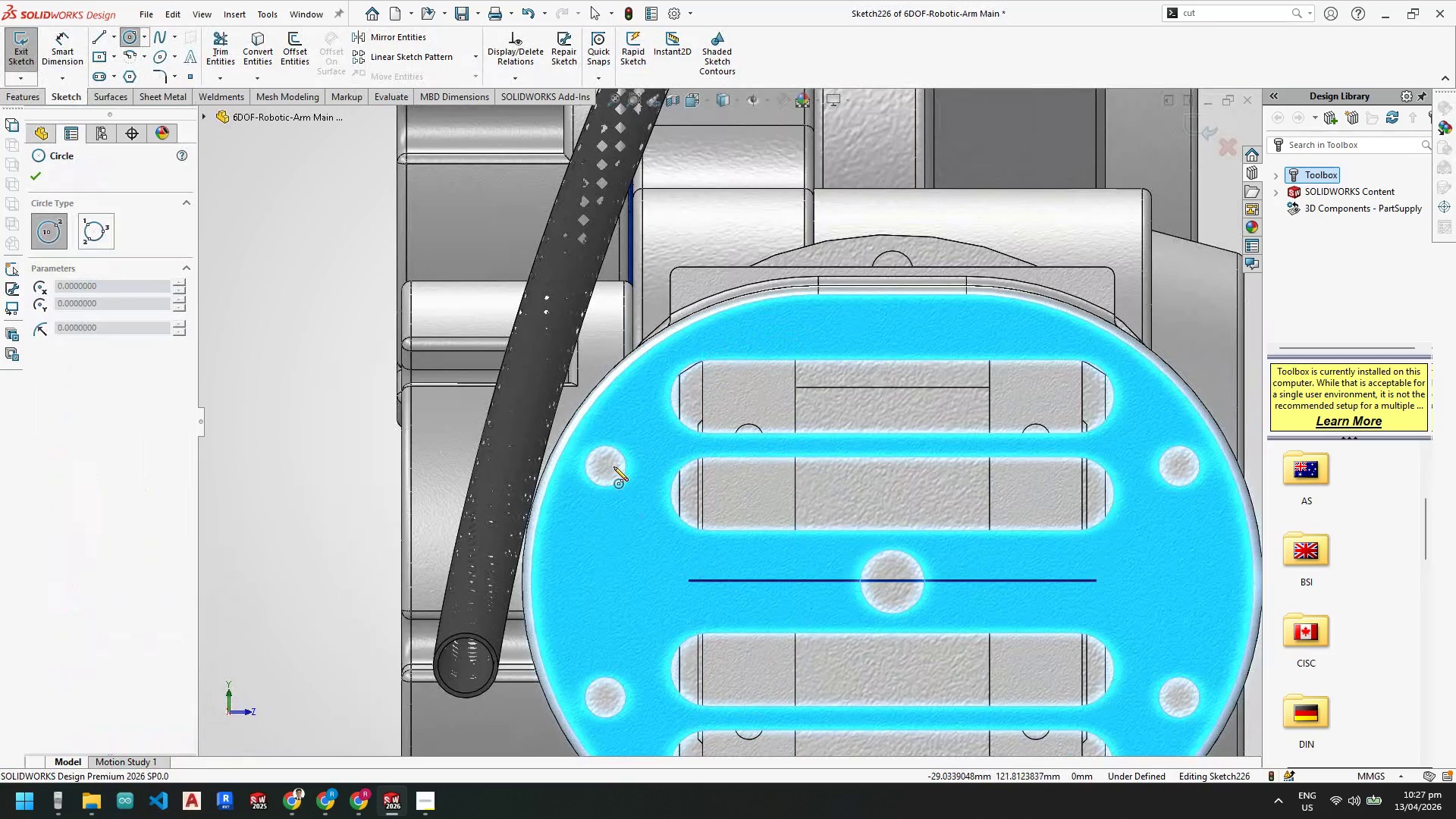 
key(Escape)
 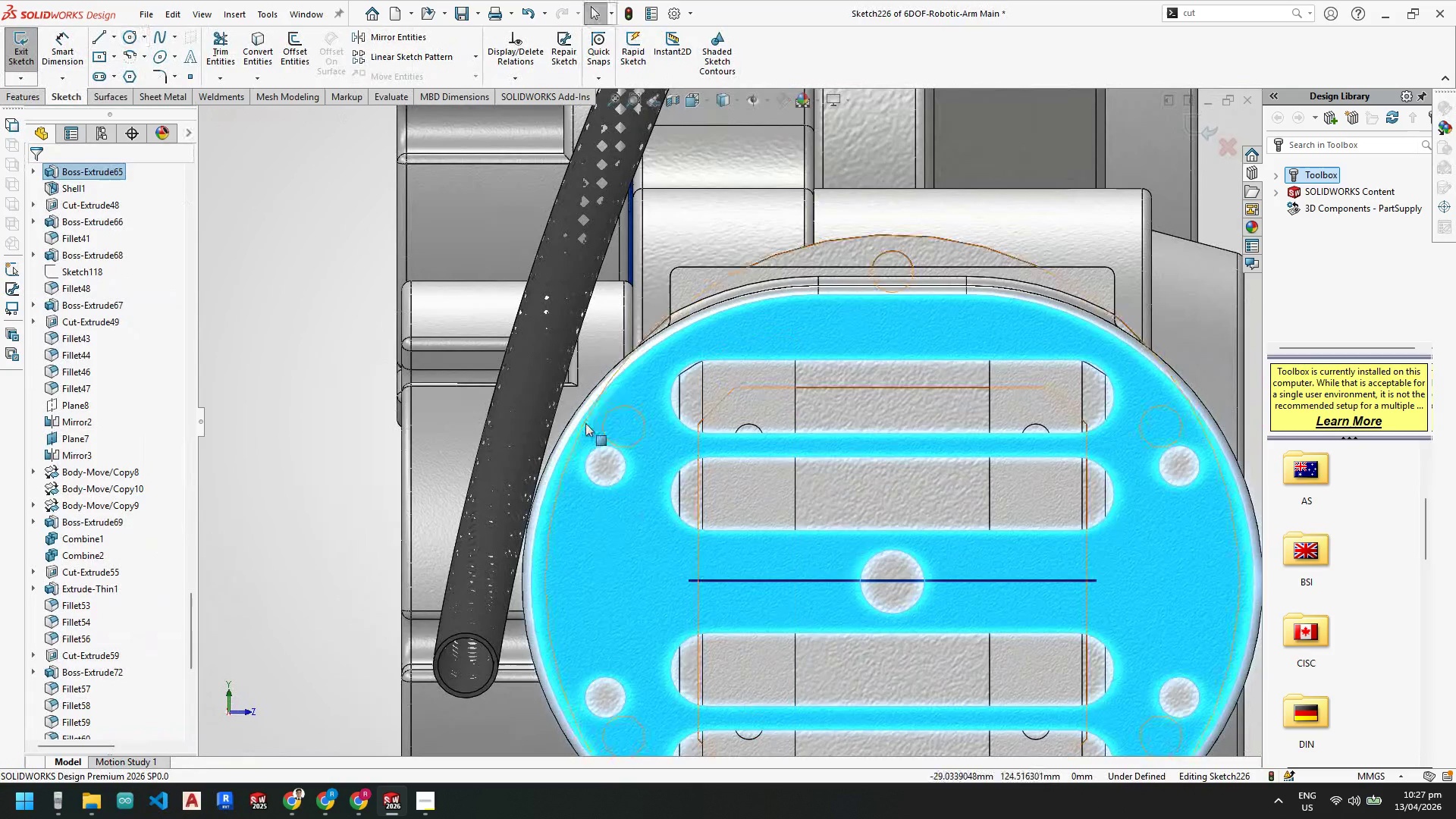 
key(Escape)
 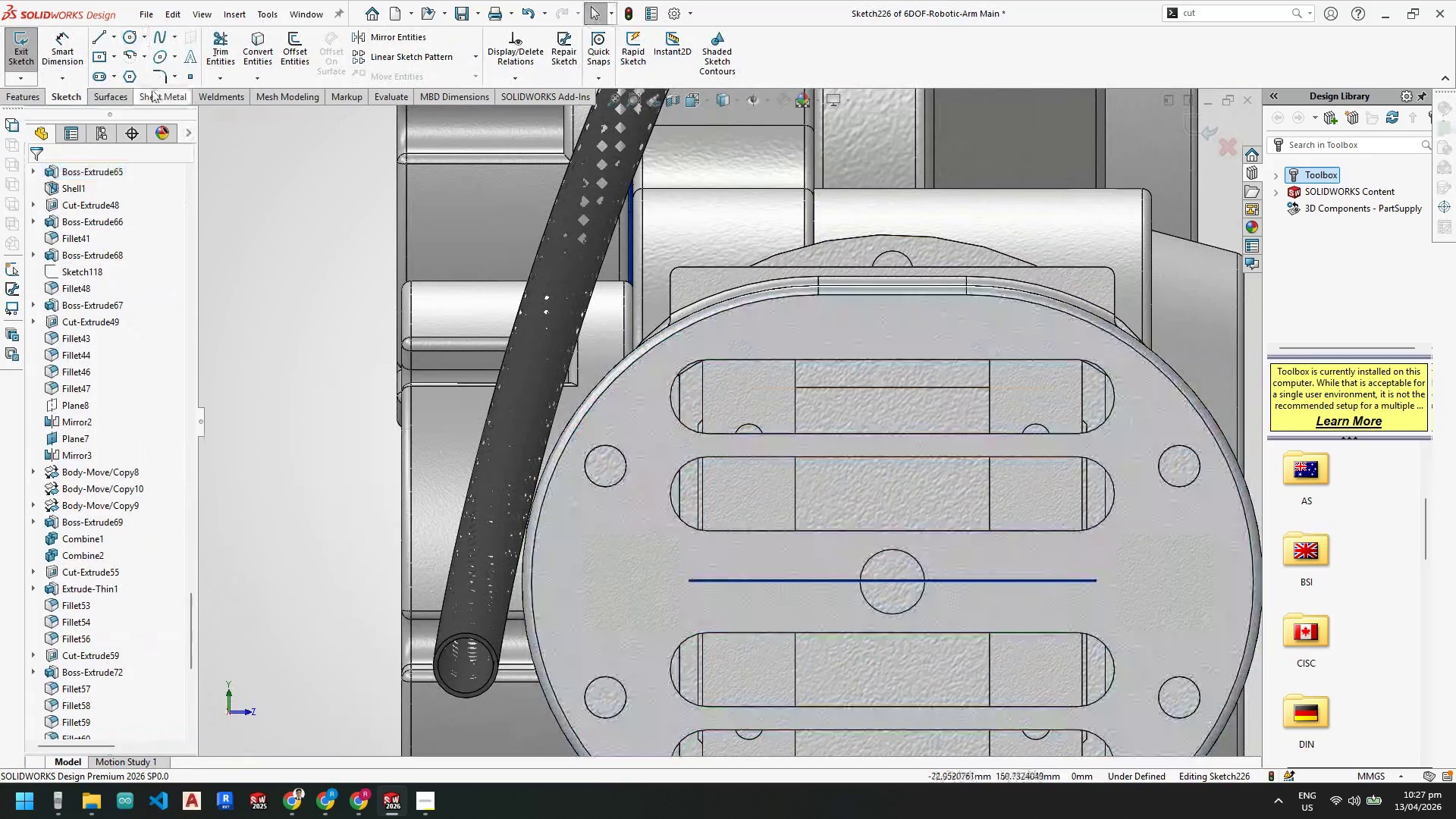 
key(Escape)
 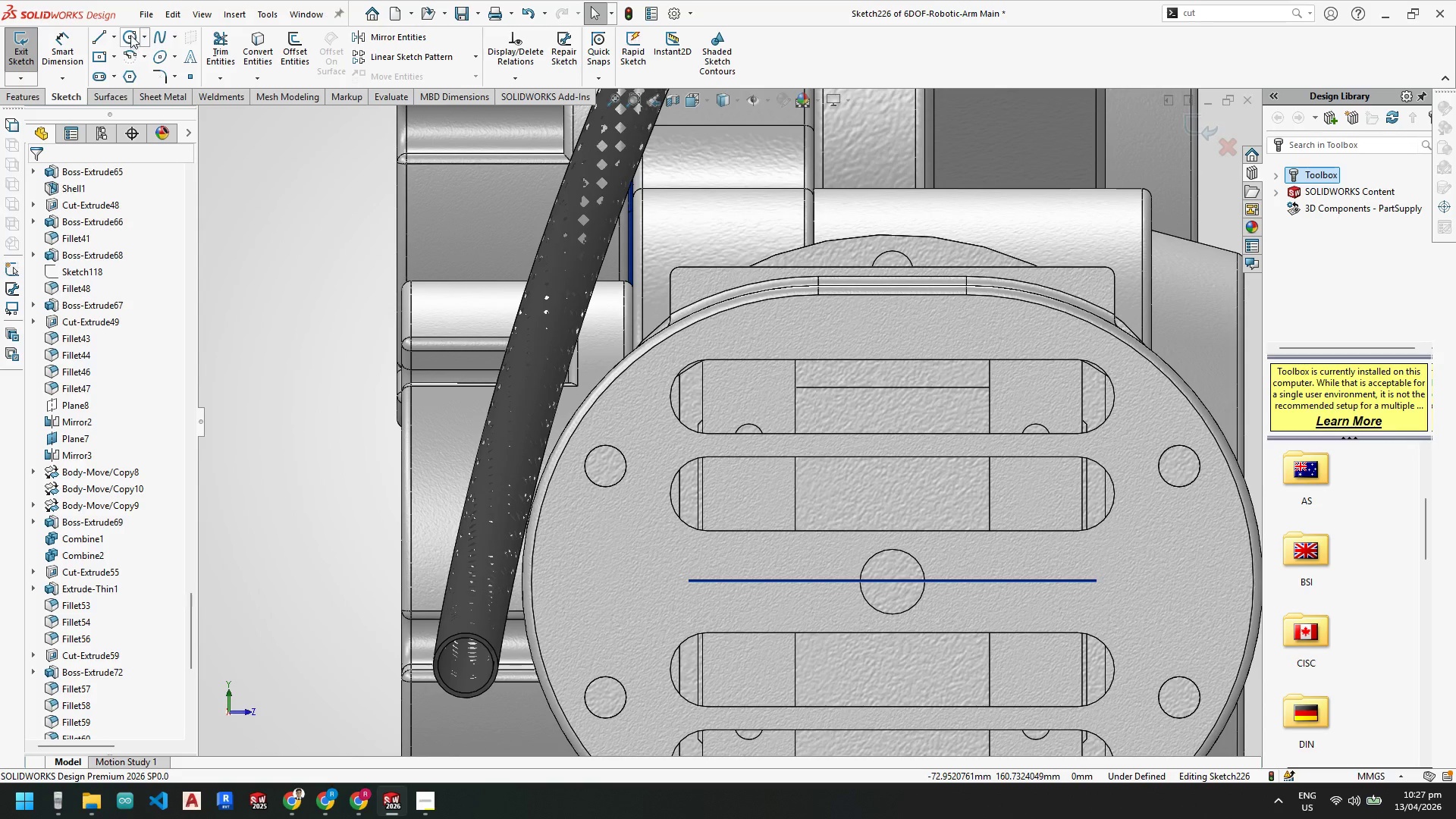 
left_click([130, 35])
 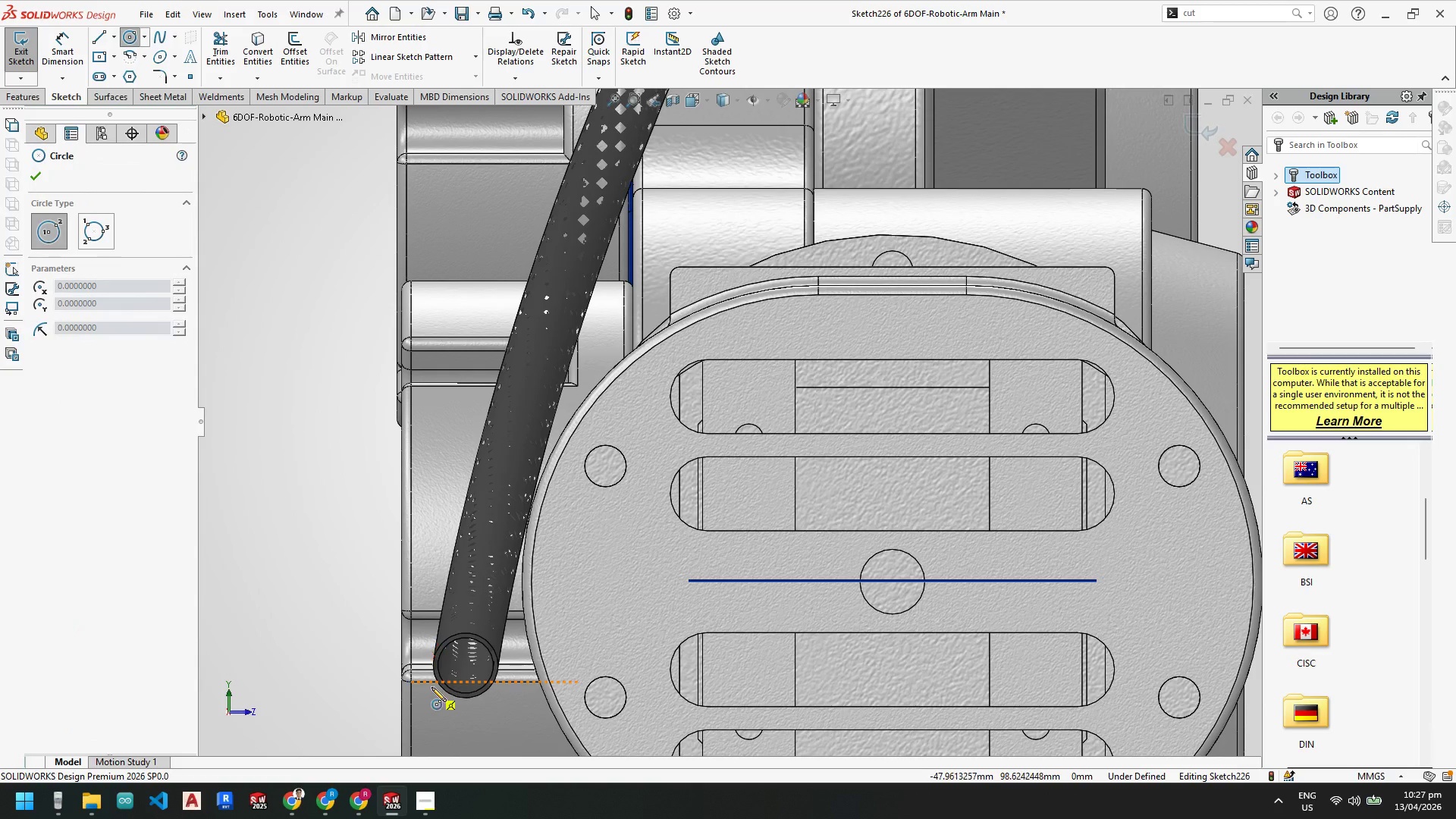 
scroll: coordinate [763, 567], scroll_direction: up, amount: 11.0
 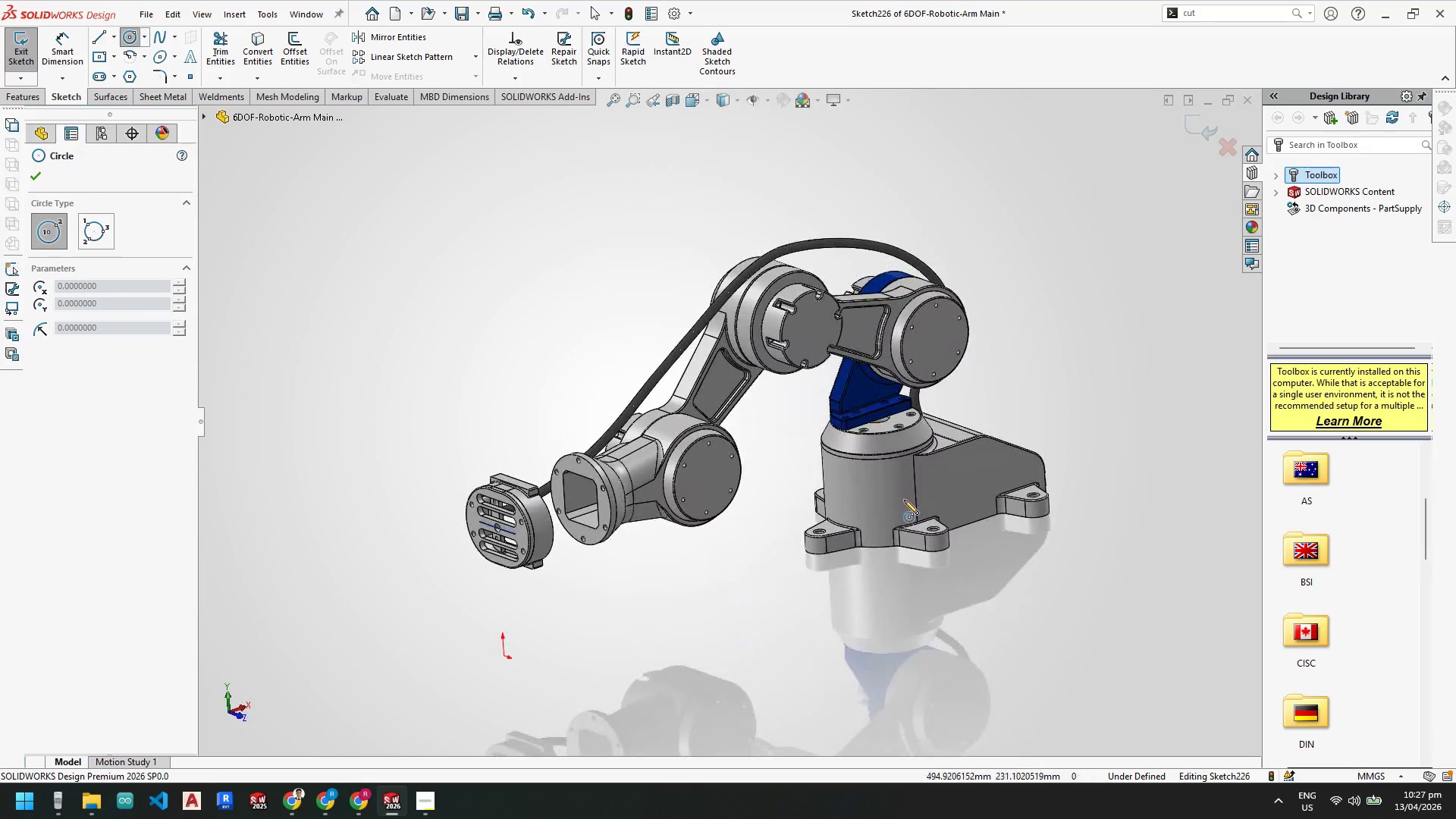 
scroll: coordinate [667, 522], scroll_direction: down, amount: 10.0
 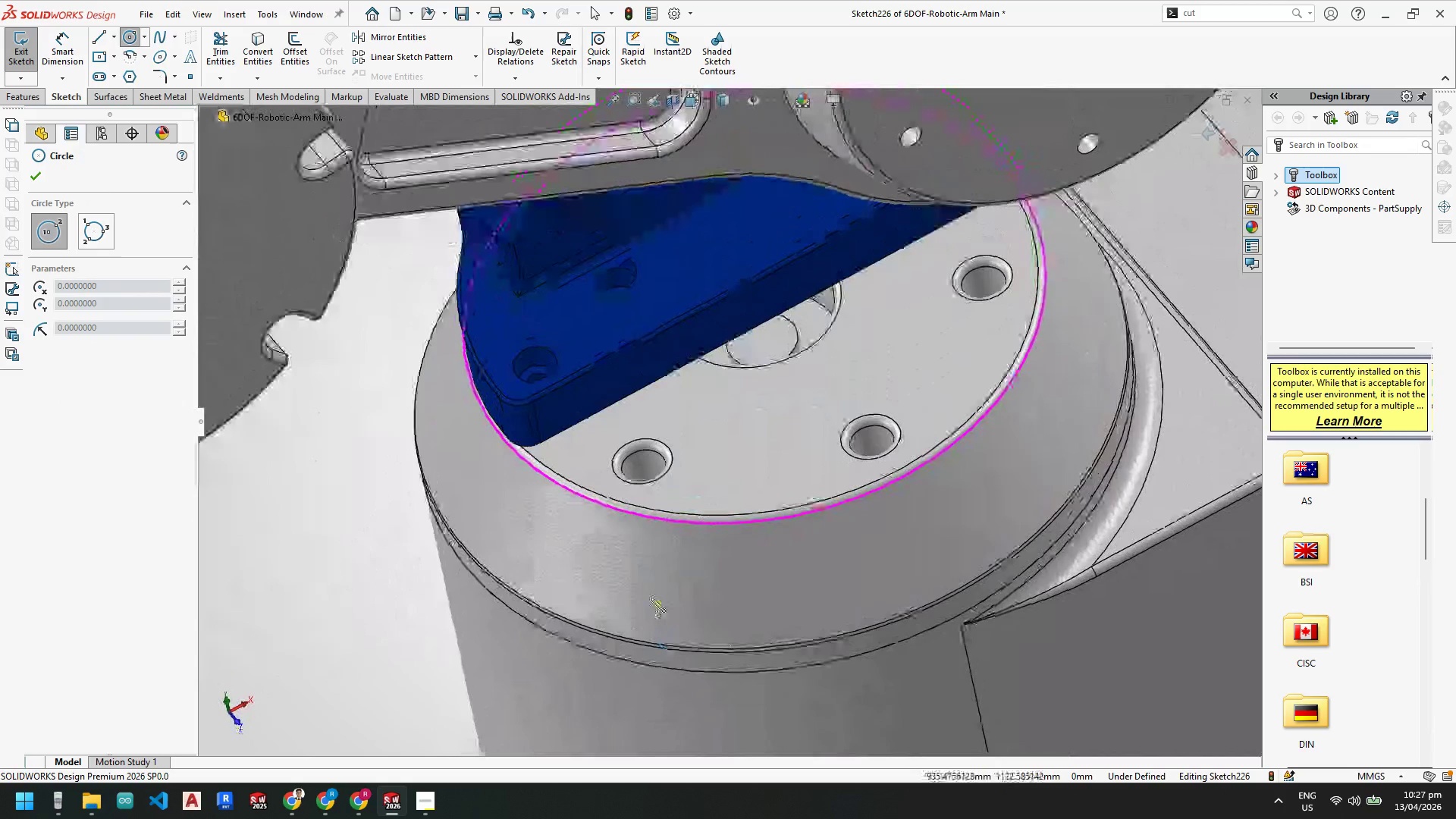 
key(Escape)
 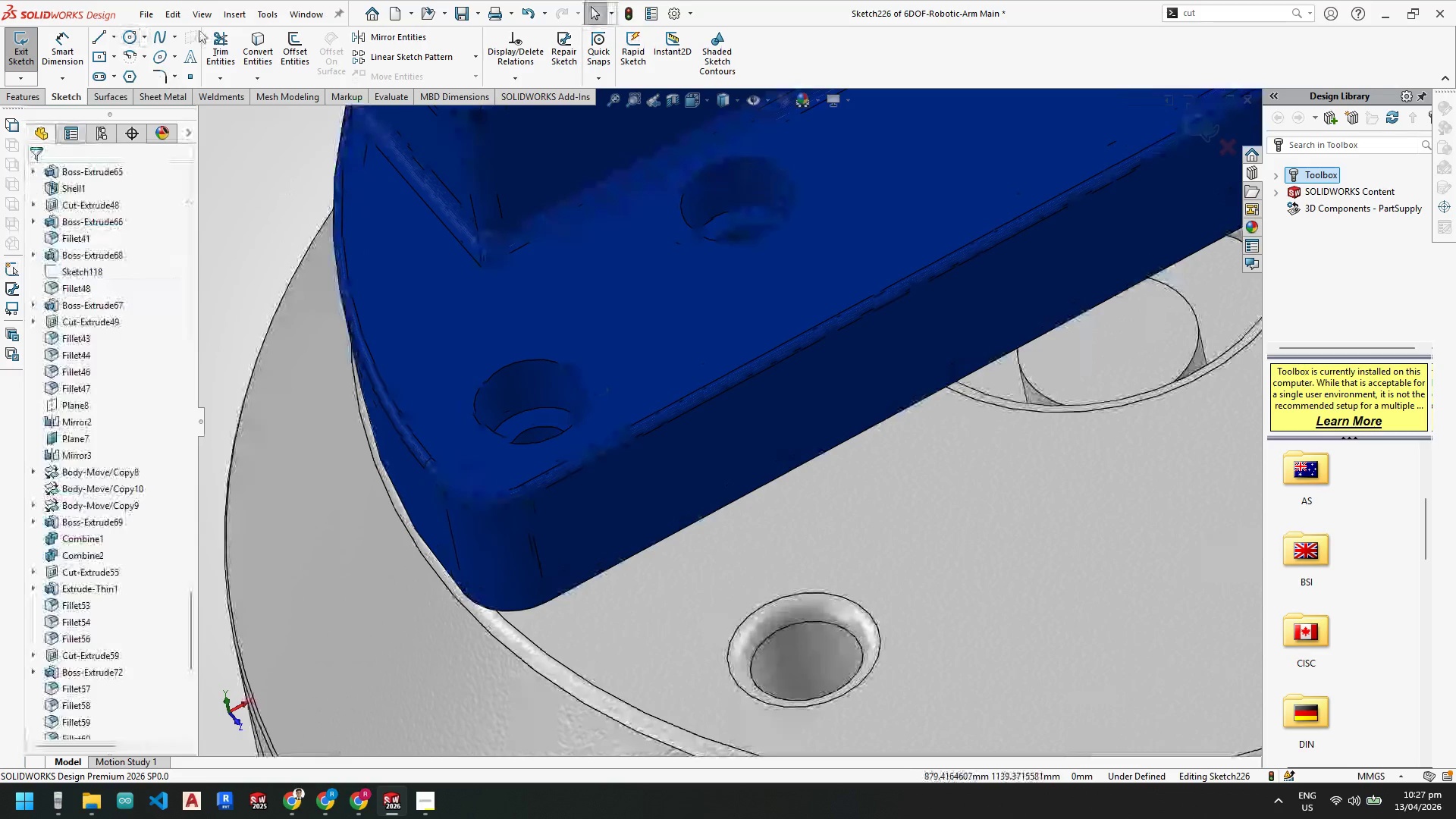 
scroll: coordinate [574, 356], scroll_direction: down, amount: 5.0
 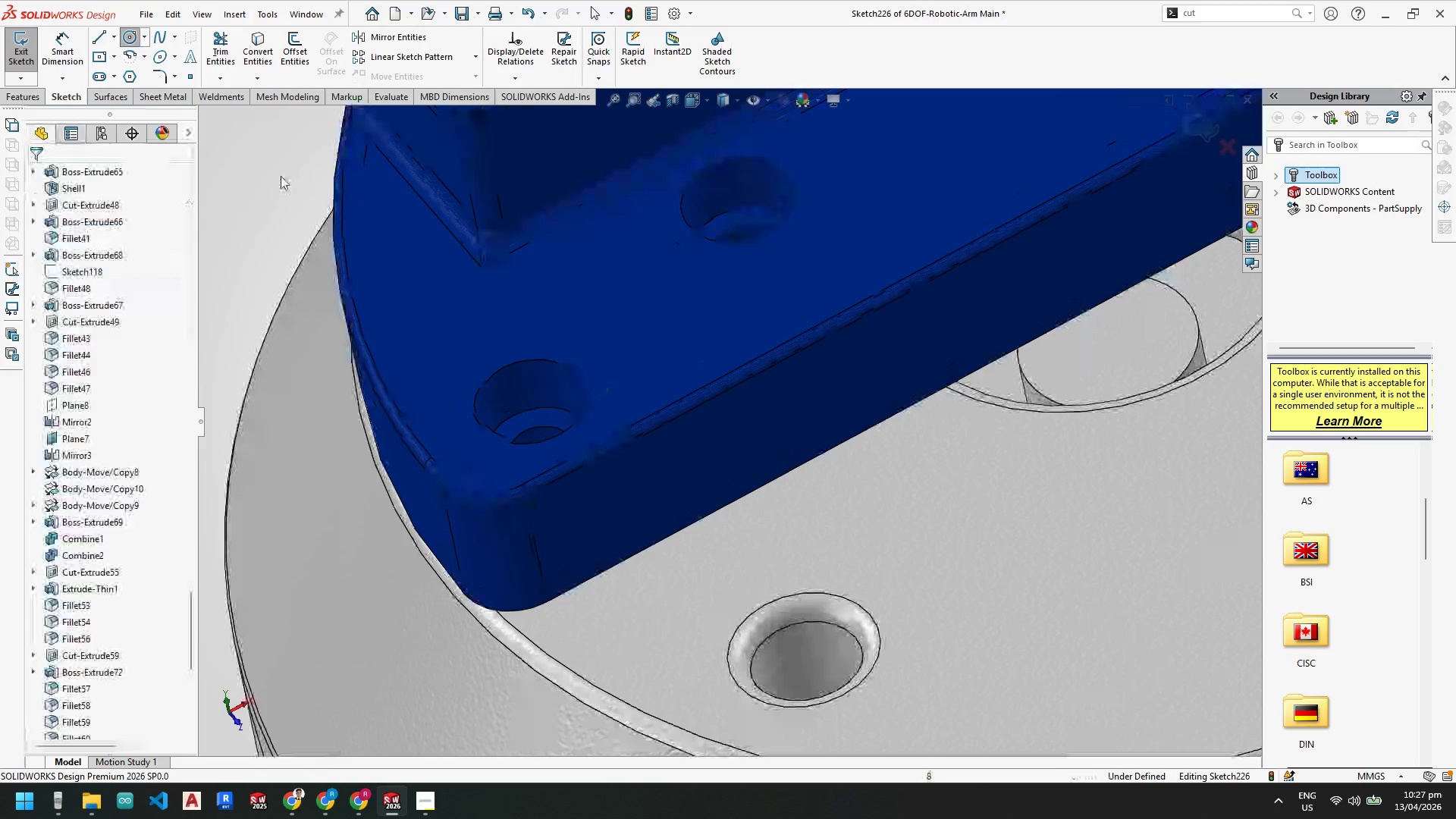 
key(Escape)
 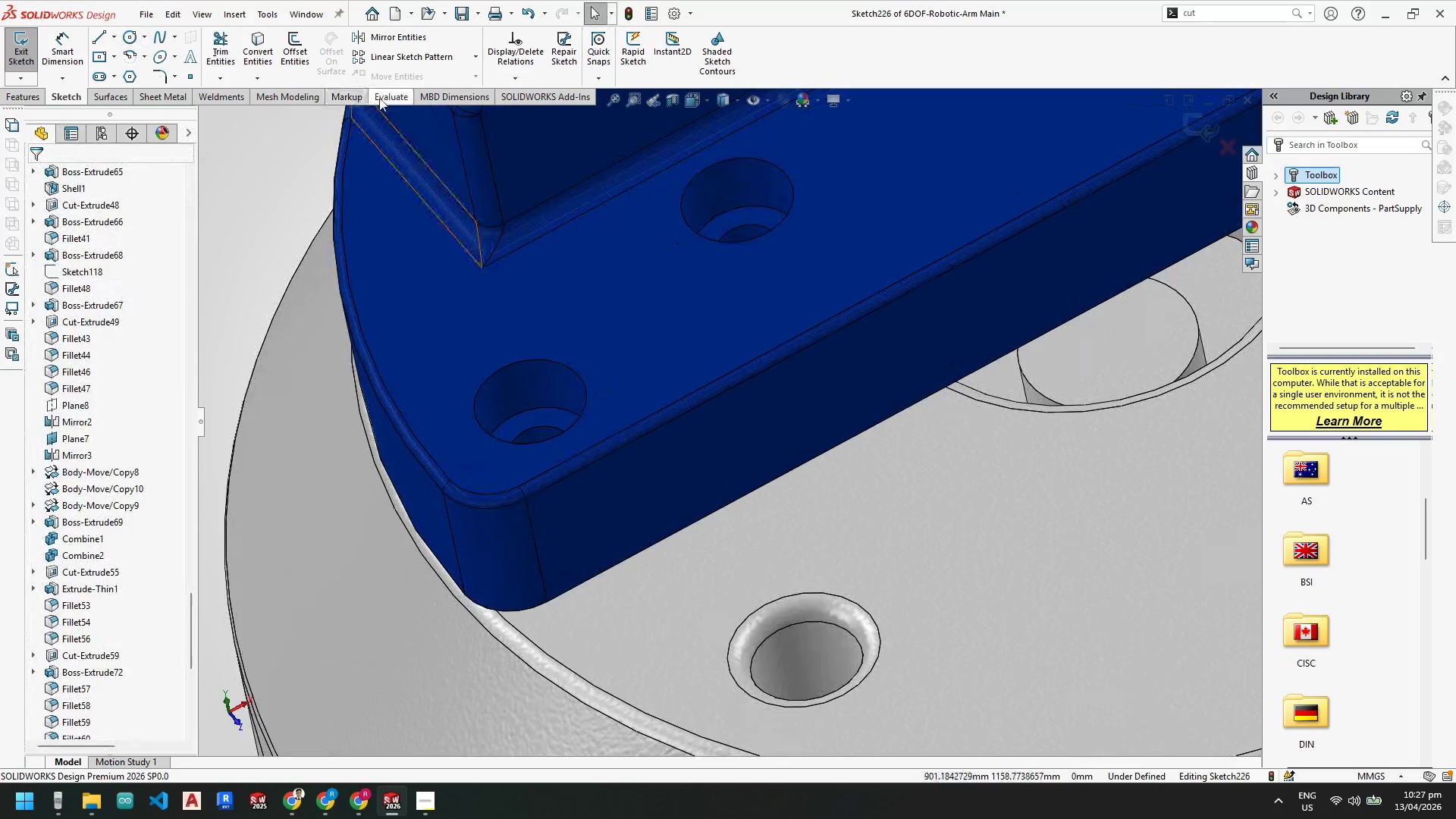 
left_click([381, 94])
 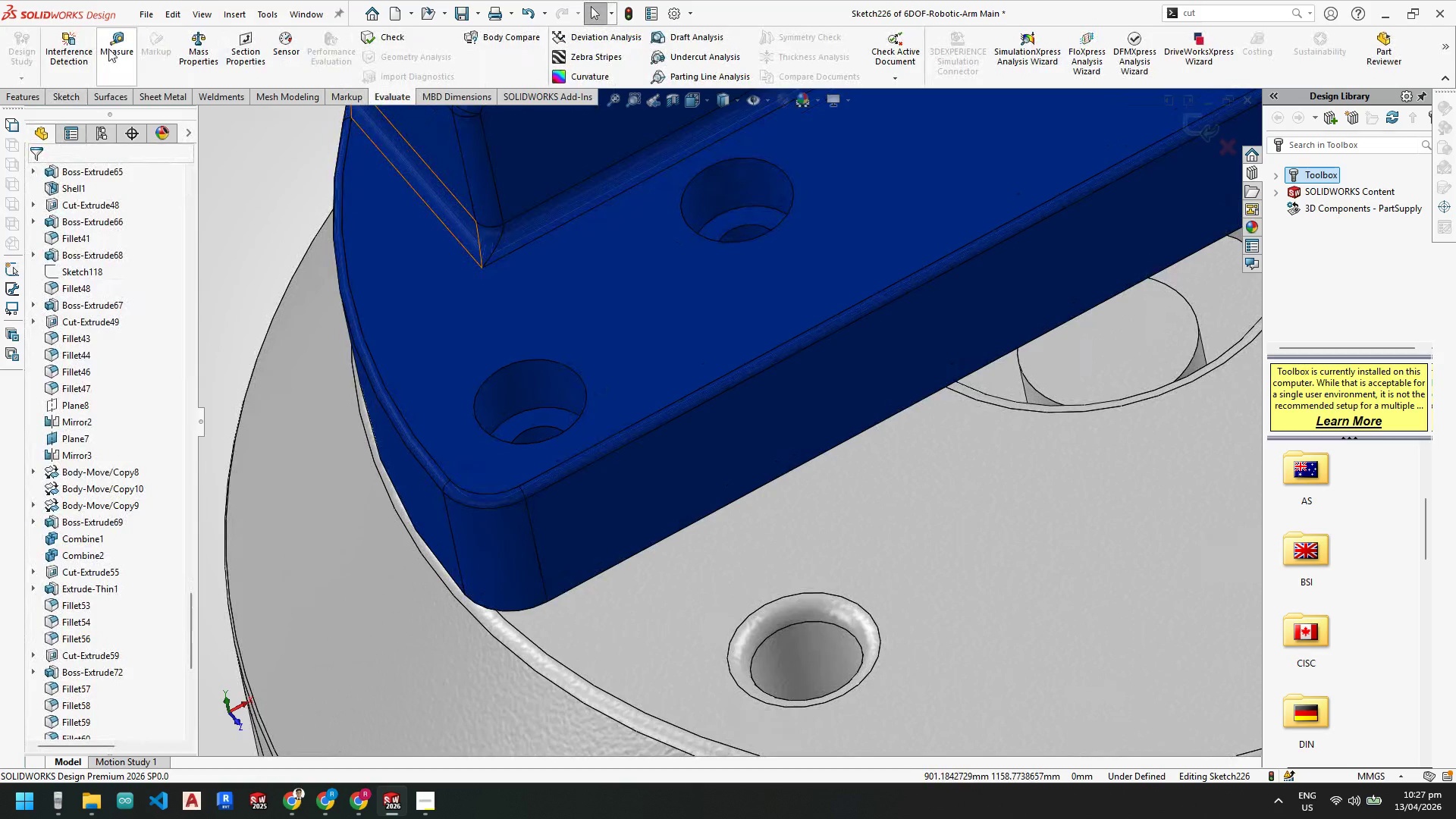 
left_click([112, 47])
 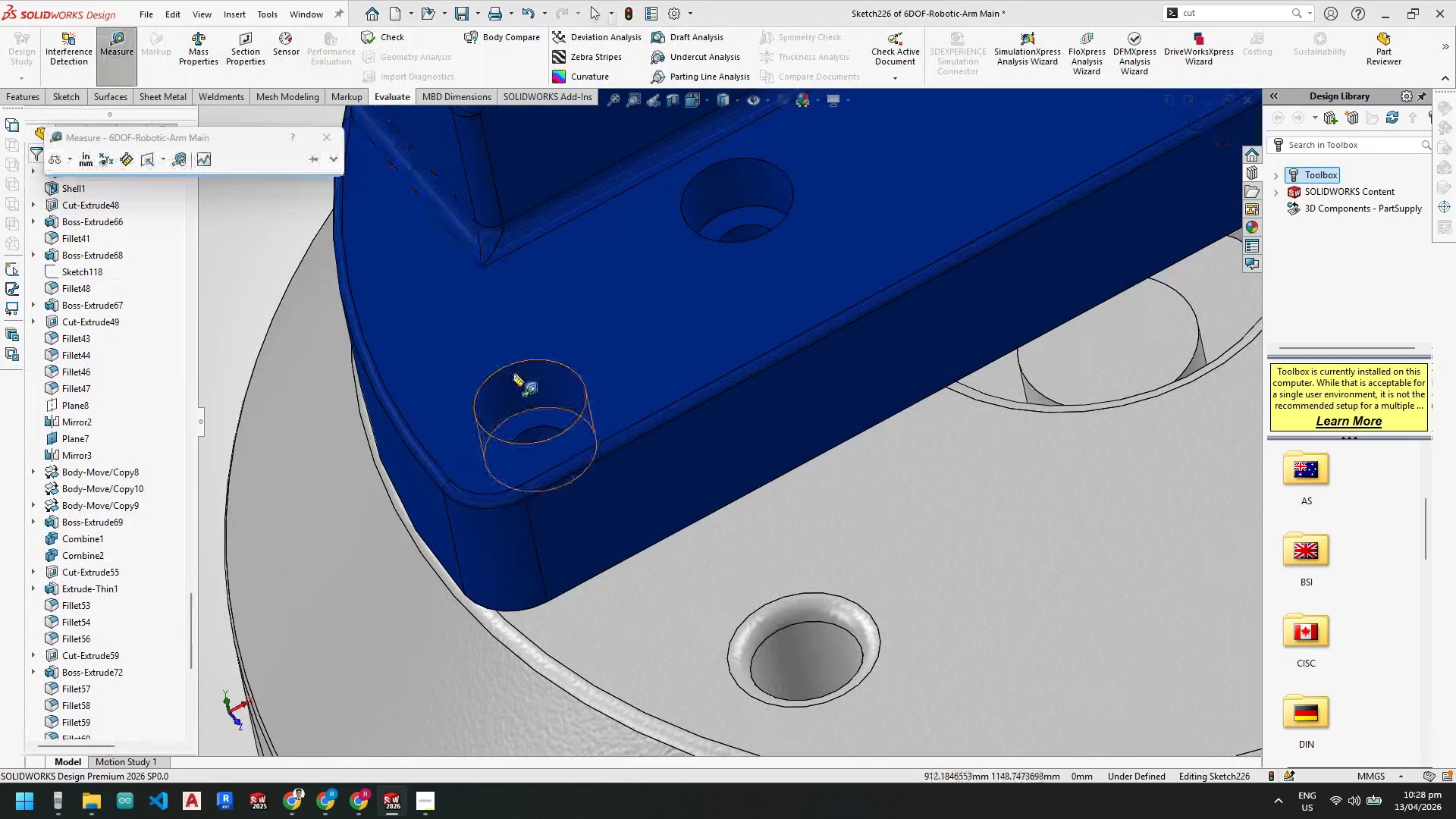 
left_click([514, 378])
 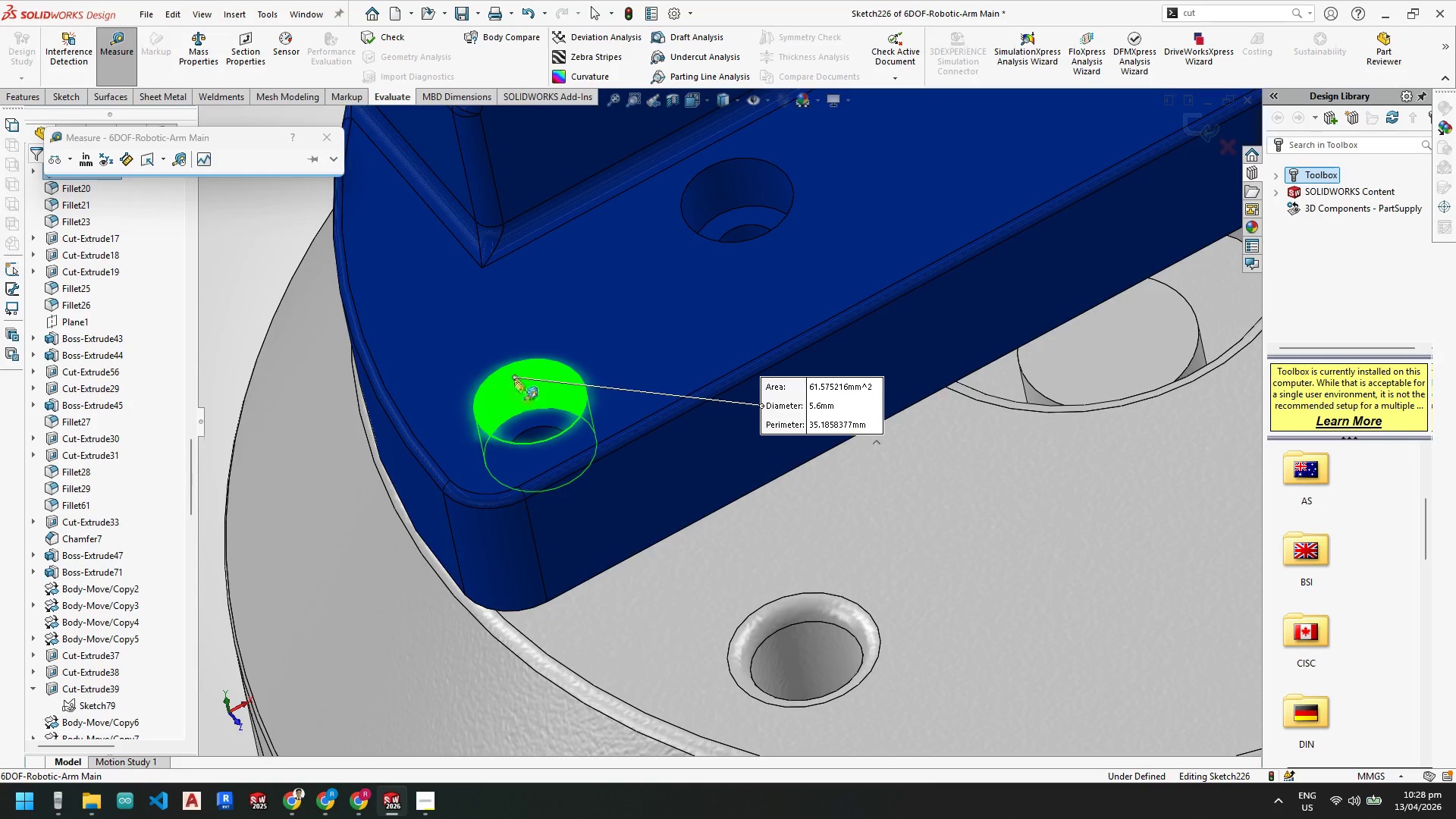 
key(Escape)
 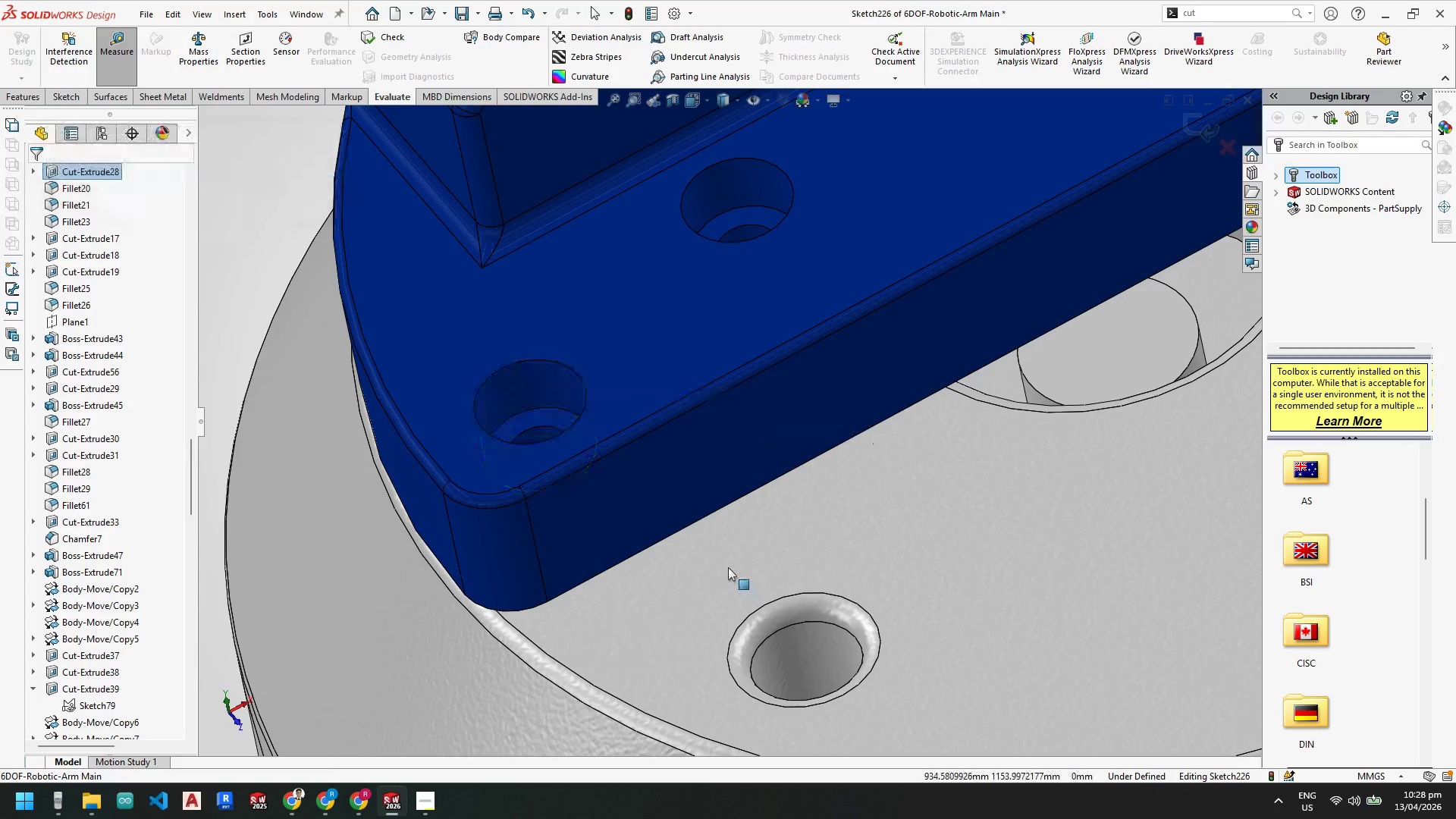 
key(Escape)
 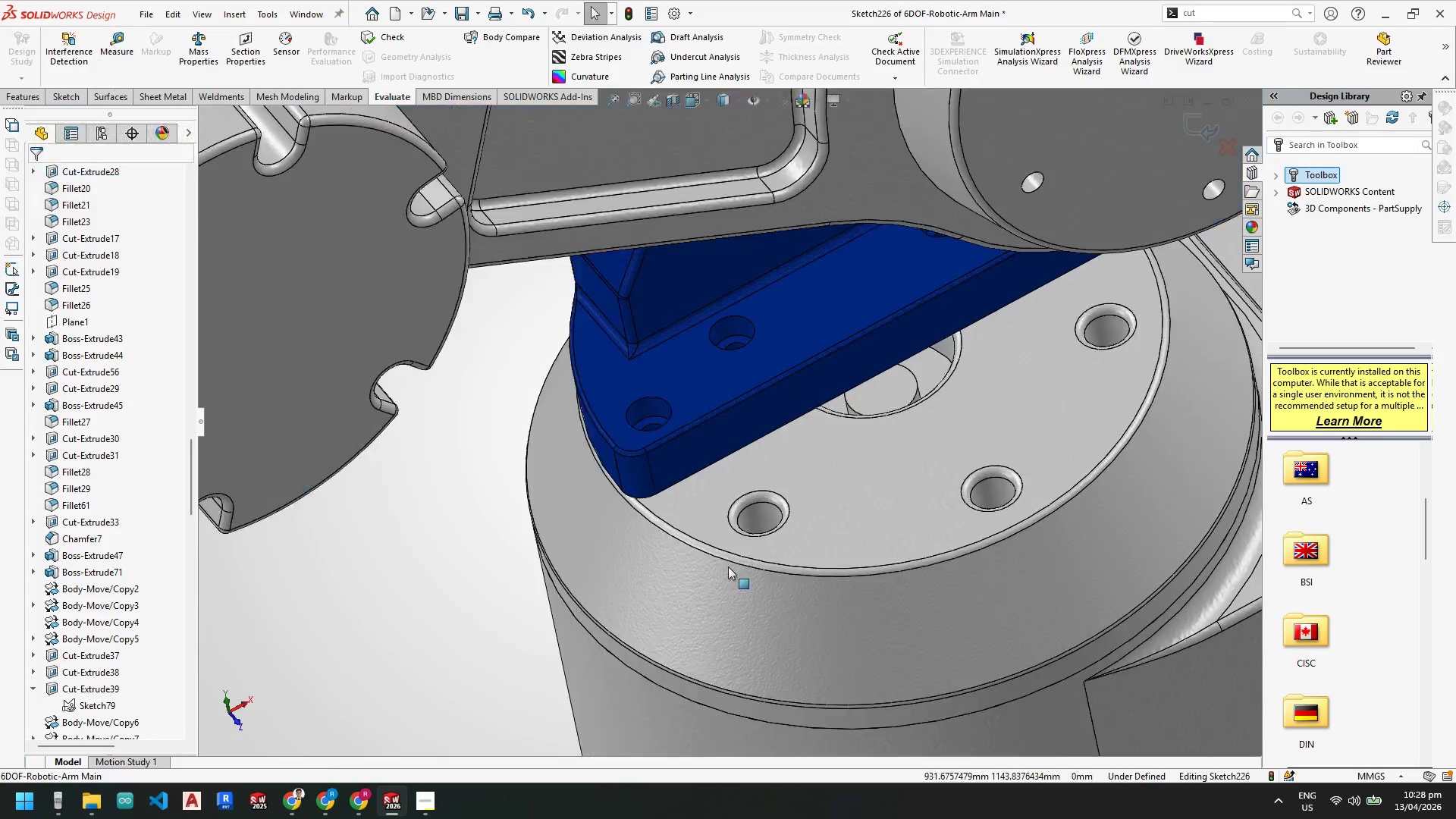 
scroll: coordinate [425, 598], scroll_direction: up, amount: 16.0
 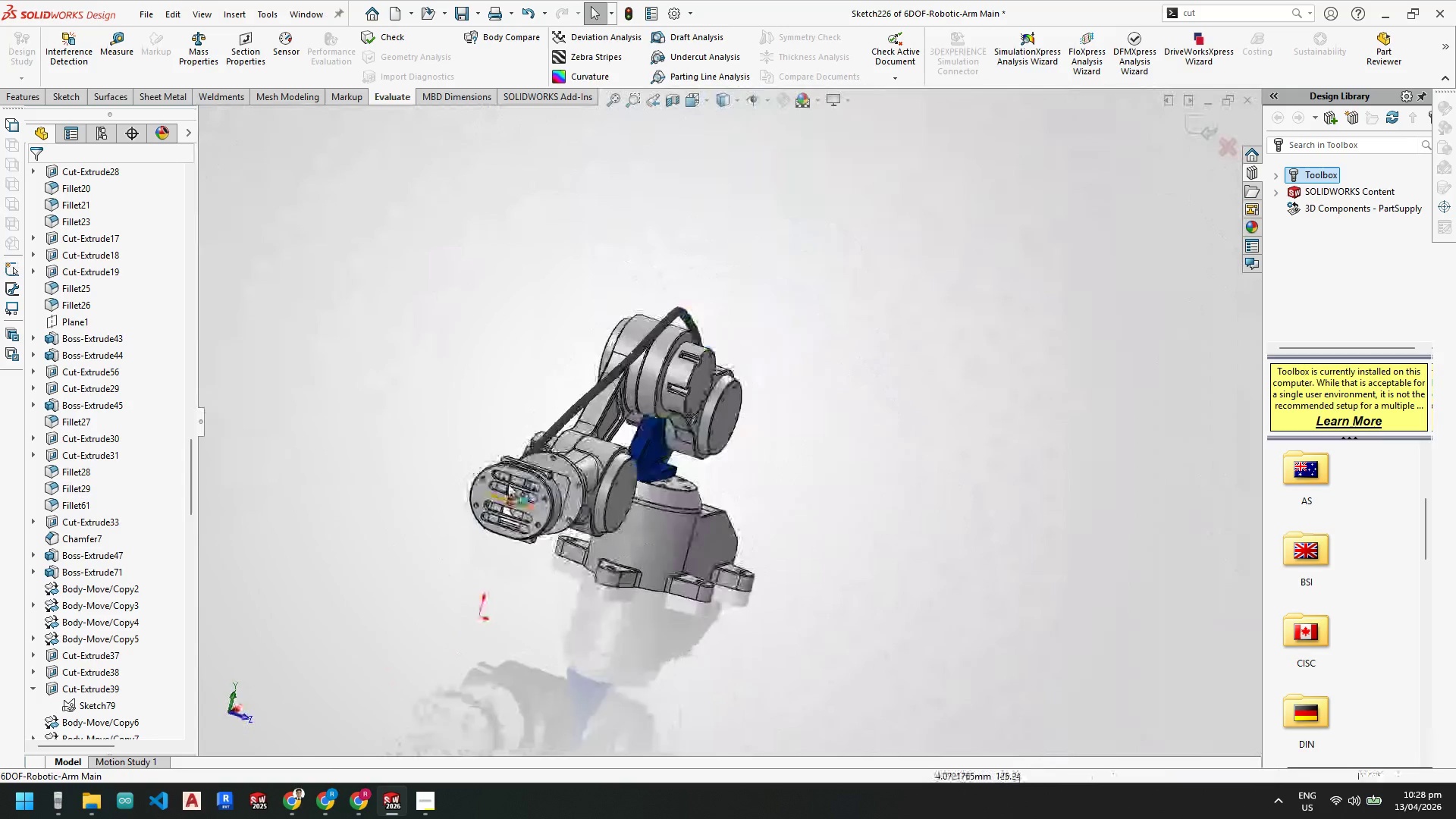 
scroll: coordinate [582, 429], scroll_direction: down, amount: 10.0
 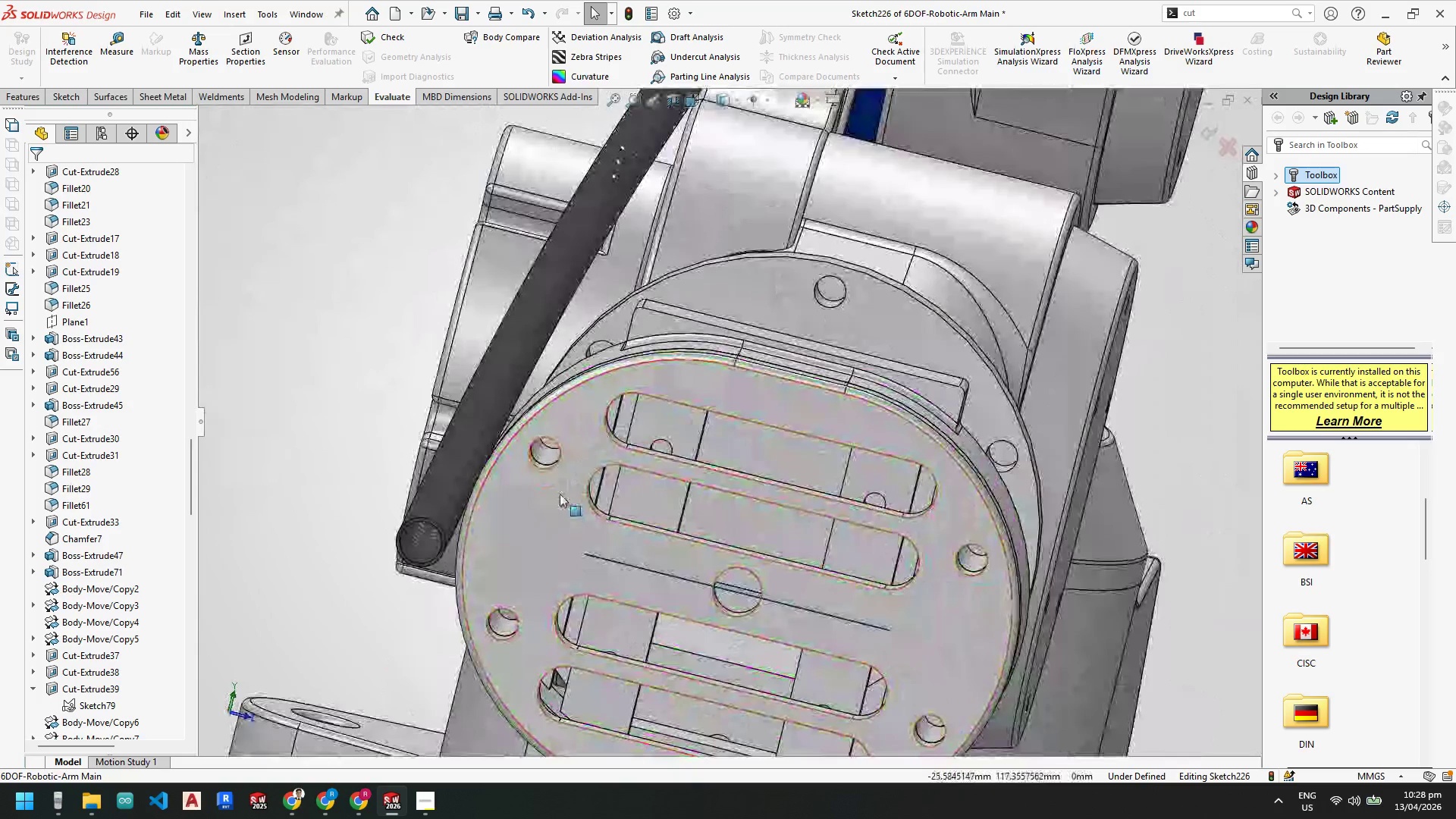 
right_click([563, 479])
 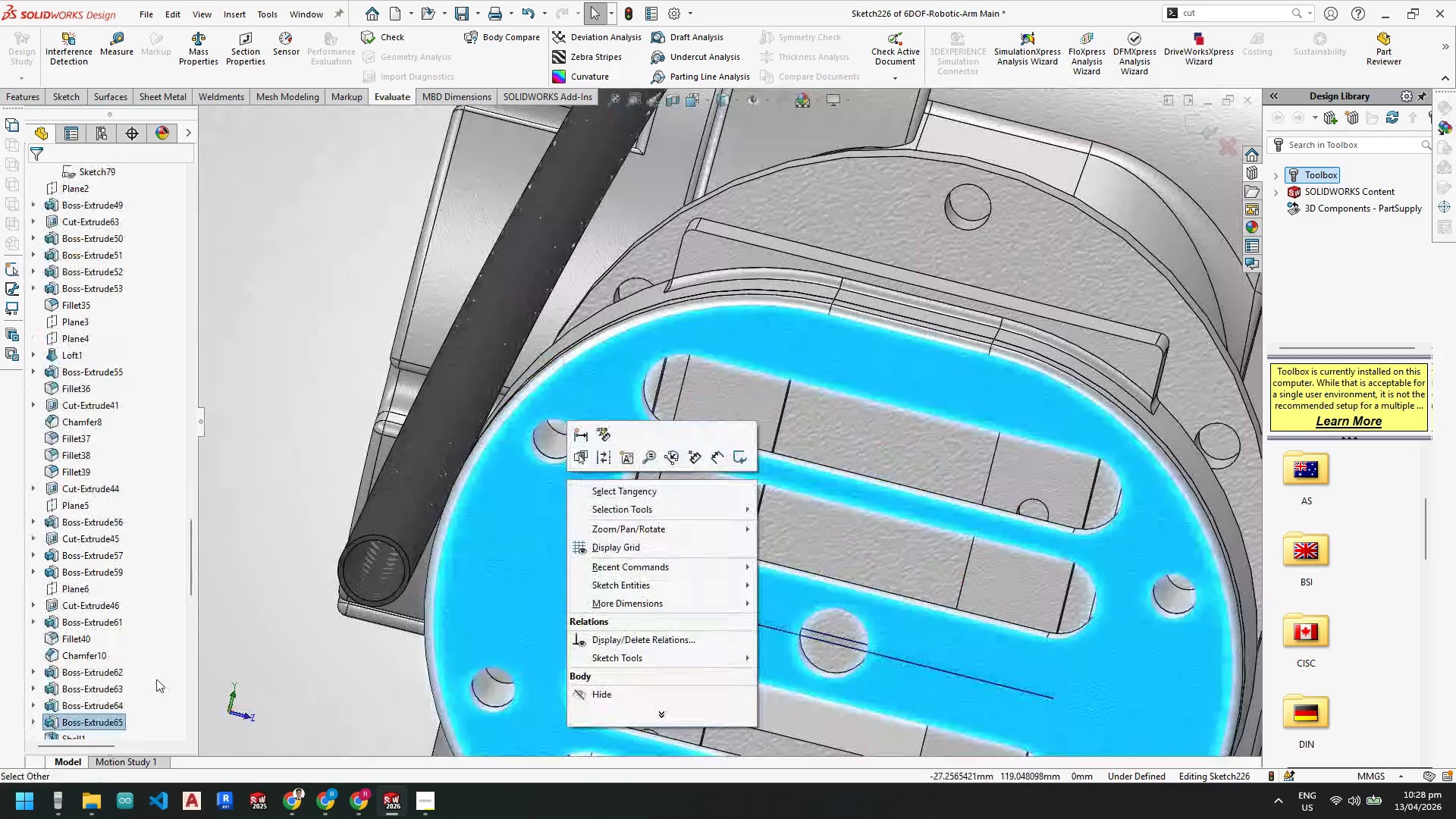 
scroll: coordinate [565, 468], scroll_direction: down, amount: 2.0
 